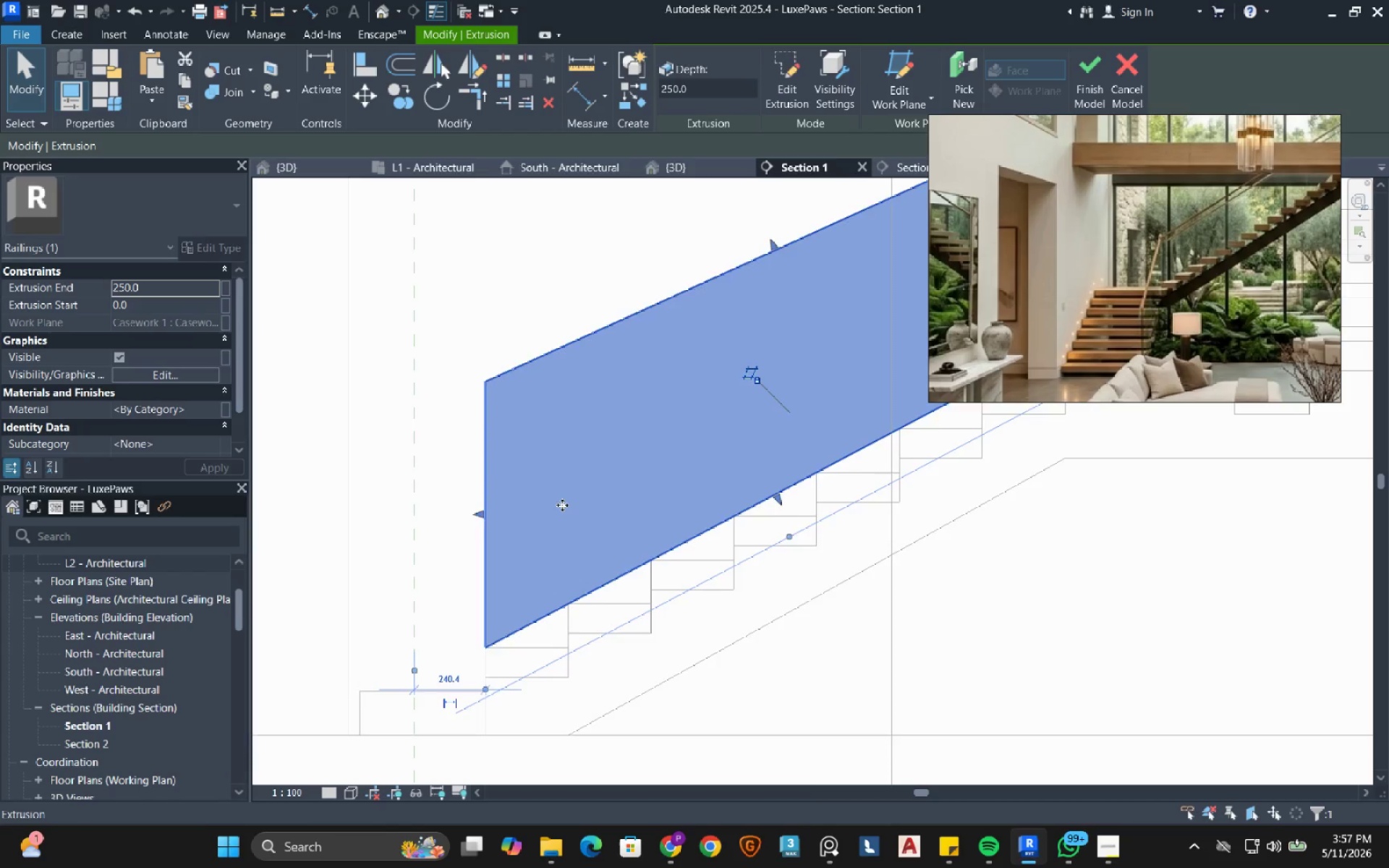 
scroll: coordinate [553, 522], scroll_direction: down, amount: 2.0
 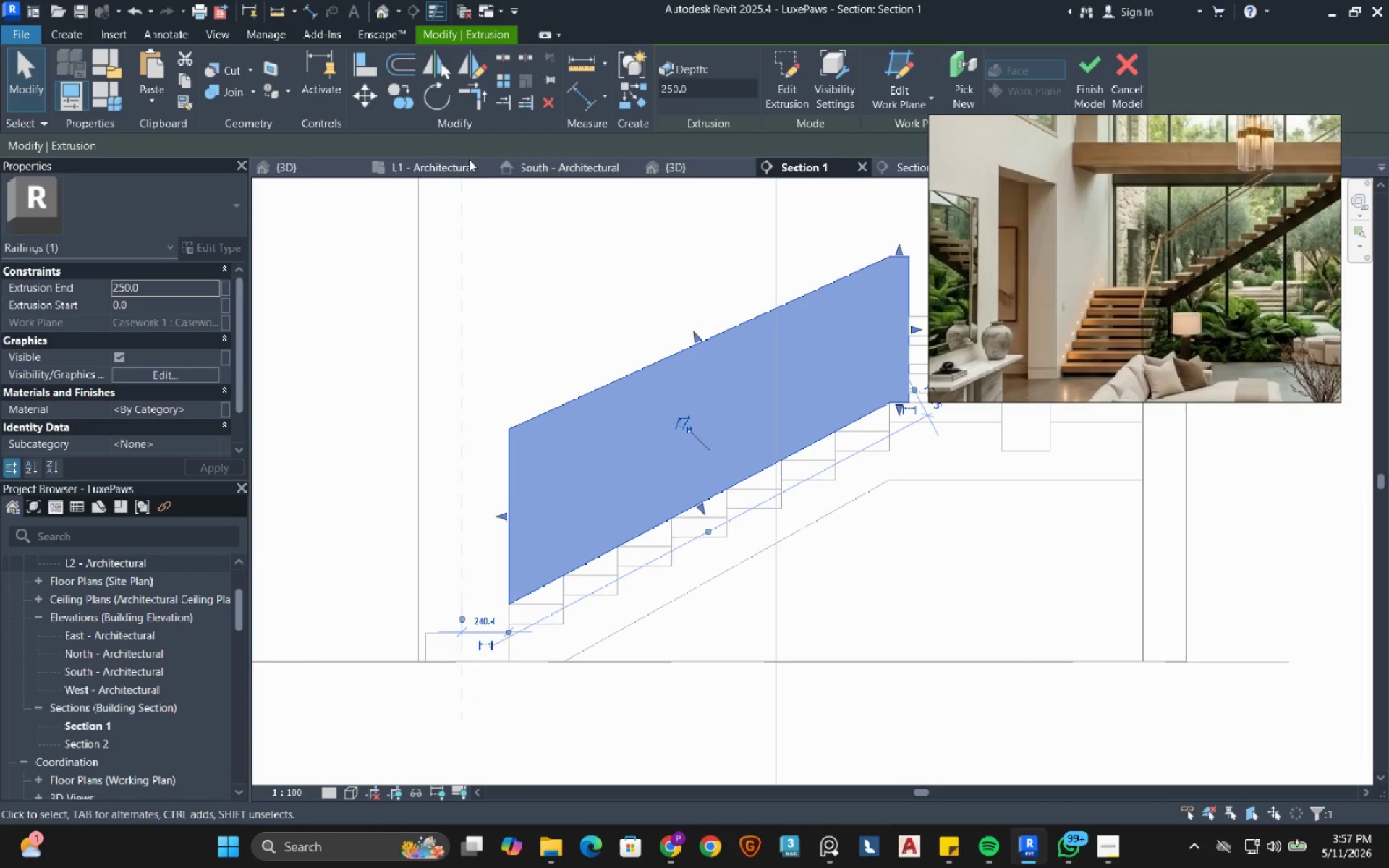 
left_click([462, 170])
 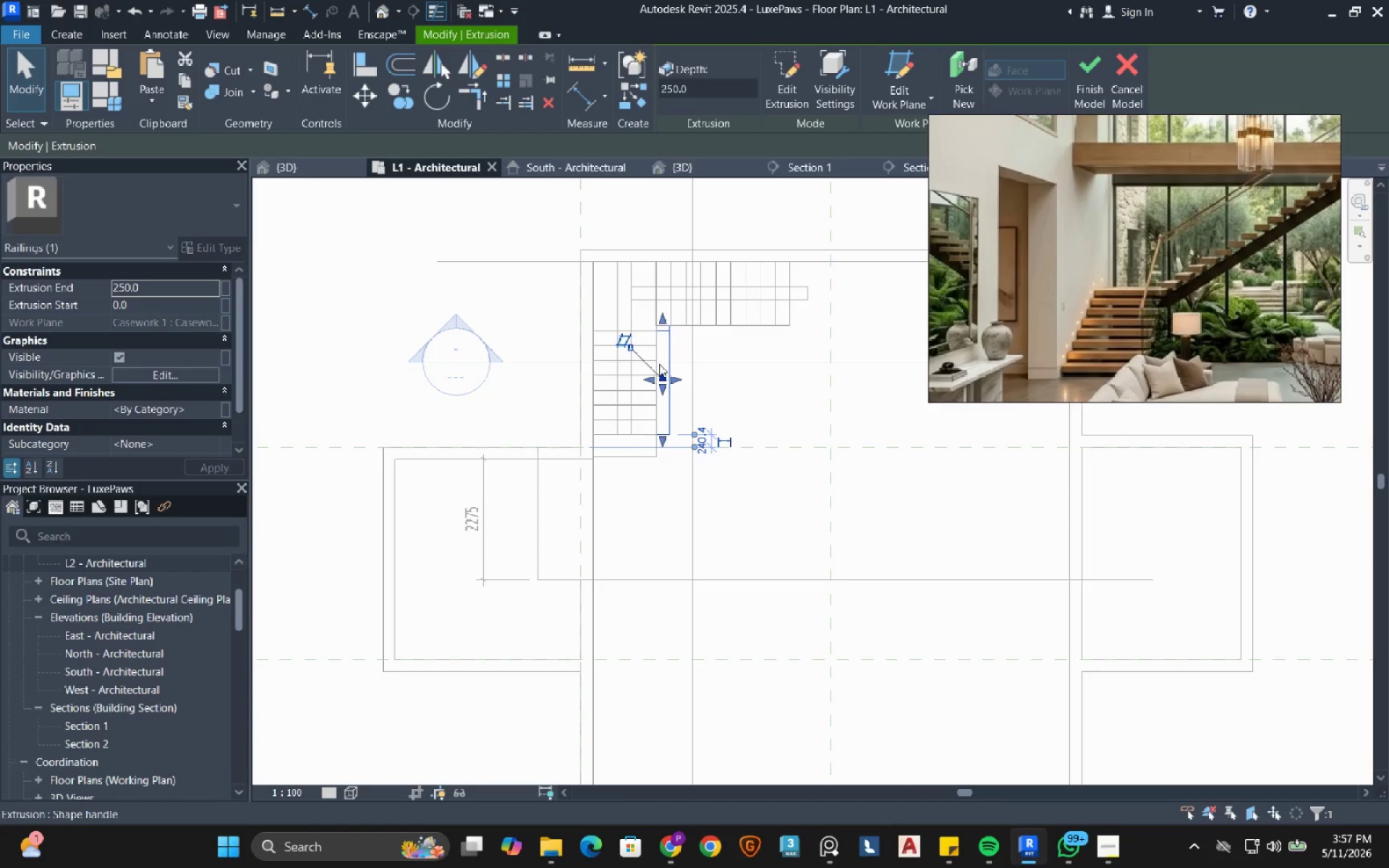 
scroll: coordinate [659, 364], scroll_direction: up, amount: 3.0
 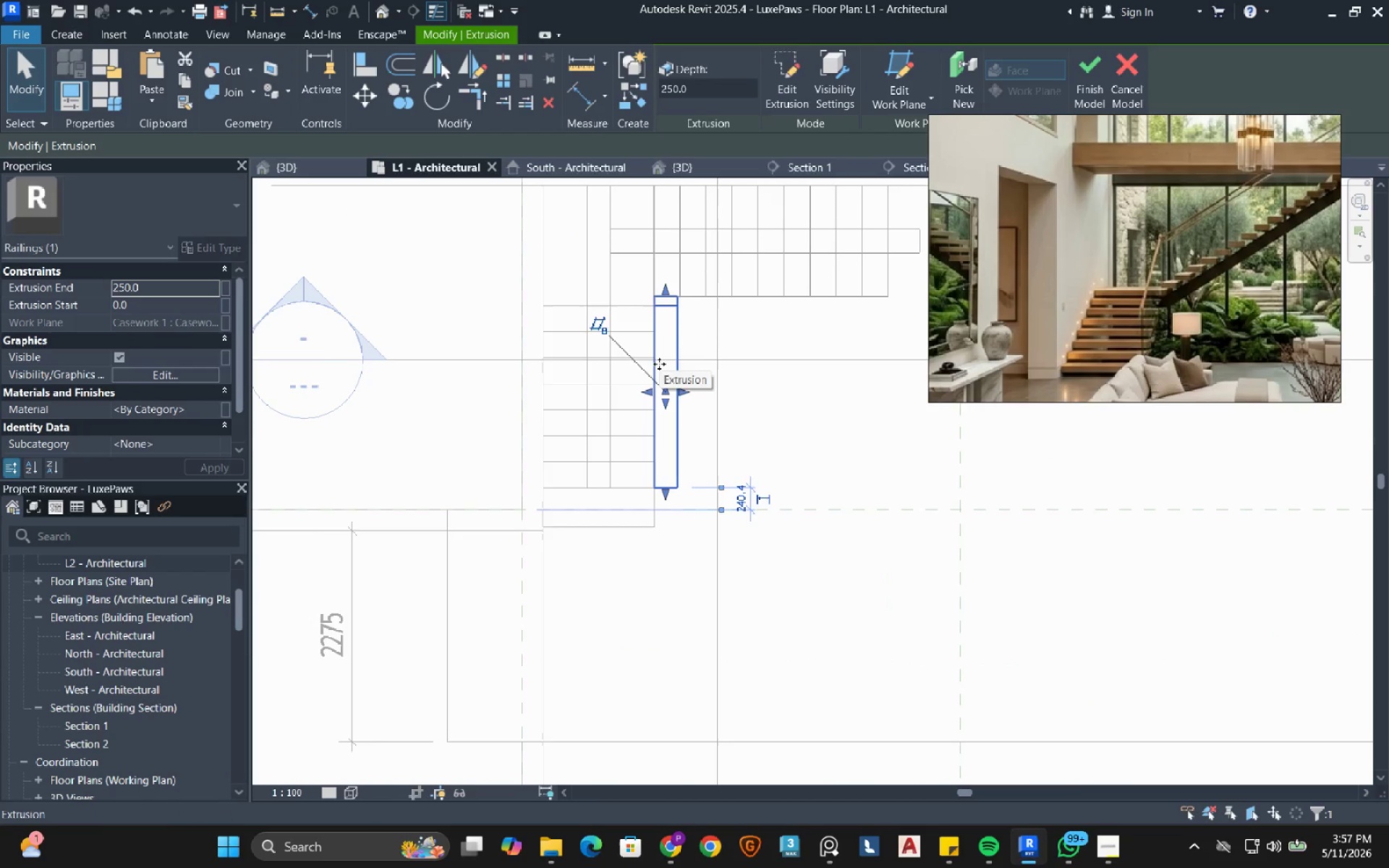 
wait(5.27)
 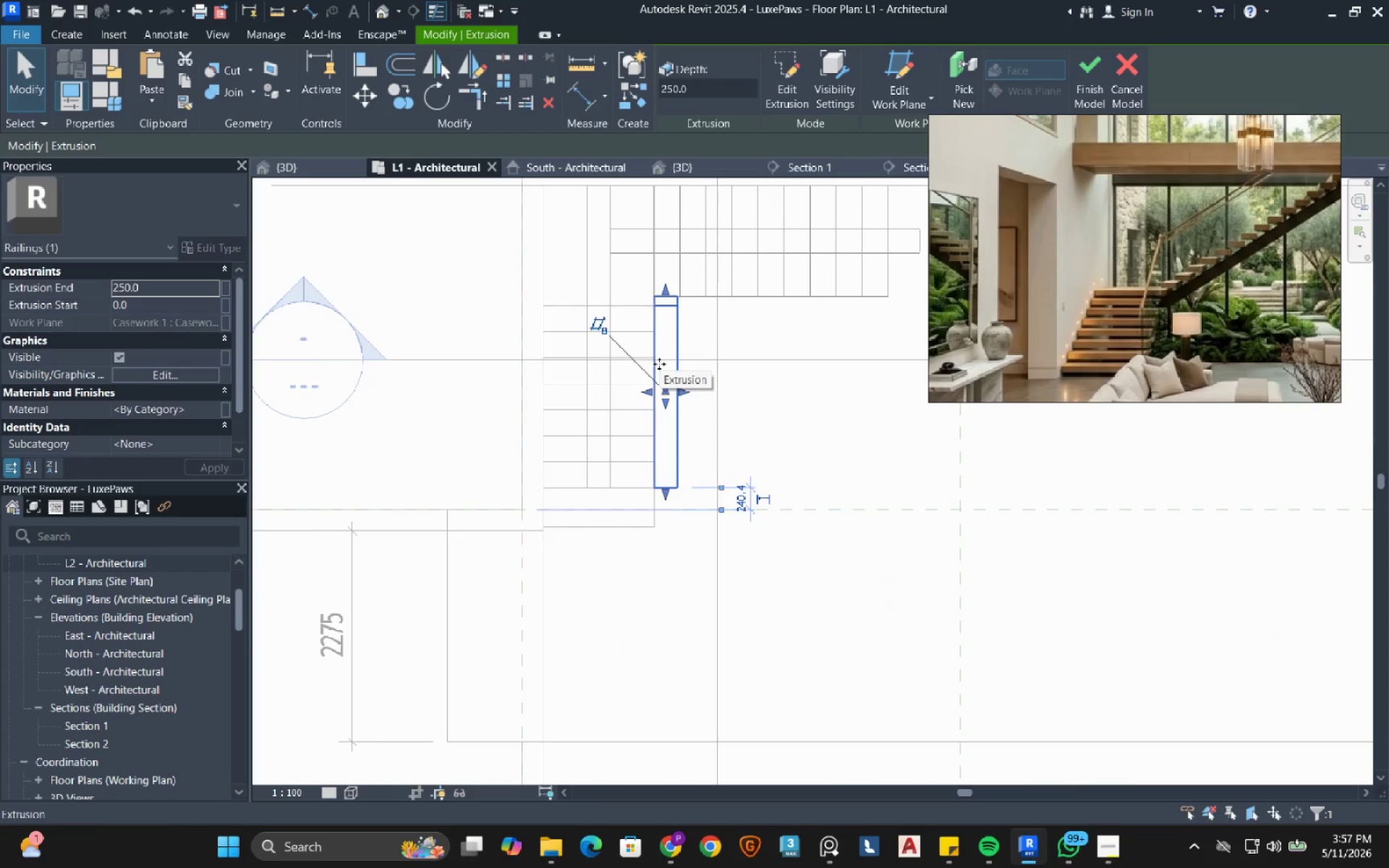 
left_click([205, 287])
 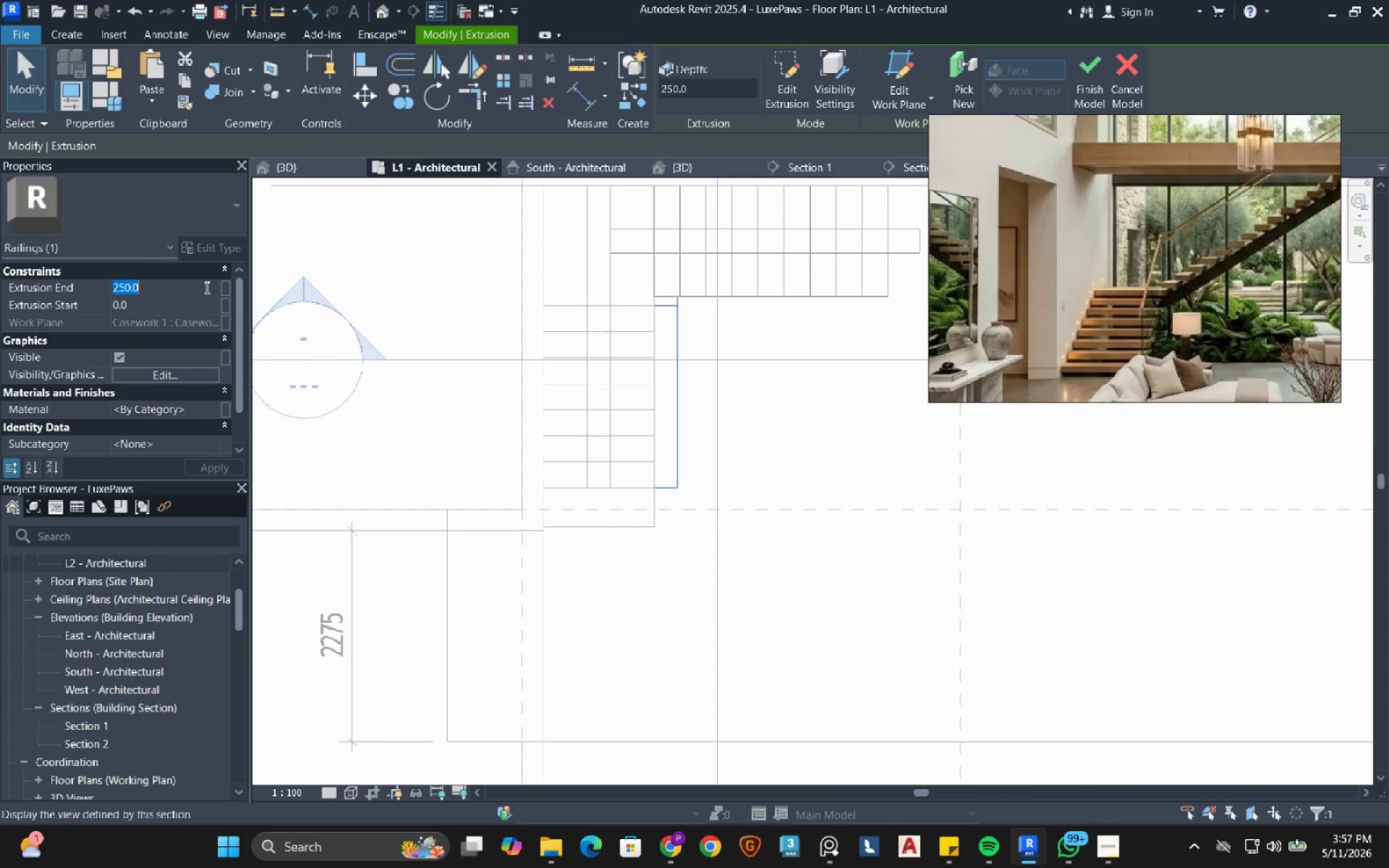 
key(NumpadSubtract)
 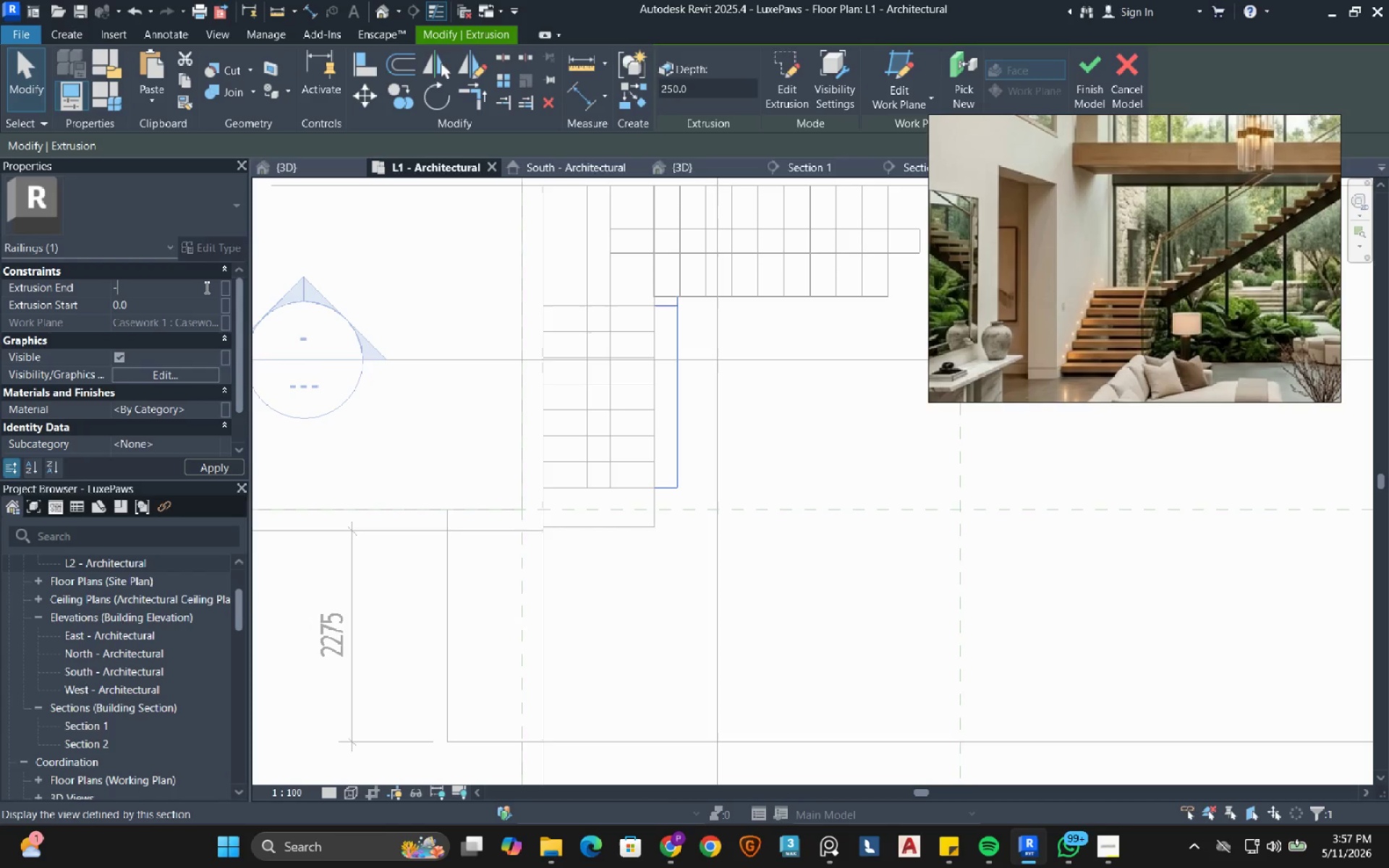 
key(Numpad5)
 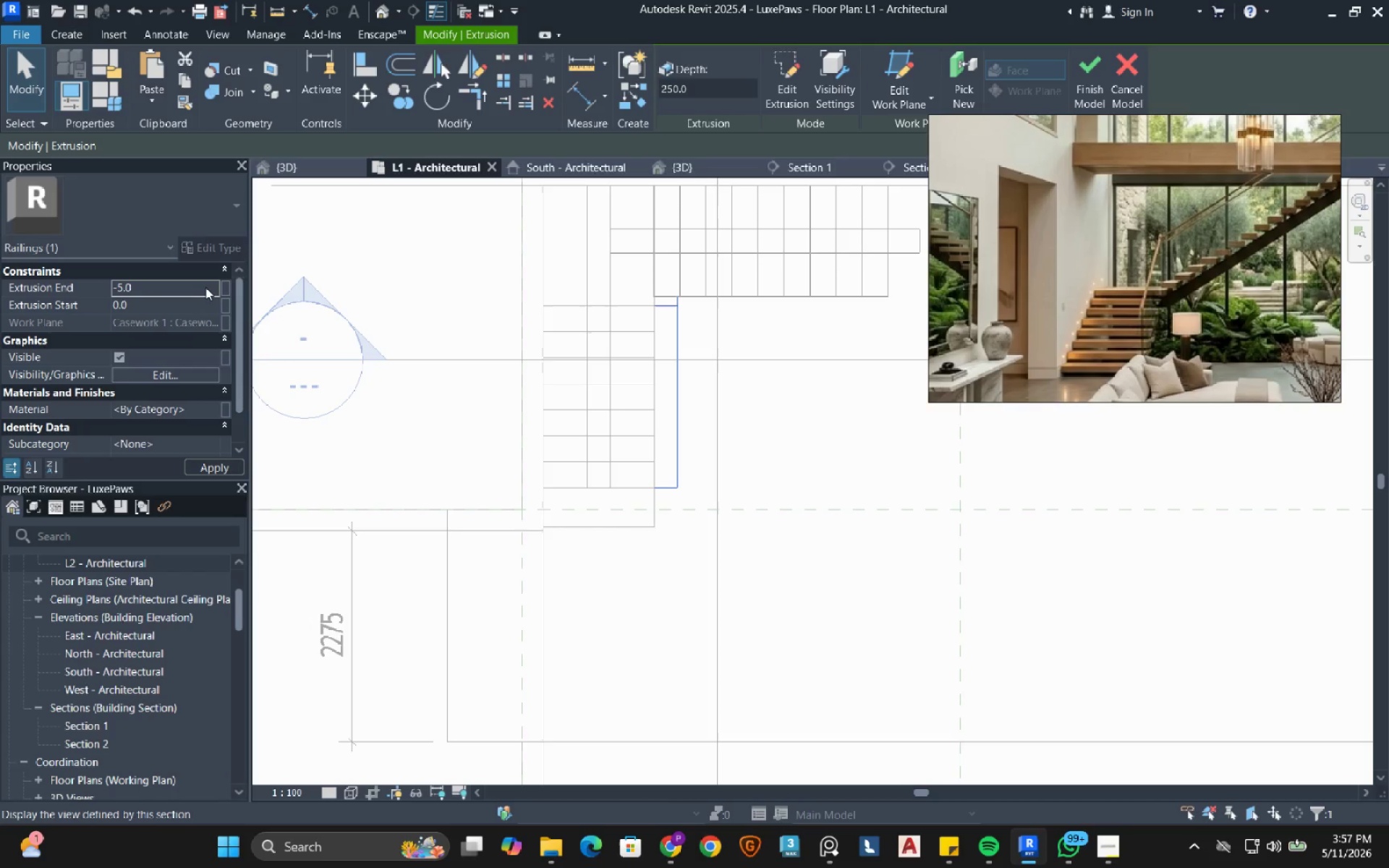 
key(NumpadEnter)
 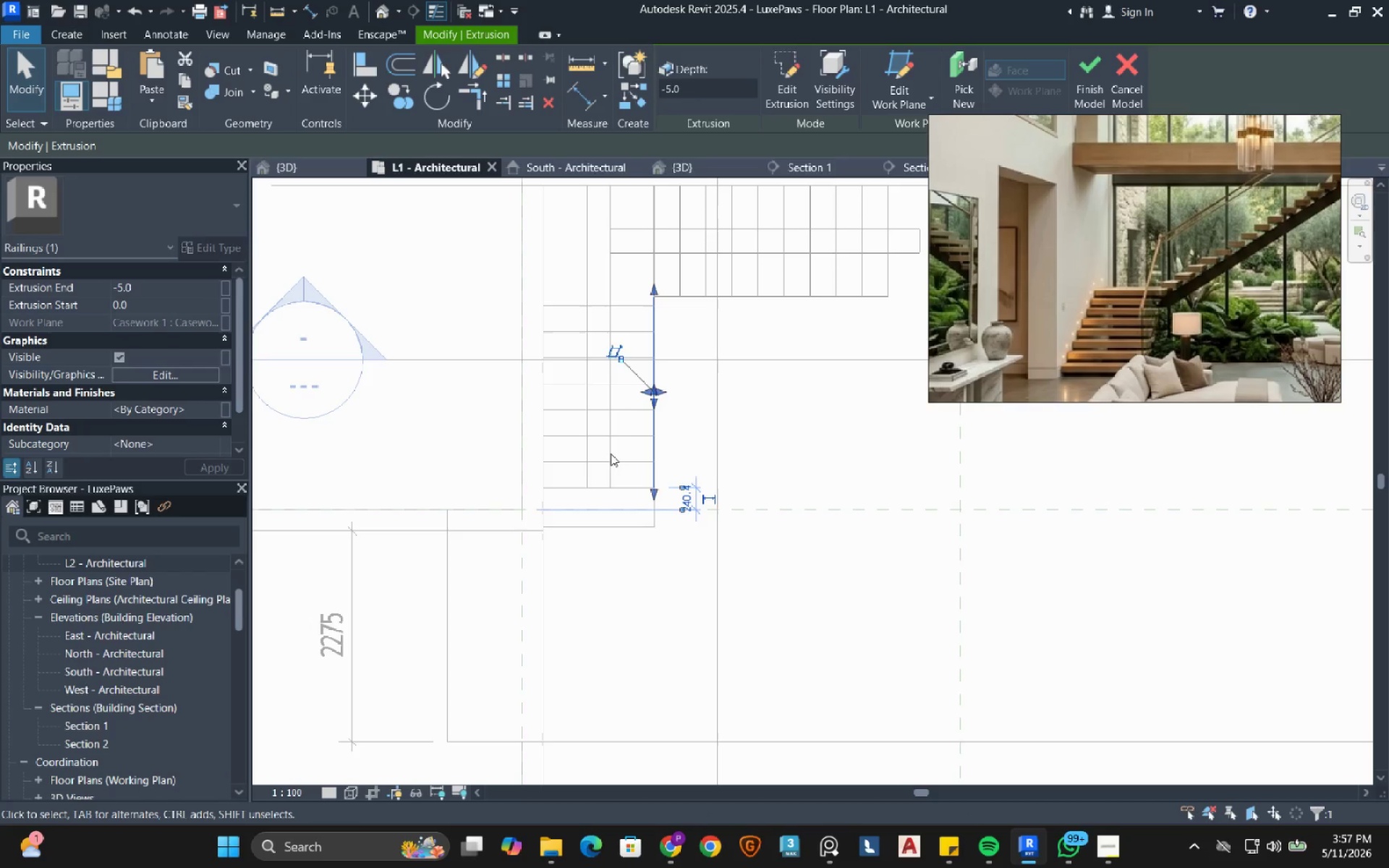 
scroll: coordinate [648, 493], scroll_direction: up, amount: 17.0
 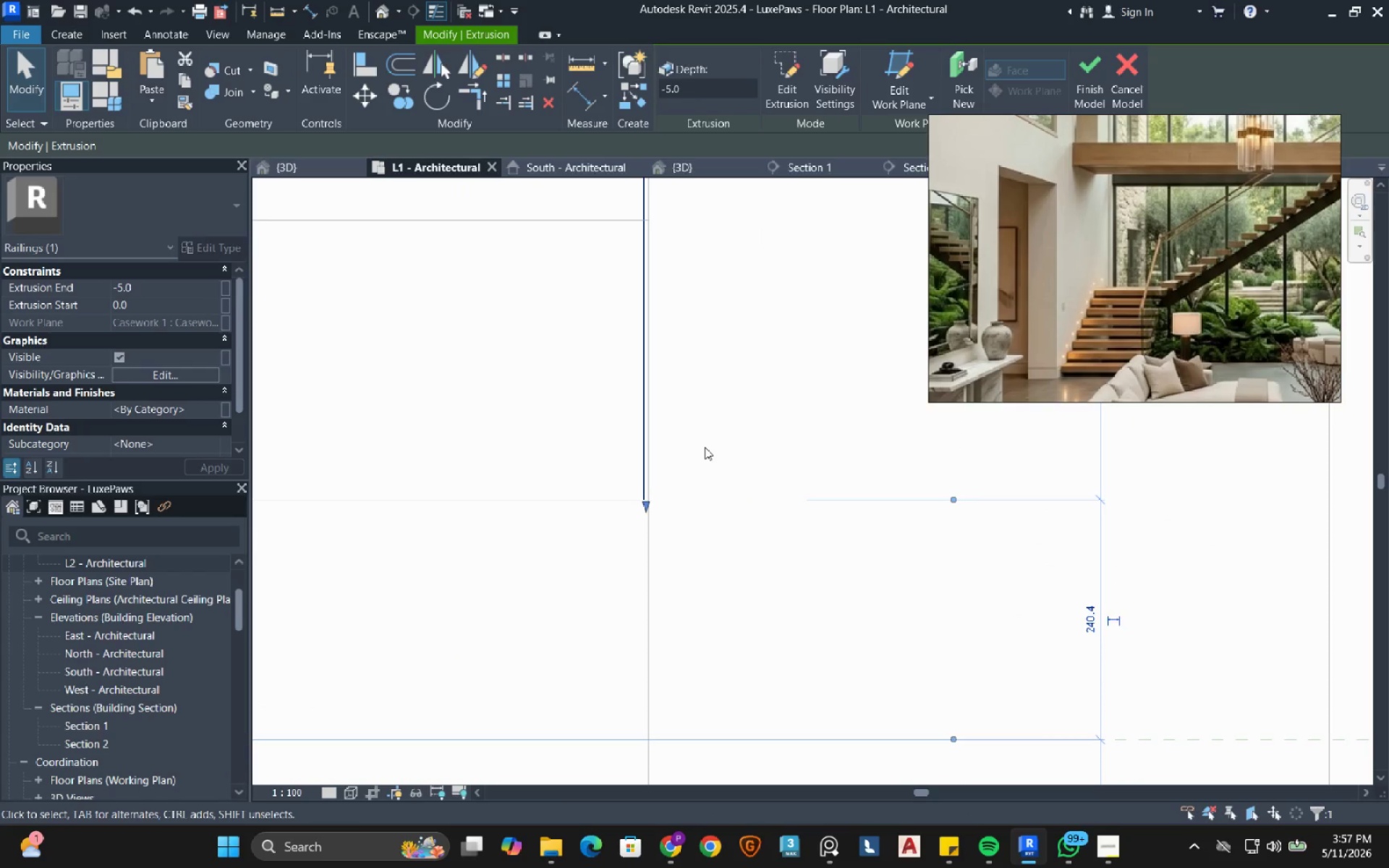 
scroll: coordinate [674, 469], scroll_direction: down, amount: 12.0
 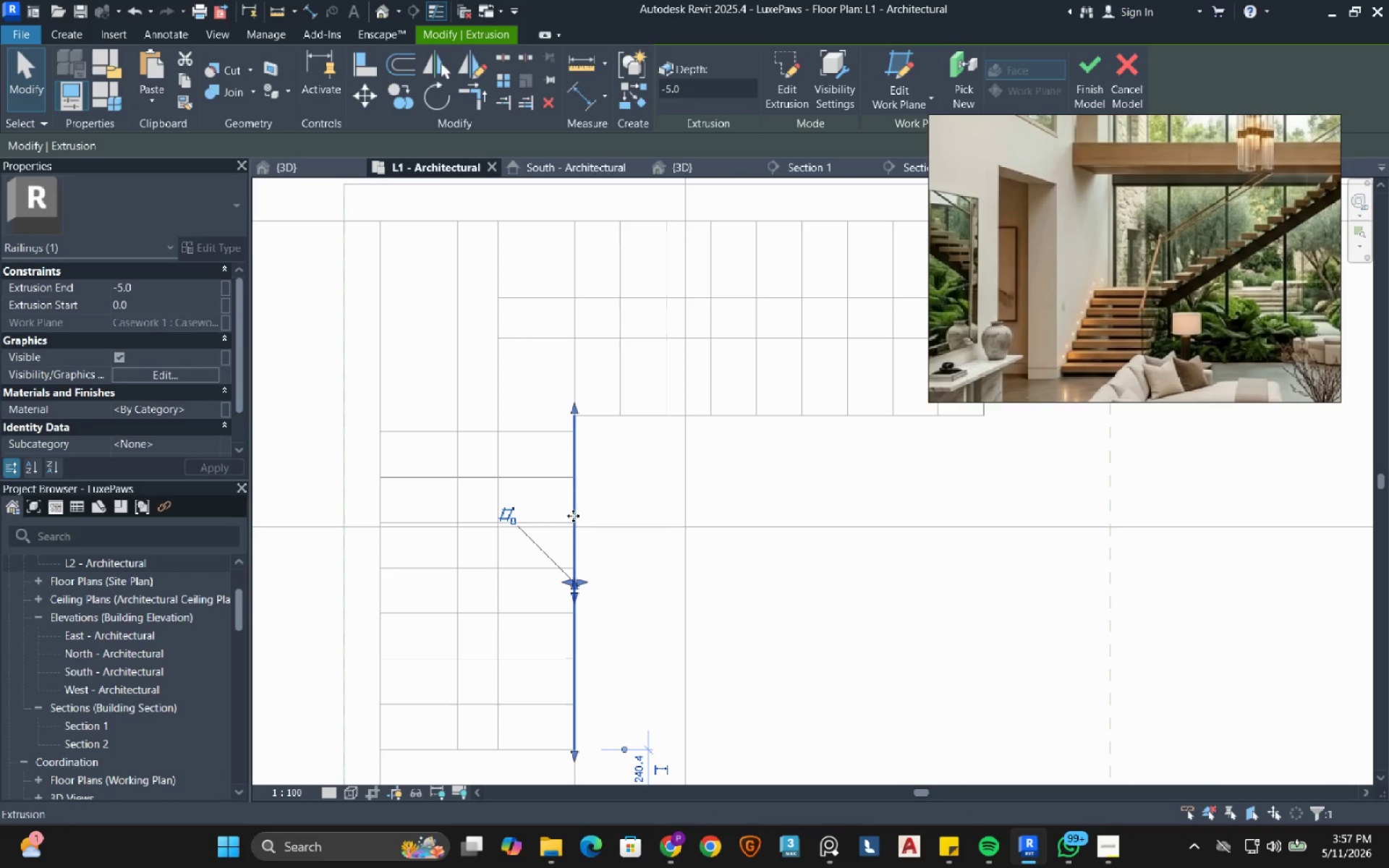 
scroll: coordinate [579, 418], scroll_direction: up, amount: 15.0
 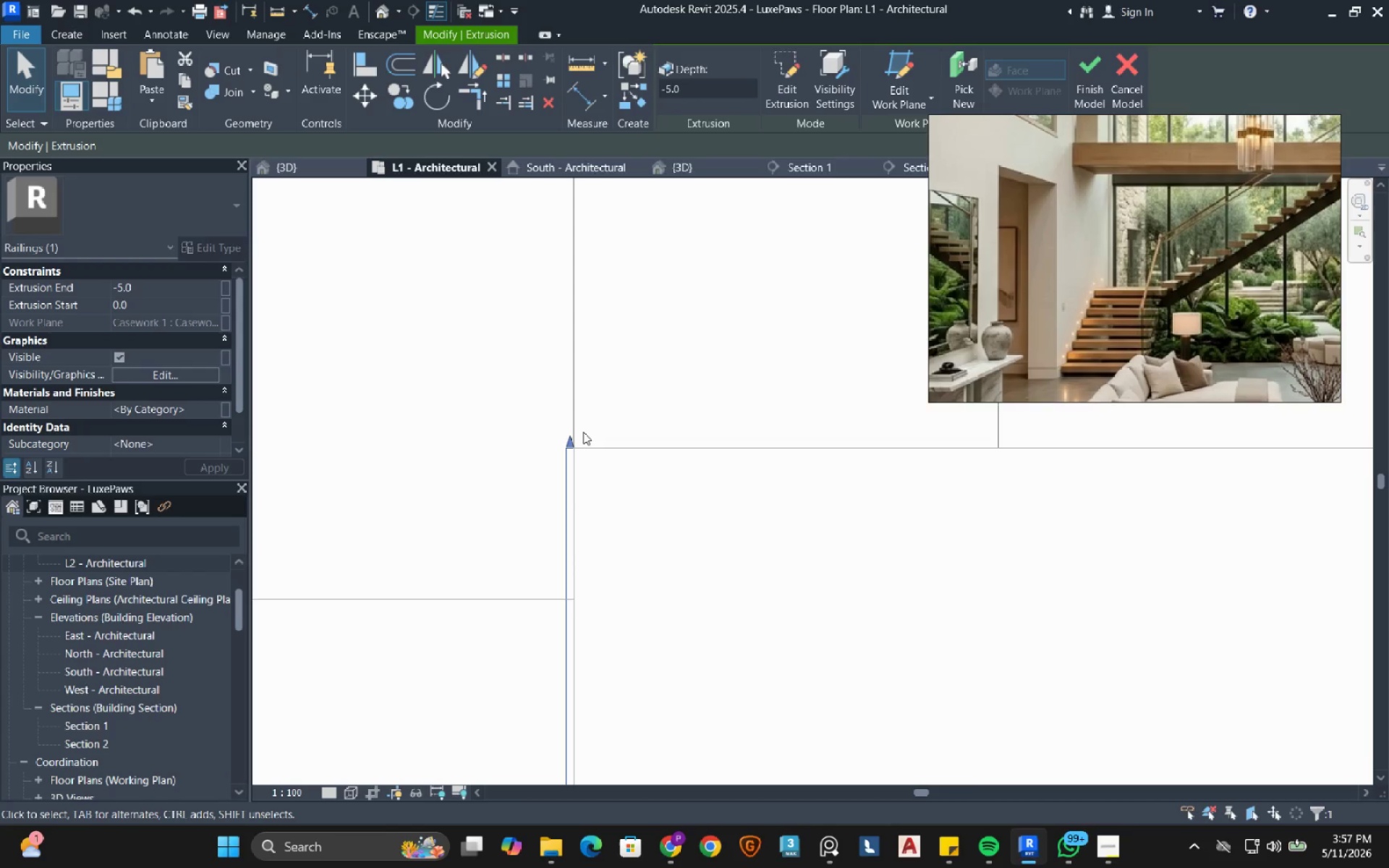 
wait(12.05)
 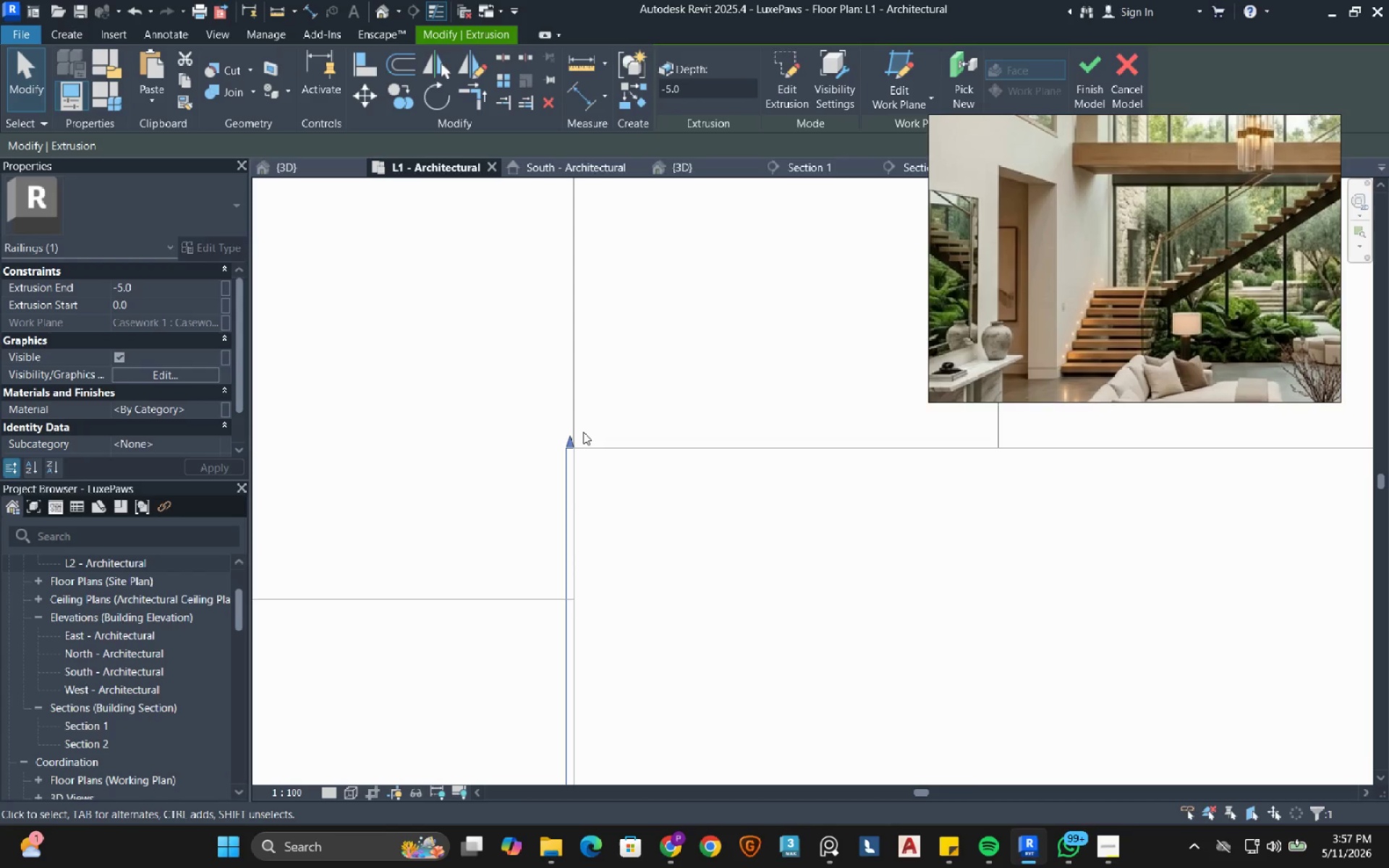 
left_click([596, 424])
 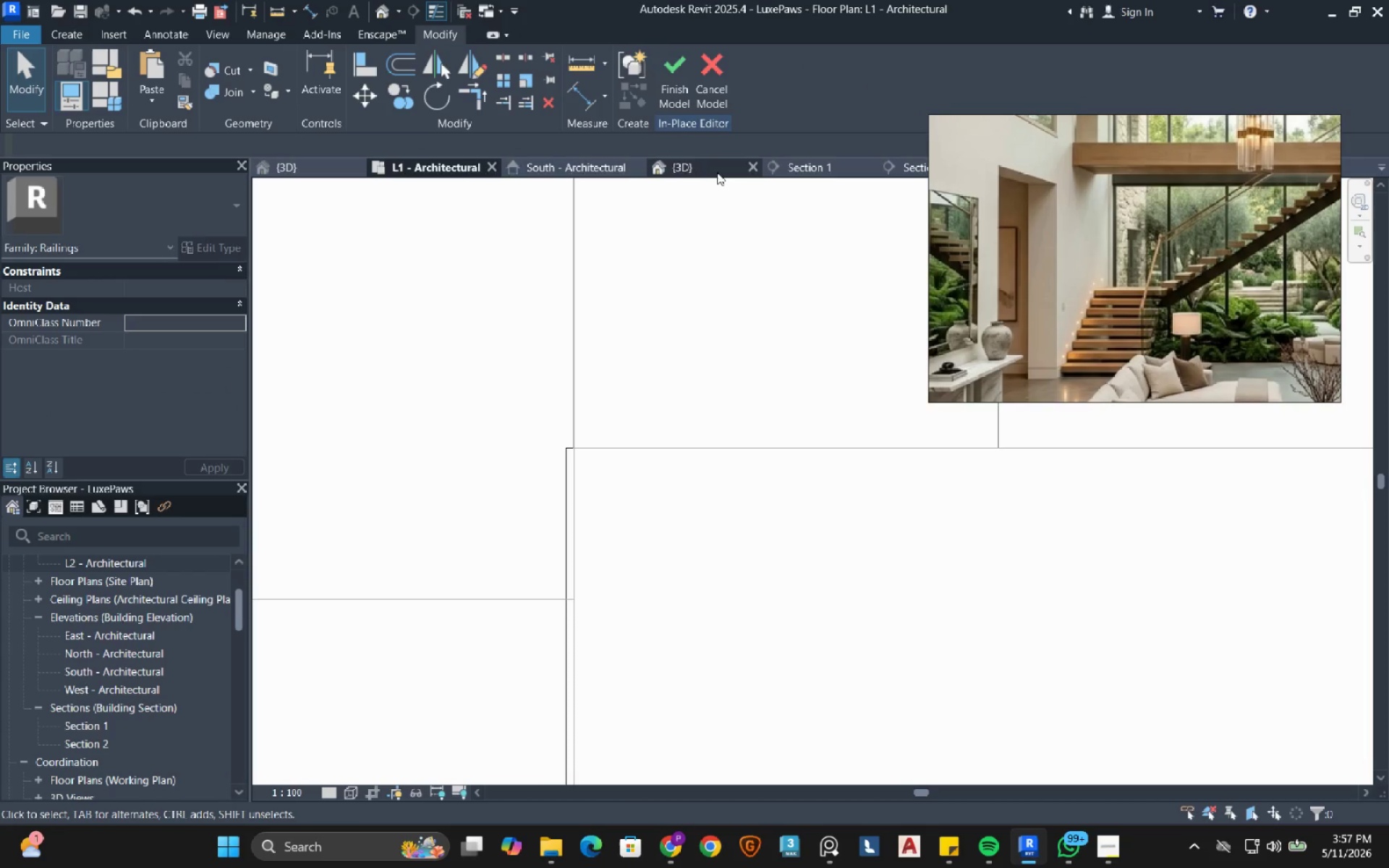 
left_click([717, 172])
 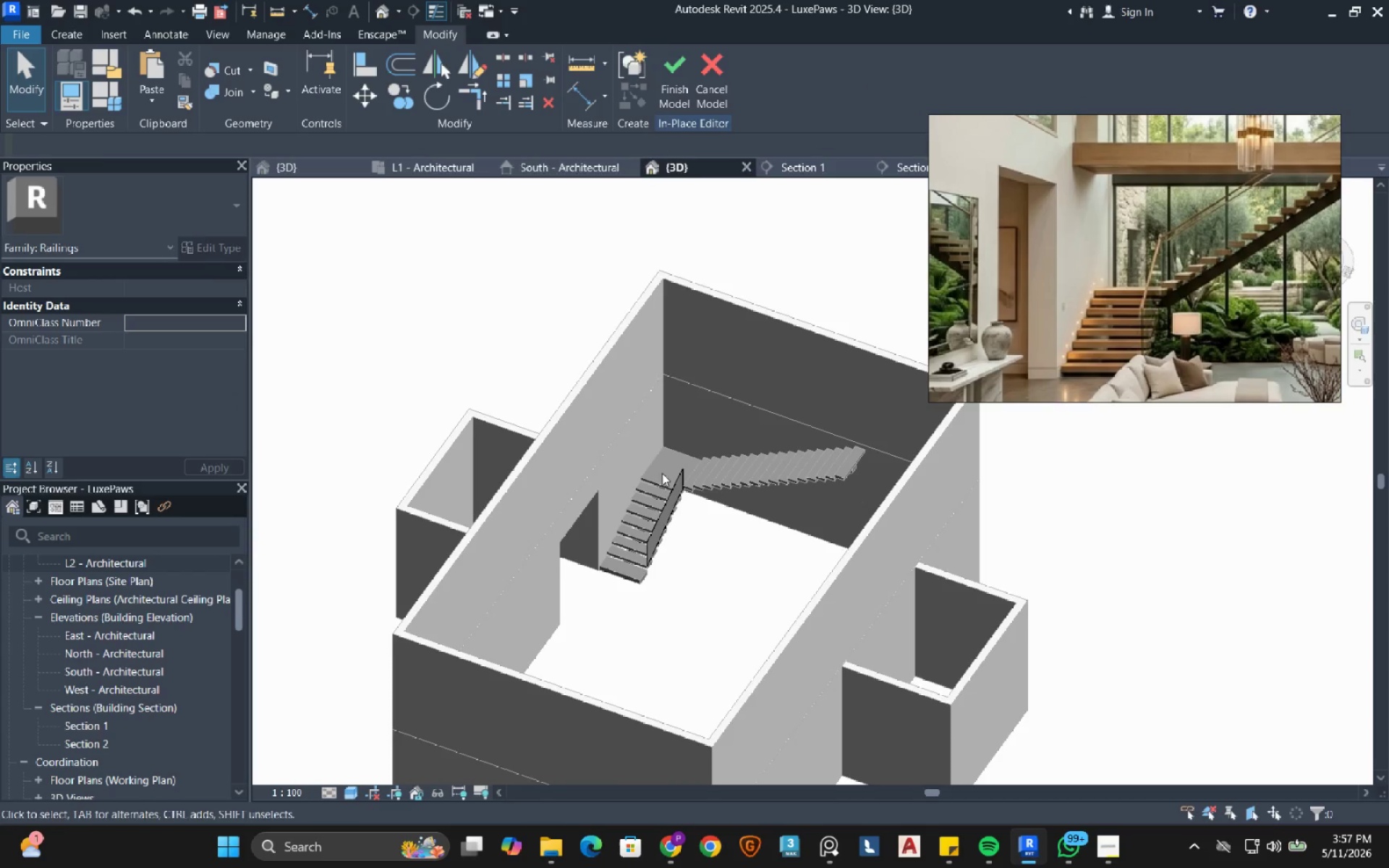 
scroll: coordinate [659, 532], scroll_direction: up, amount: 5.0
 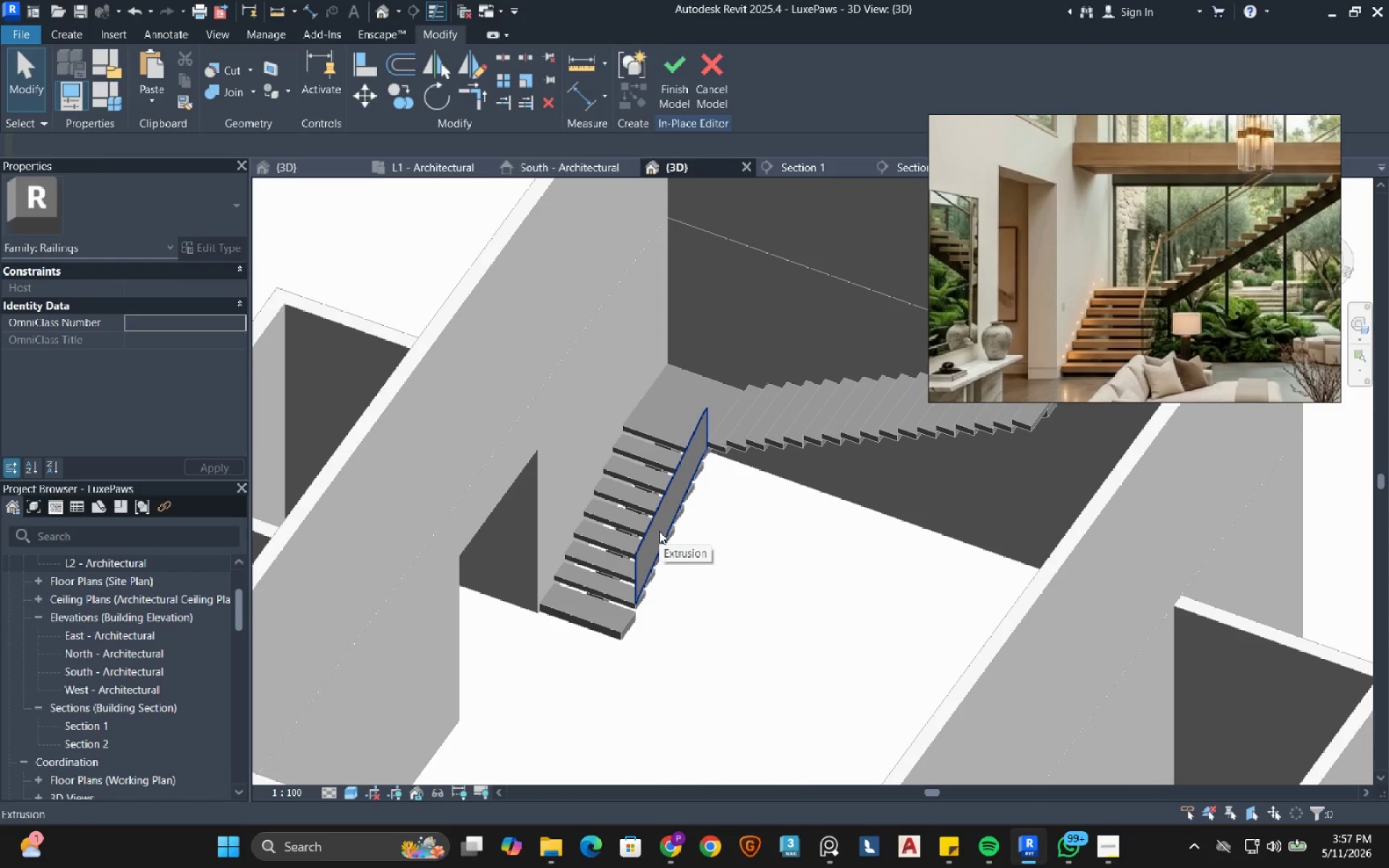 
wait(5.25)
 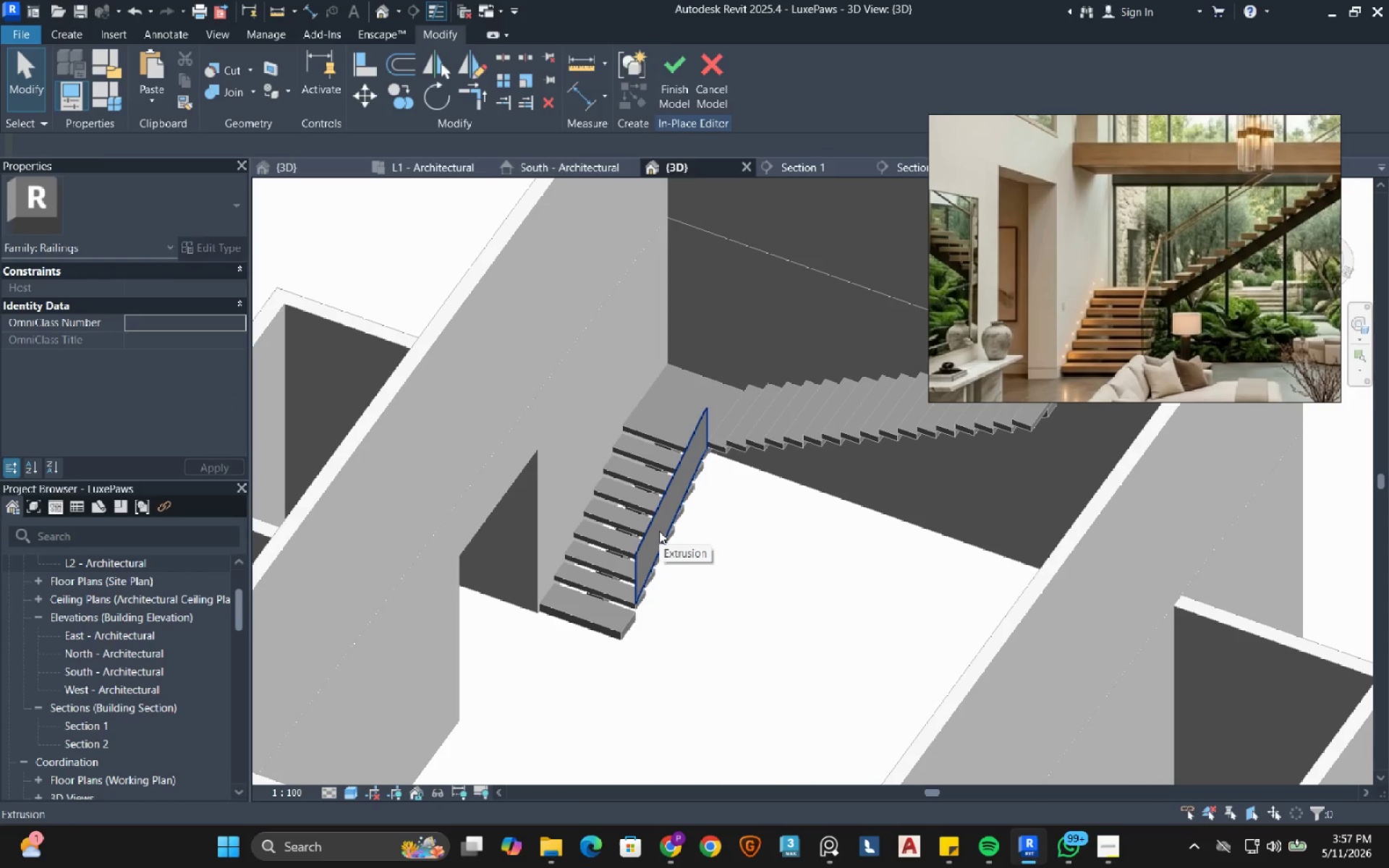 
hold_key(key=ShiftLeft, duration=1.64)
 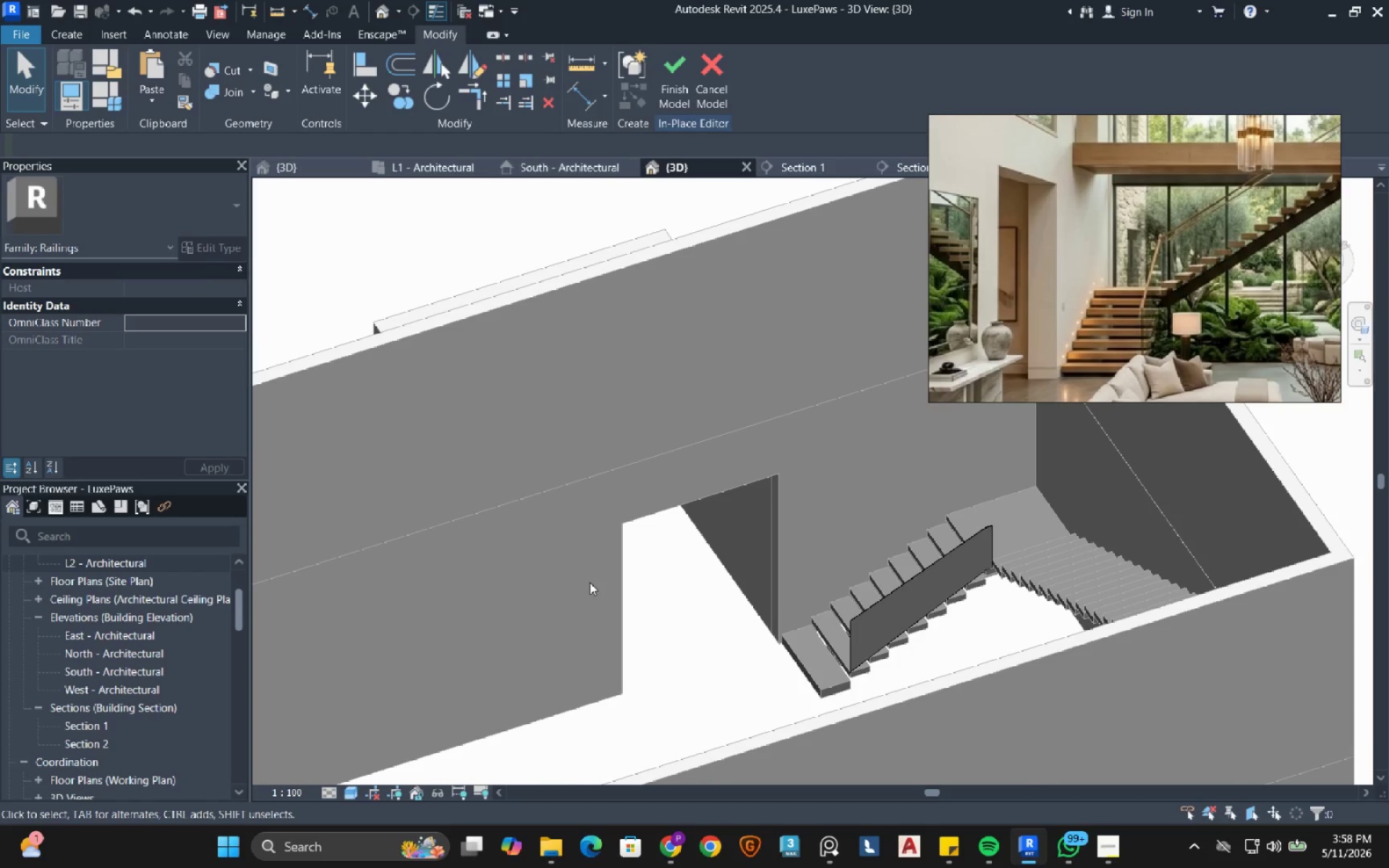 
hold_key(key=ShiftLeft, duration=2.06)
scroll: coordinate [691, 497], scroll_direction: up, amount: 10.0
 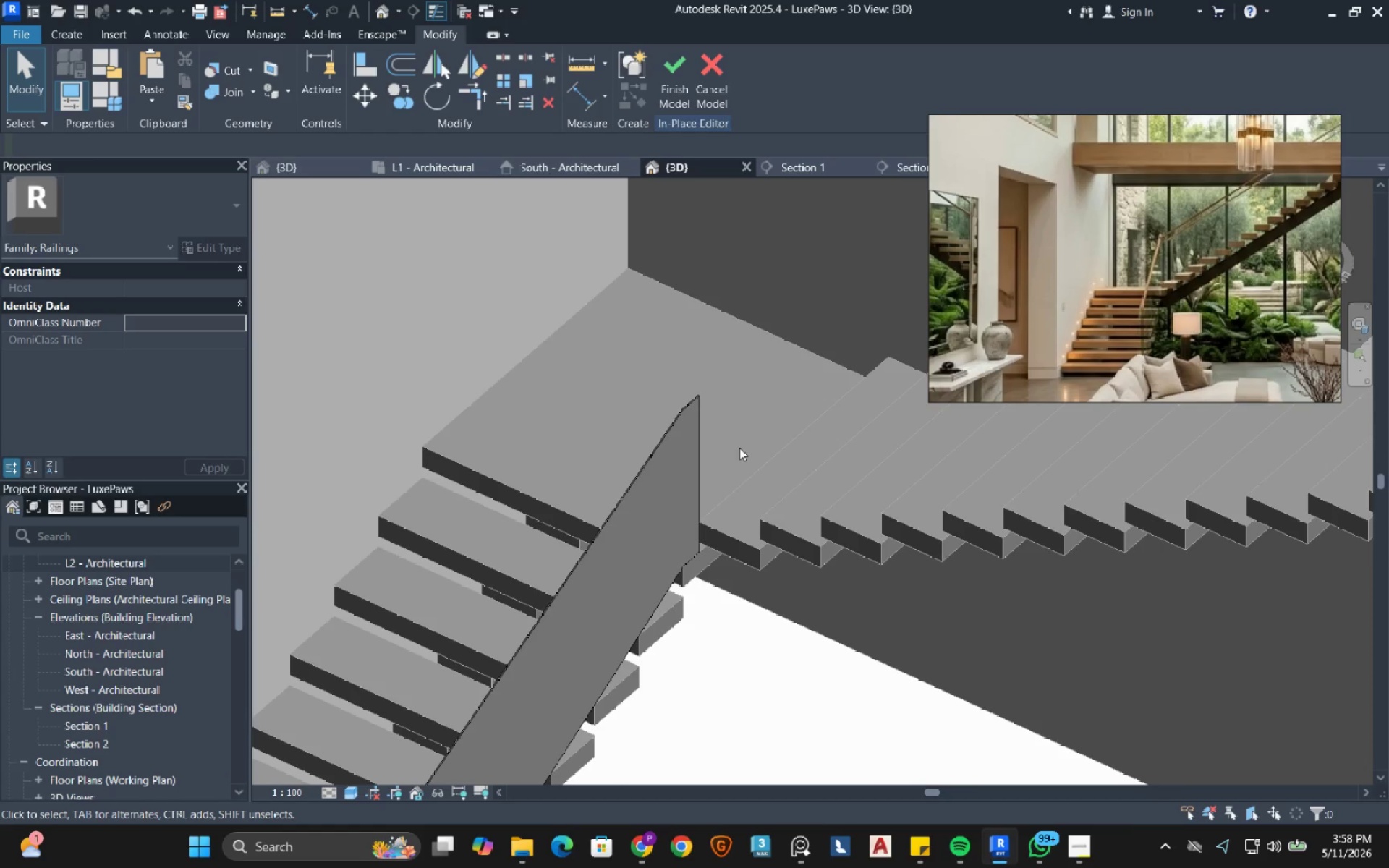 
wait(11.79)
 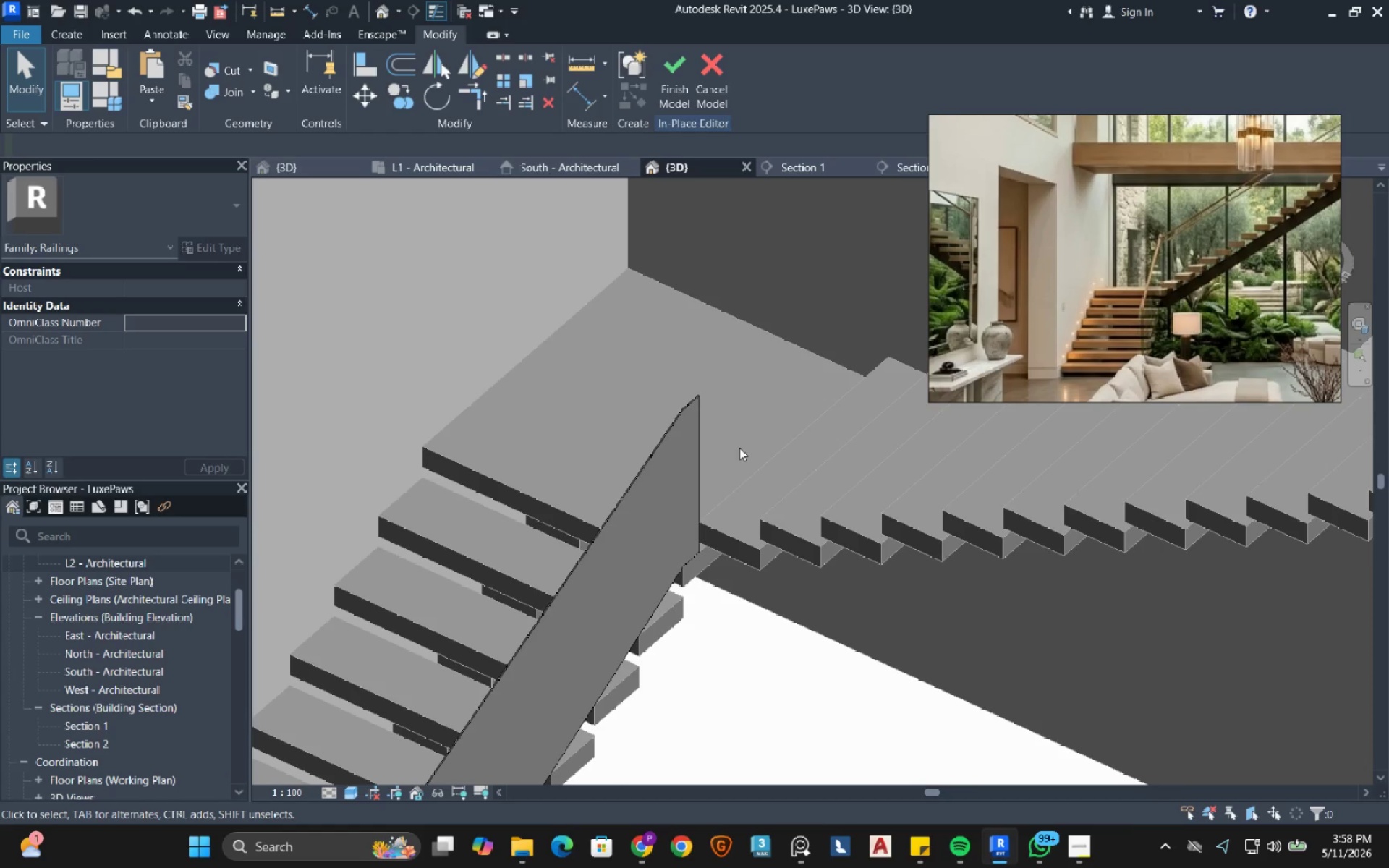 
scroll: coordinate [739, 383], scroll_direction: up, amount: 1.0
 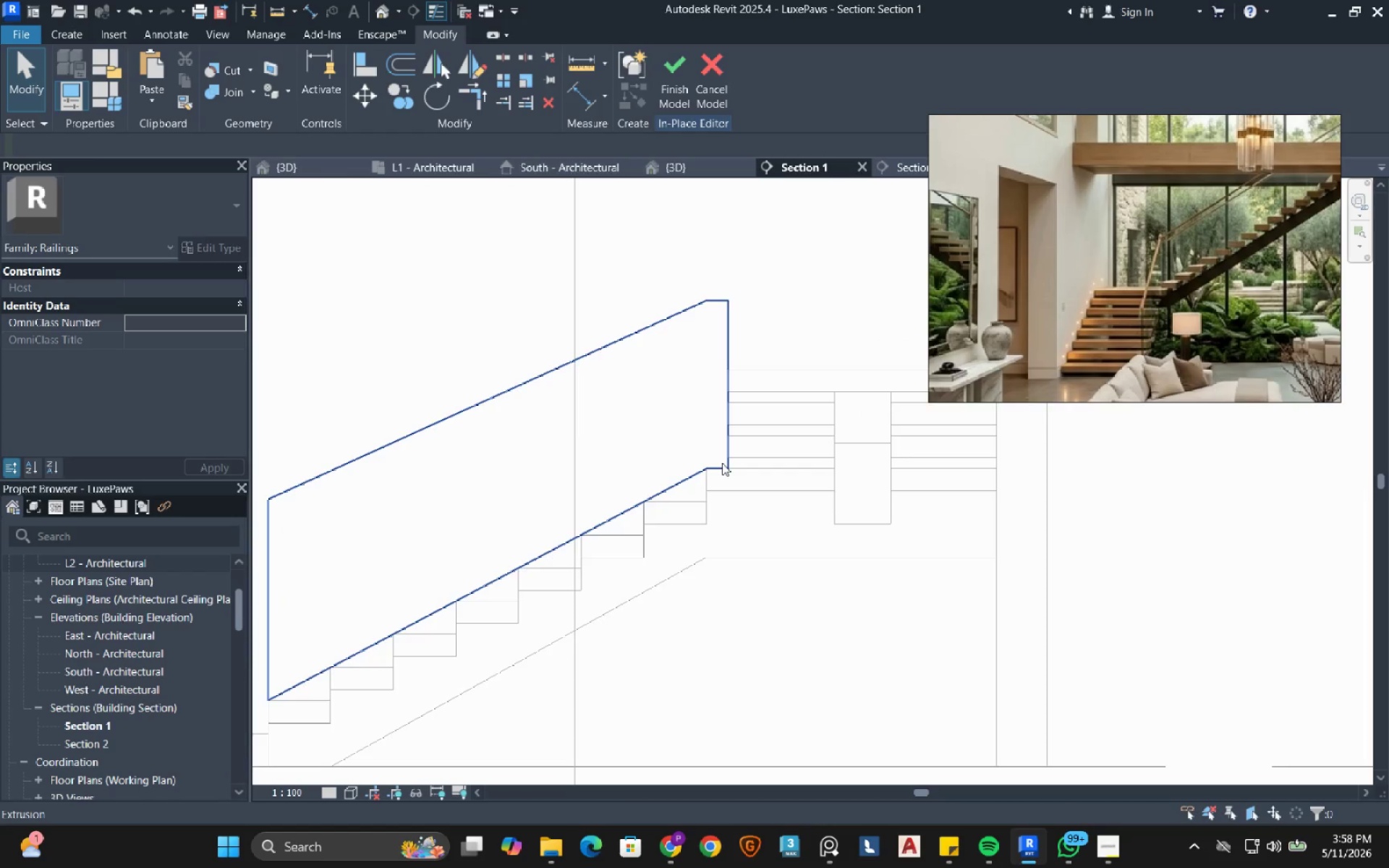 
left_click([697, 402])
 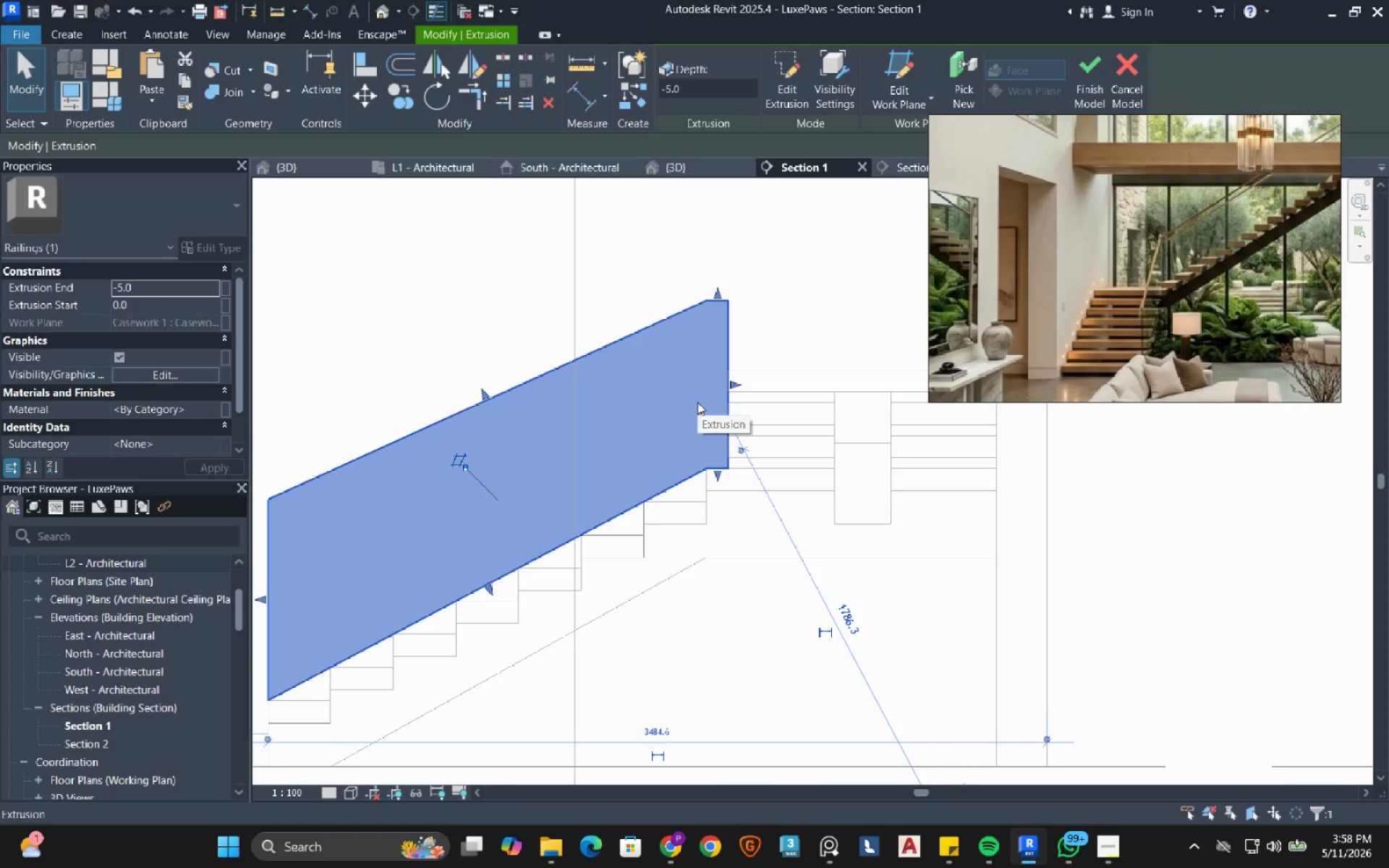 
double_click([697, 402])
 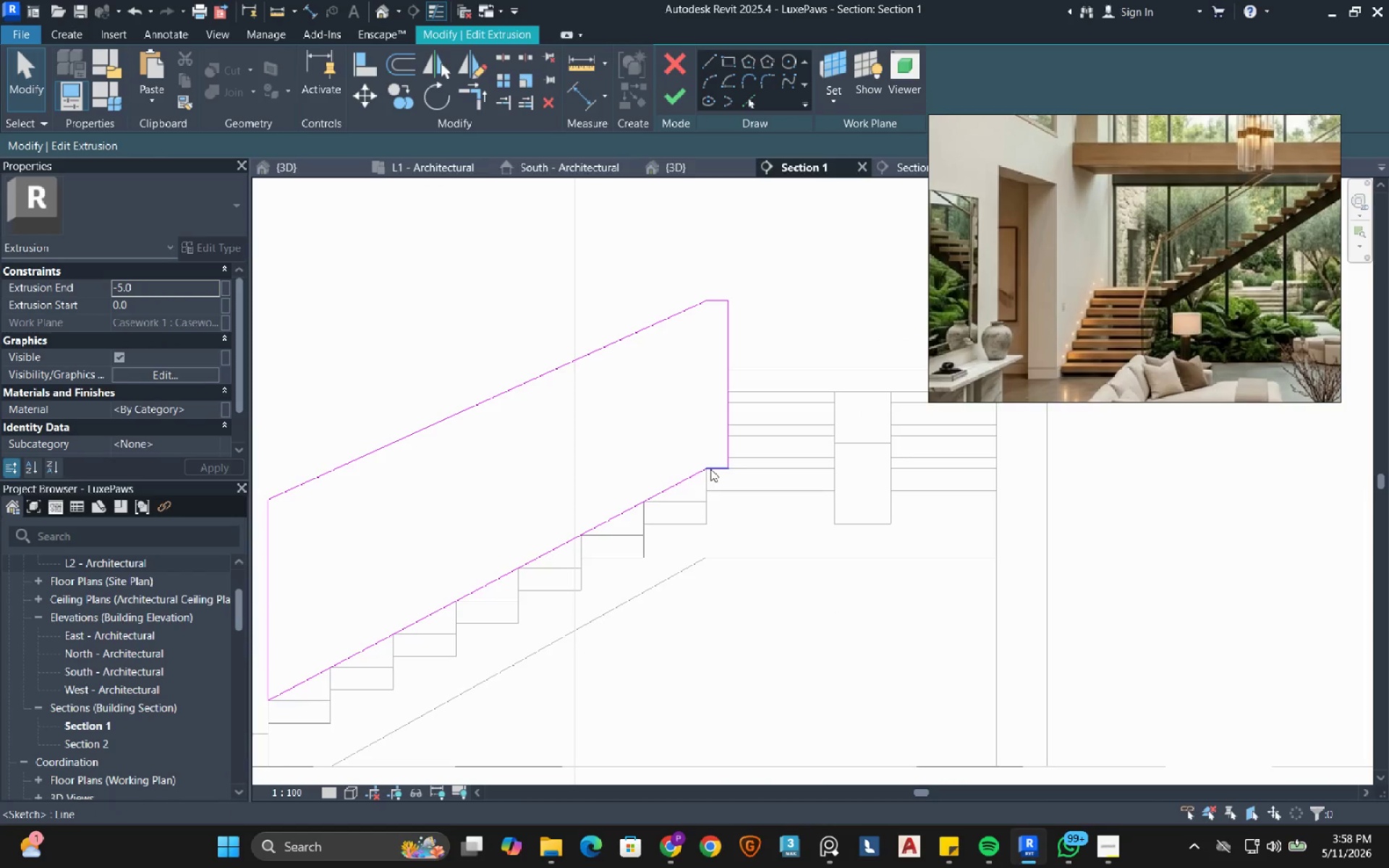 
left_click_drag(start_coordinate=[678, 439], to_coordinate=[747, 511])
 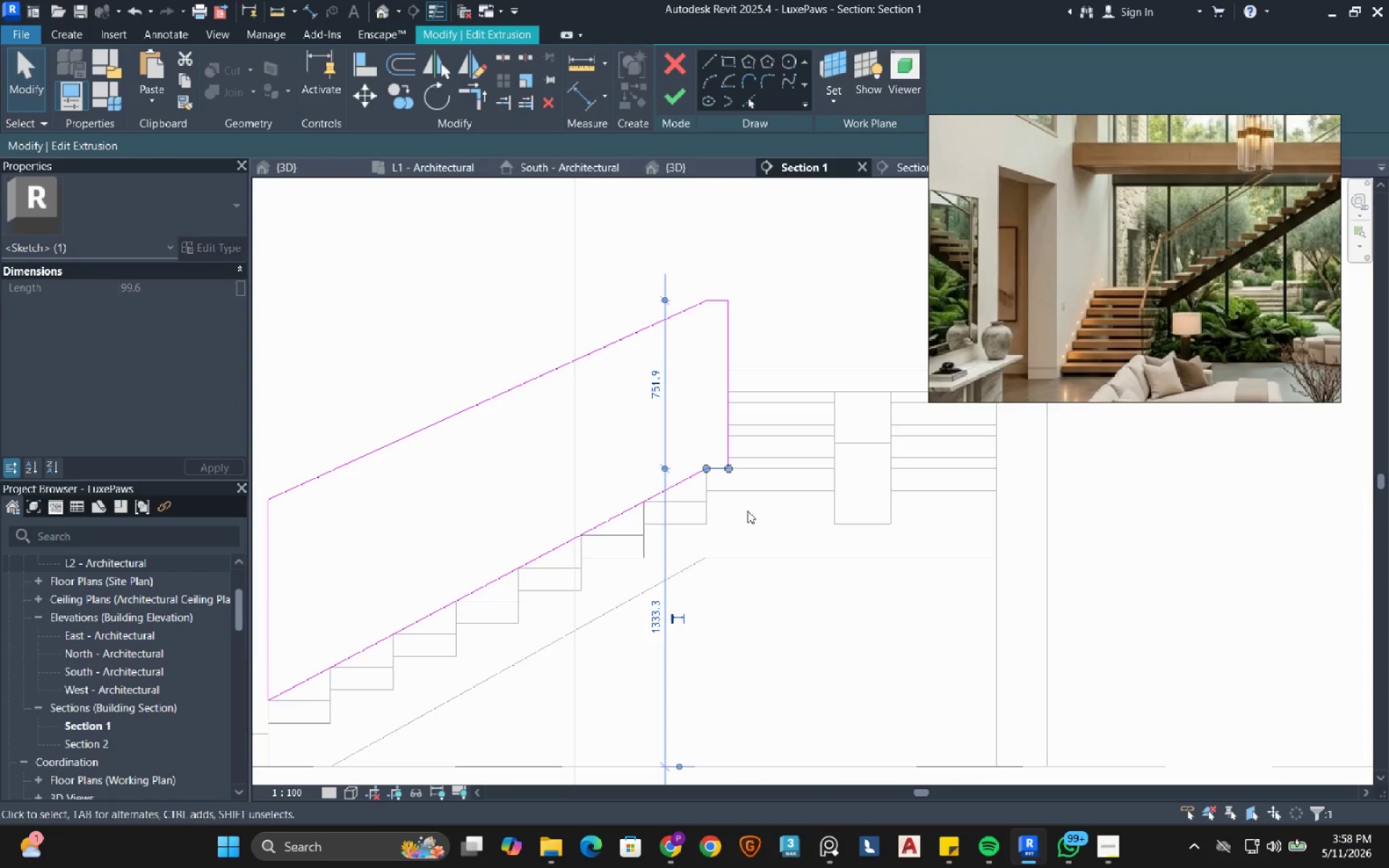 
type(detr)
 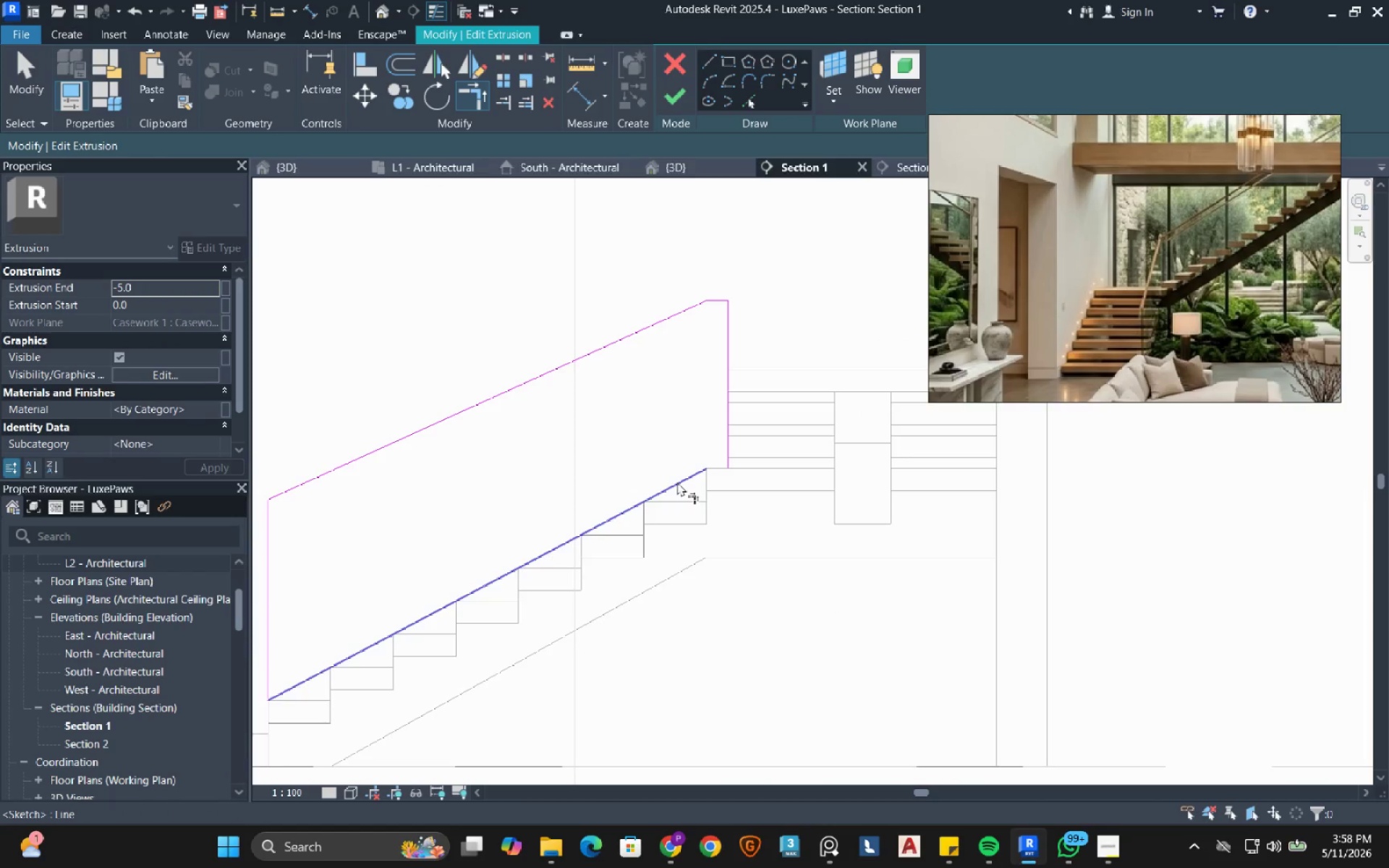 
left_click([677, 482])
 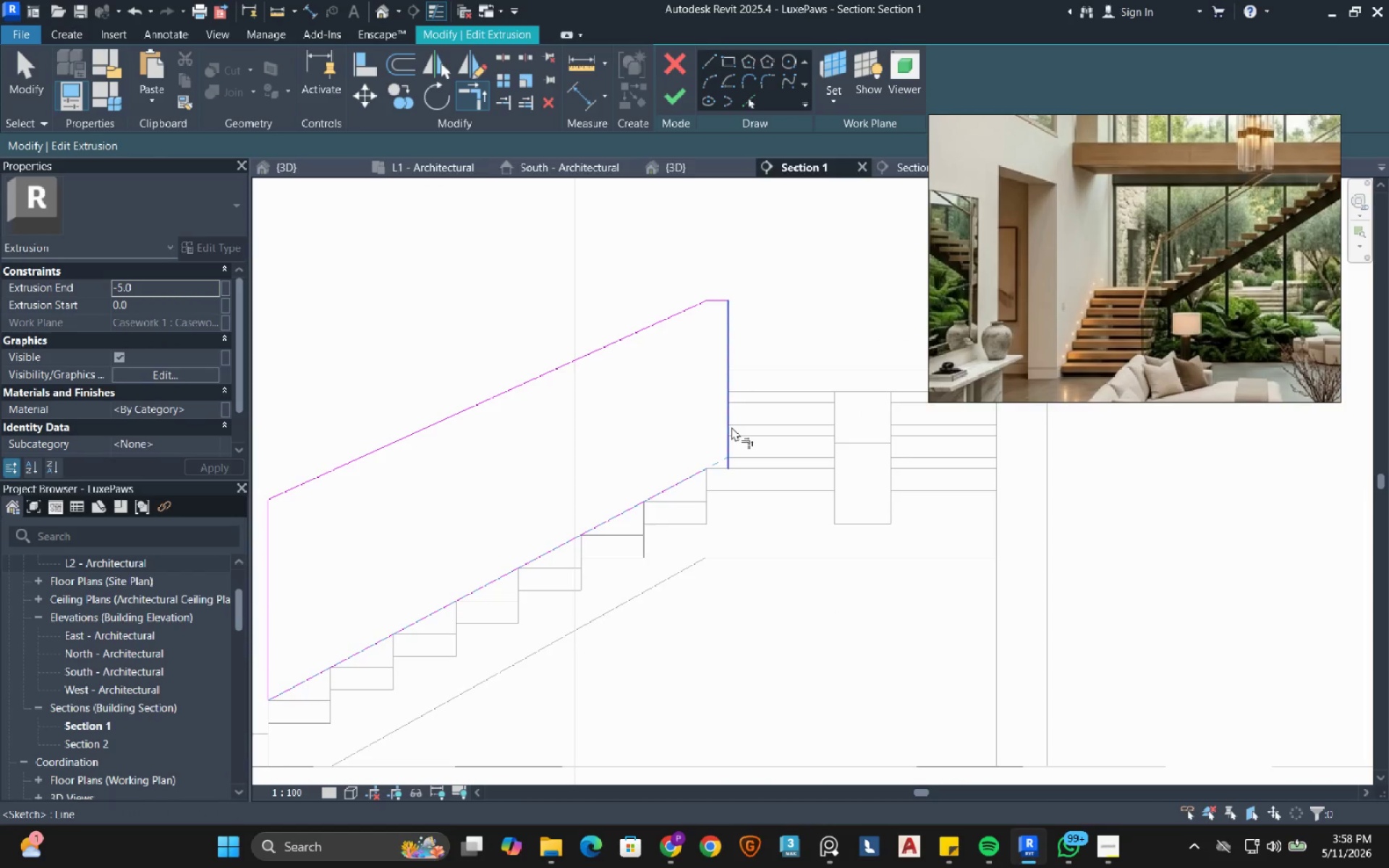 
left_click([731, 427])
 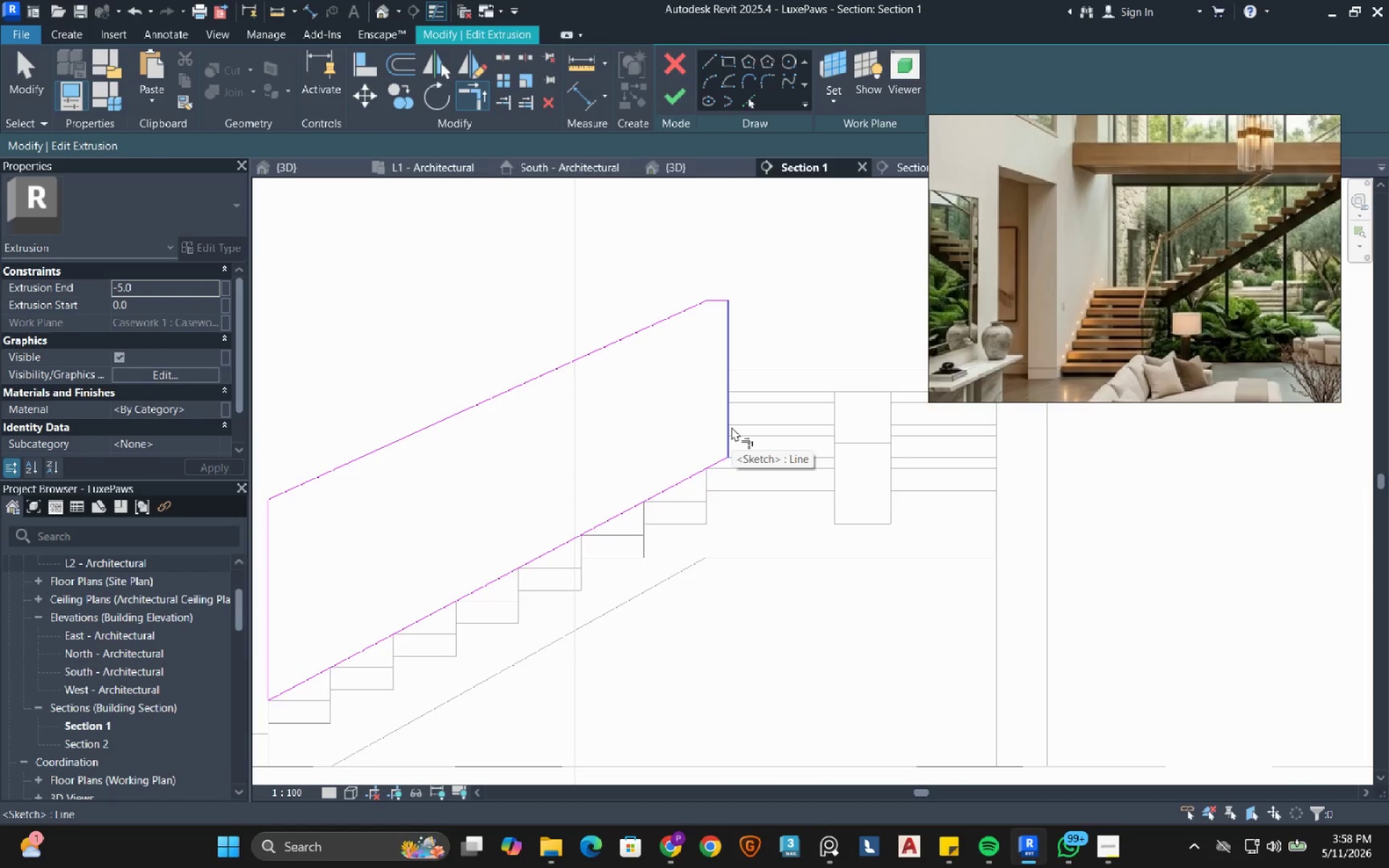 
scroll: coordinate [731, 427], scroll_direction: down, amount: 3.0
 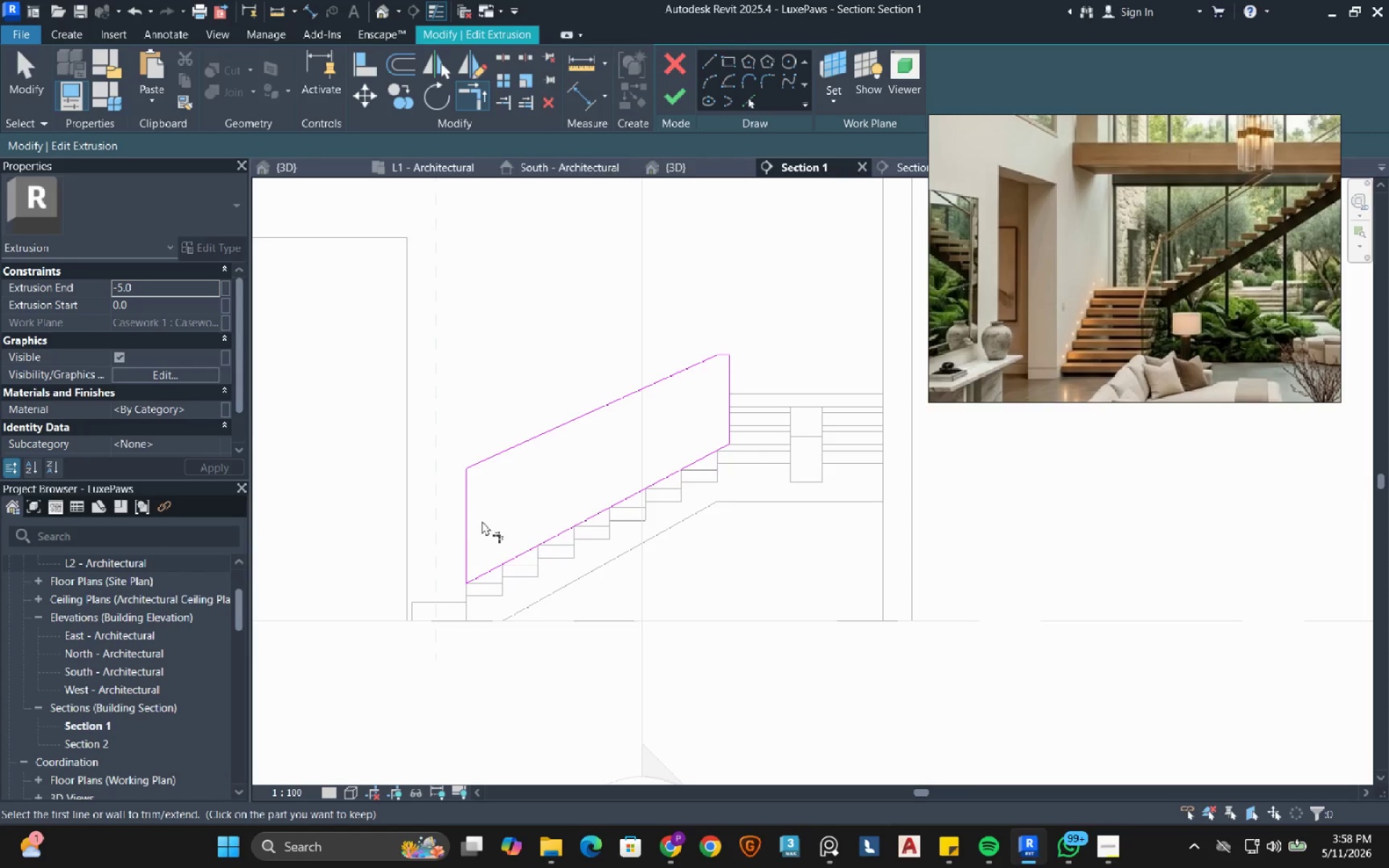 
scroll: coordinate [467, 532], scroll_direction: up, amount: 1.0
 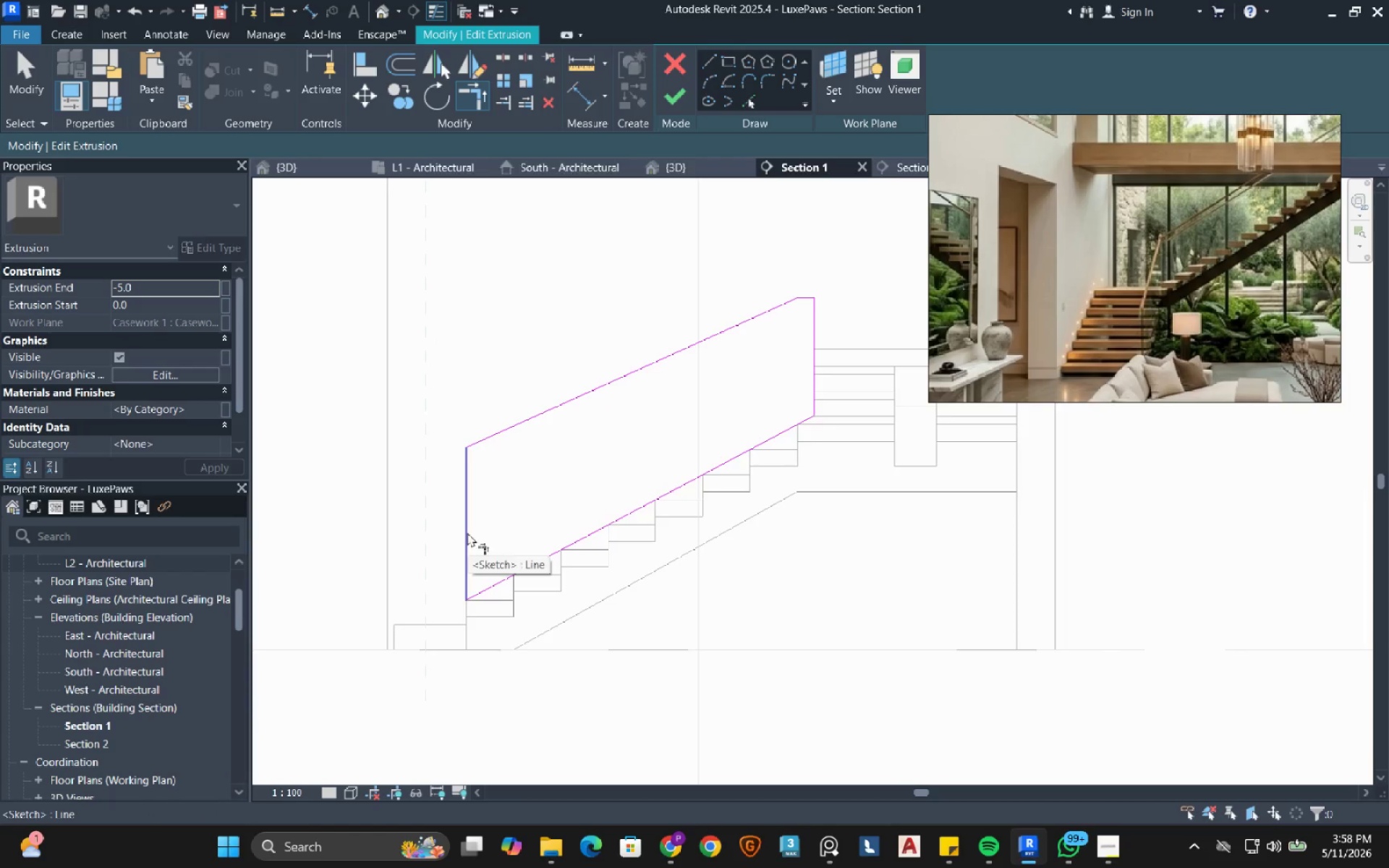 
left_click([672, 101])
 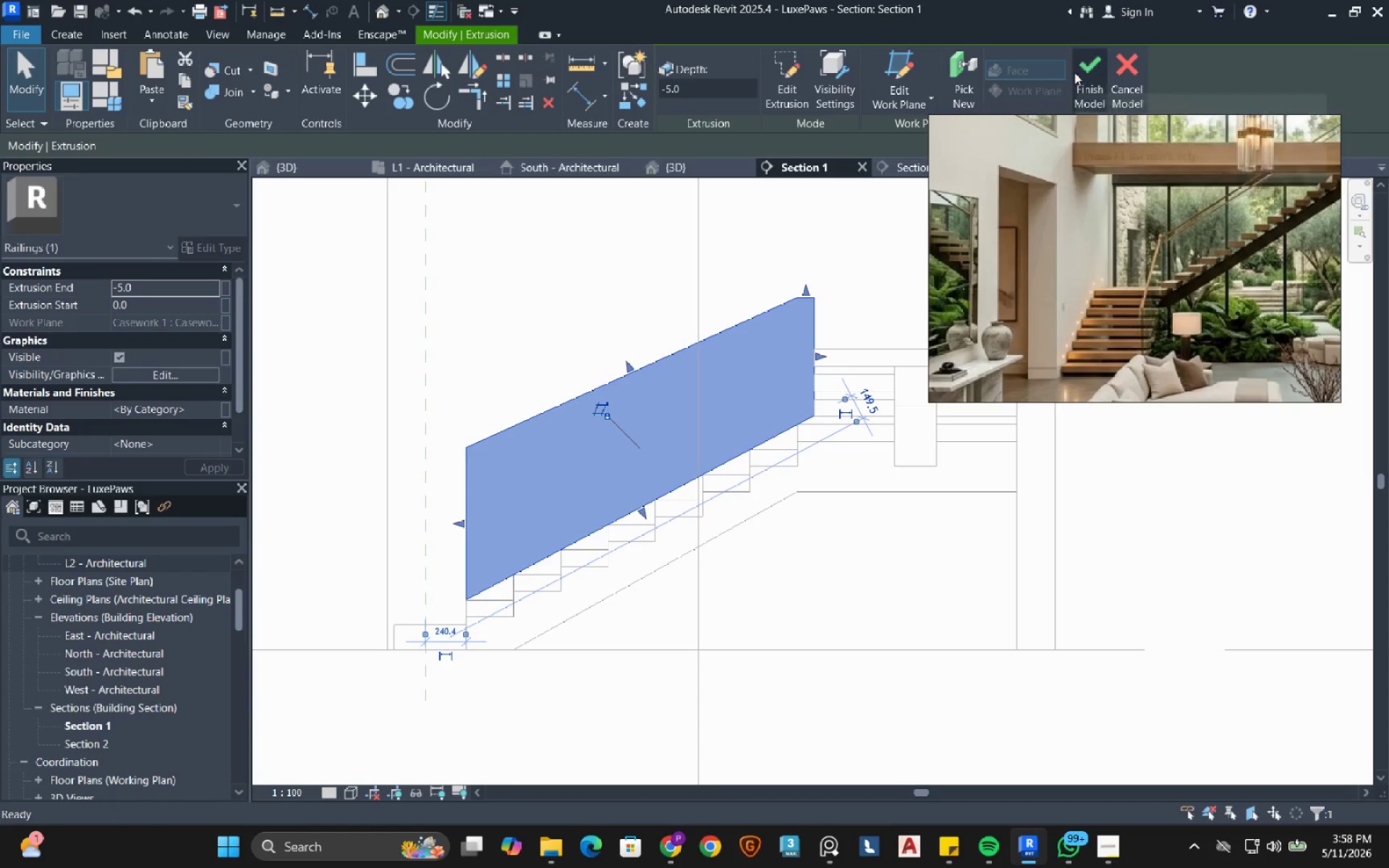 
left_click([1080, 70])
 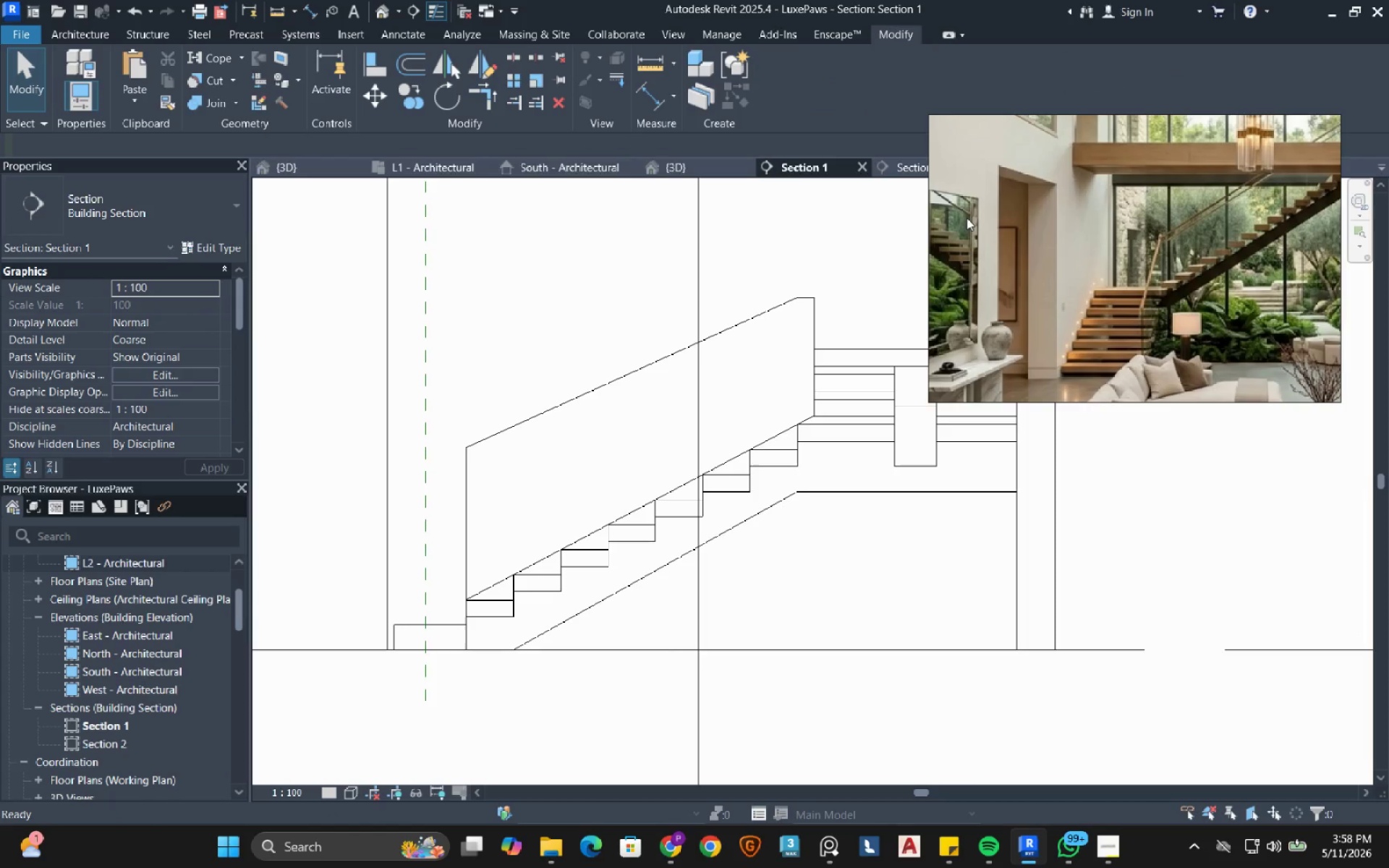 
wait(6.72)
 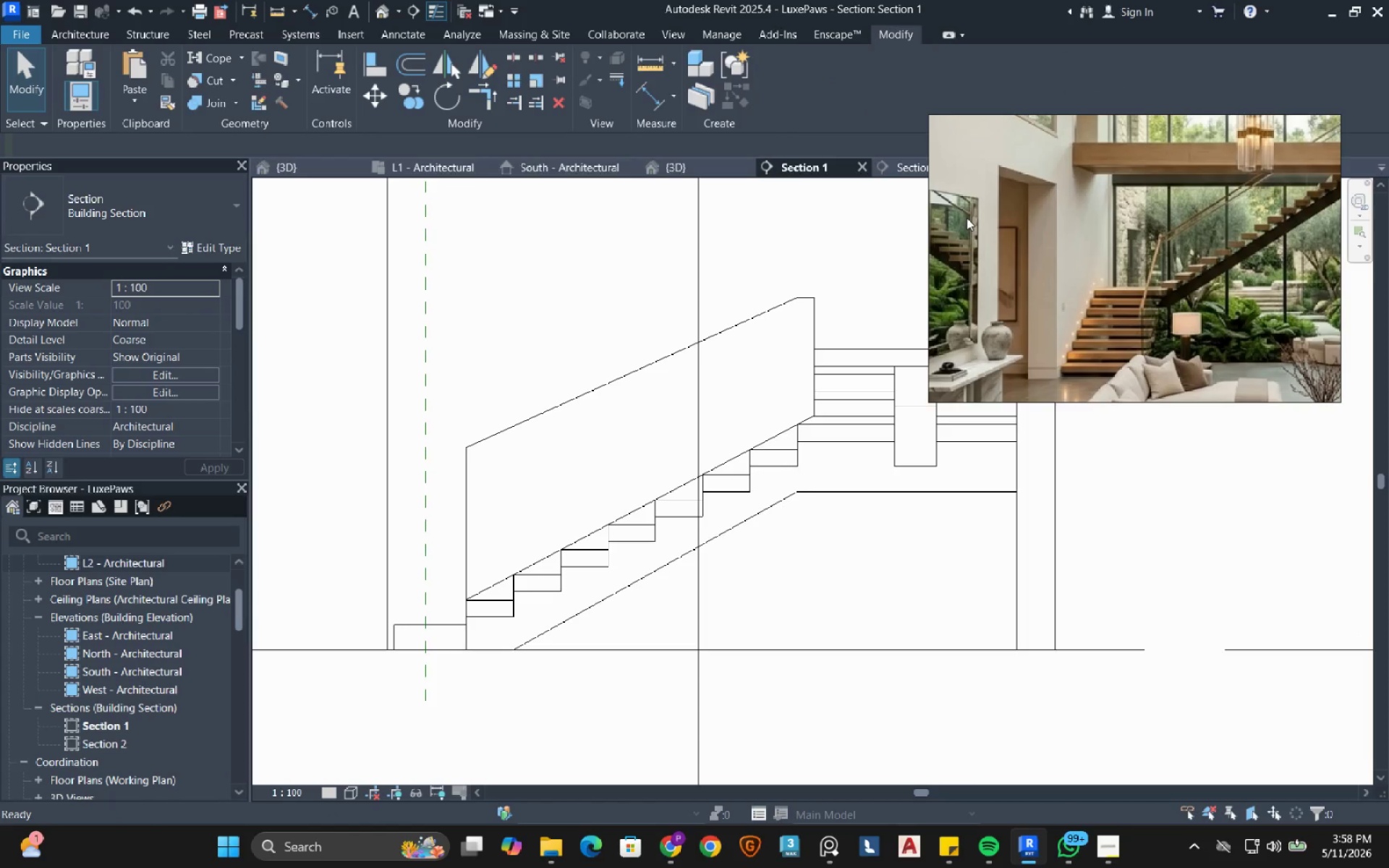 
left_click([592, 427])
 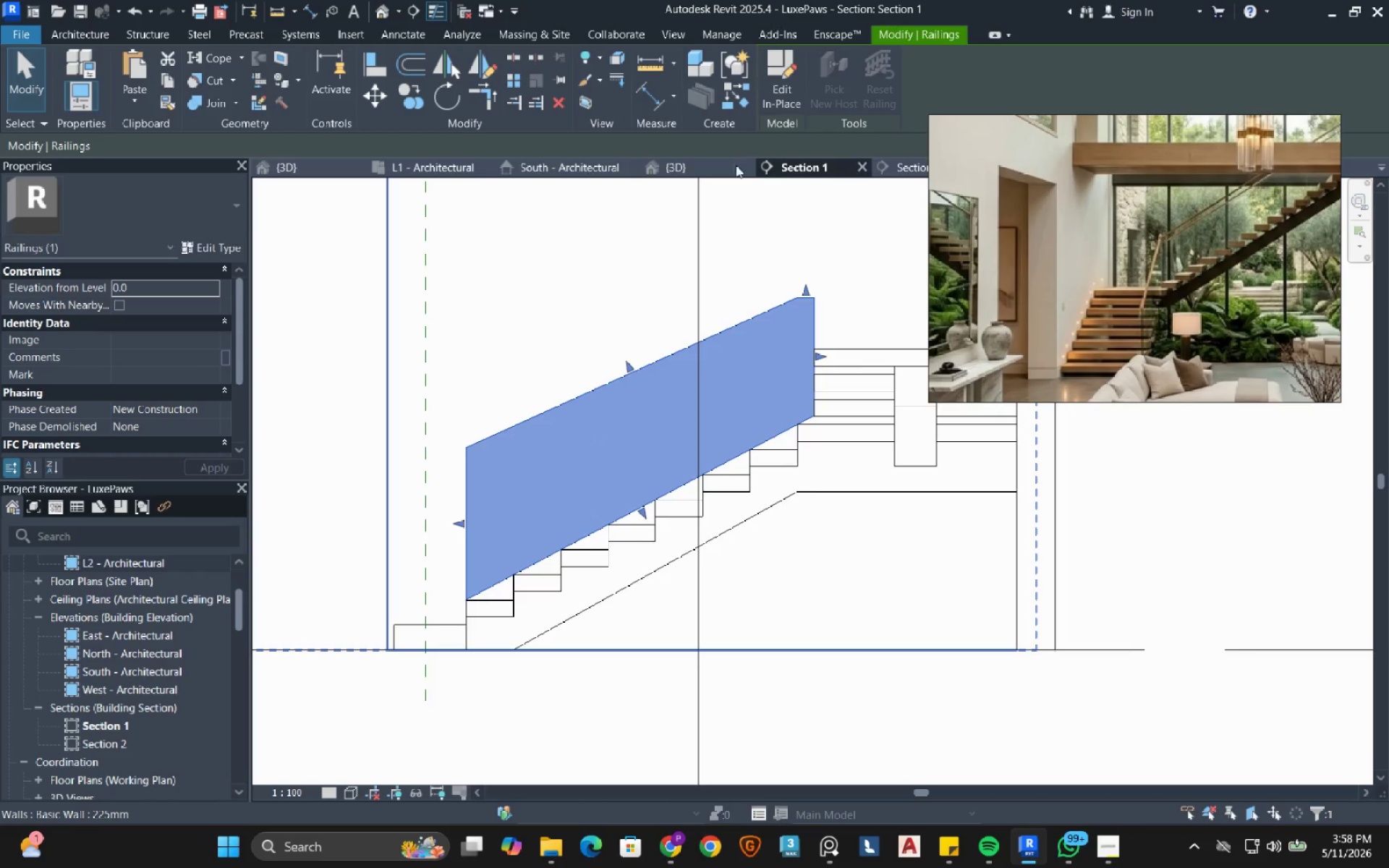 
mouse_move([658, 323])
 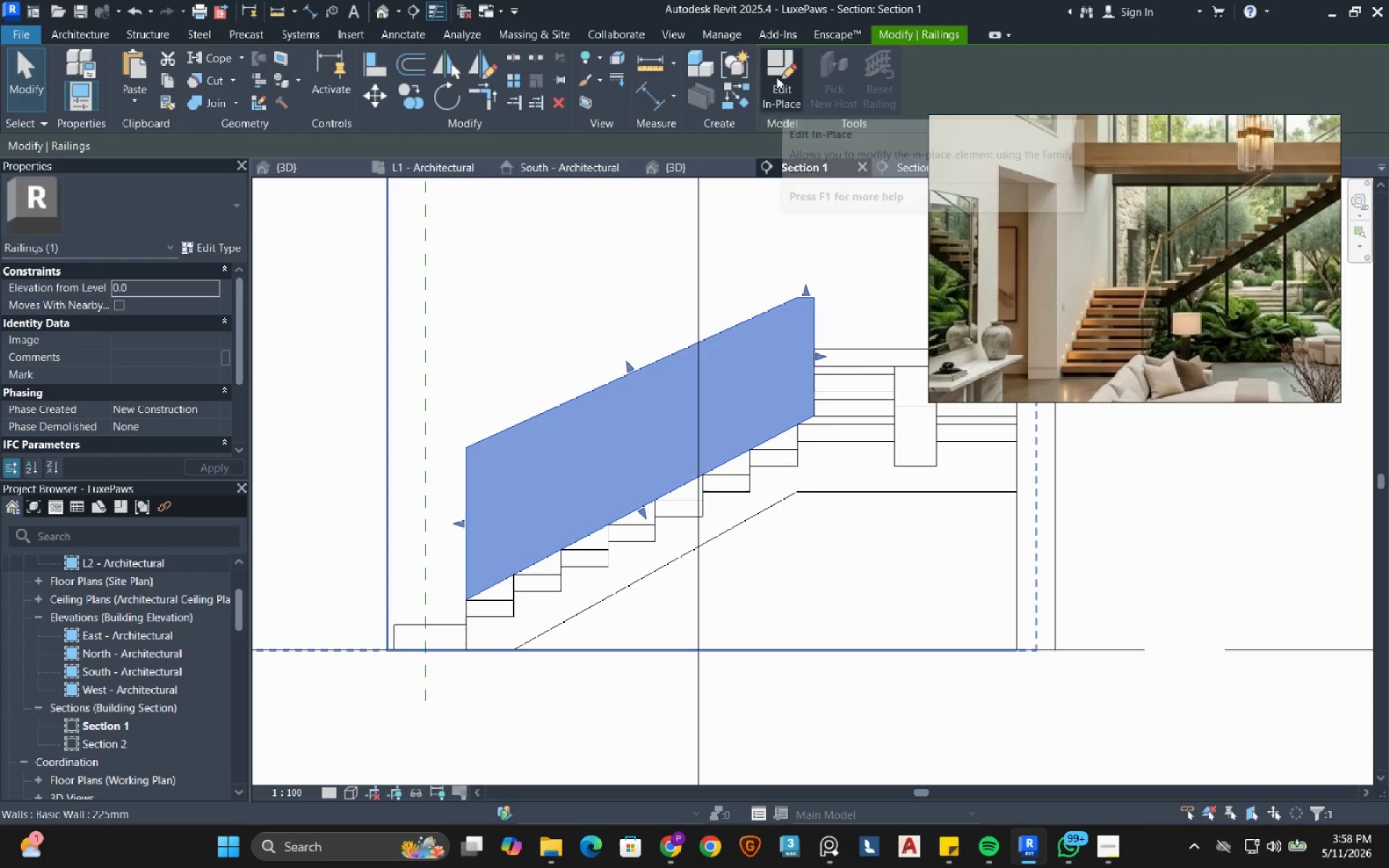 
left_click([776, 76])
 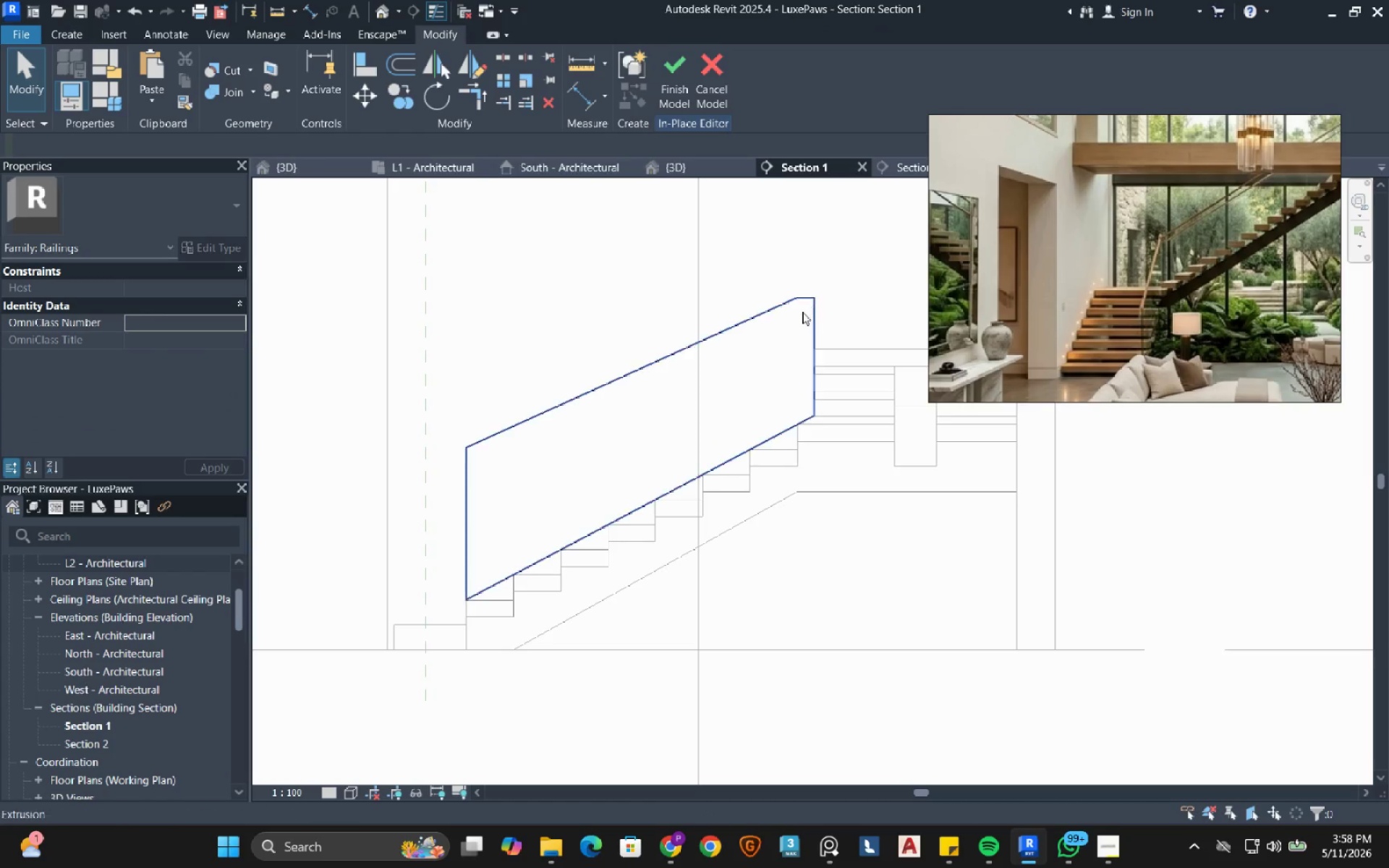 
double_click([783, 320])
 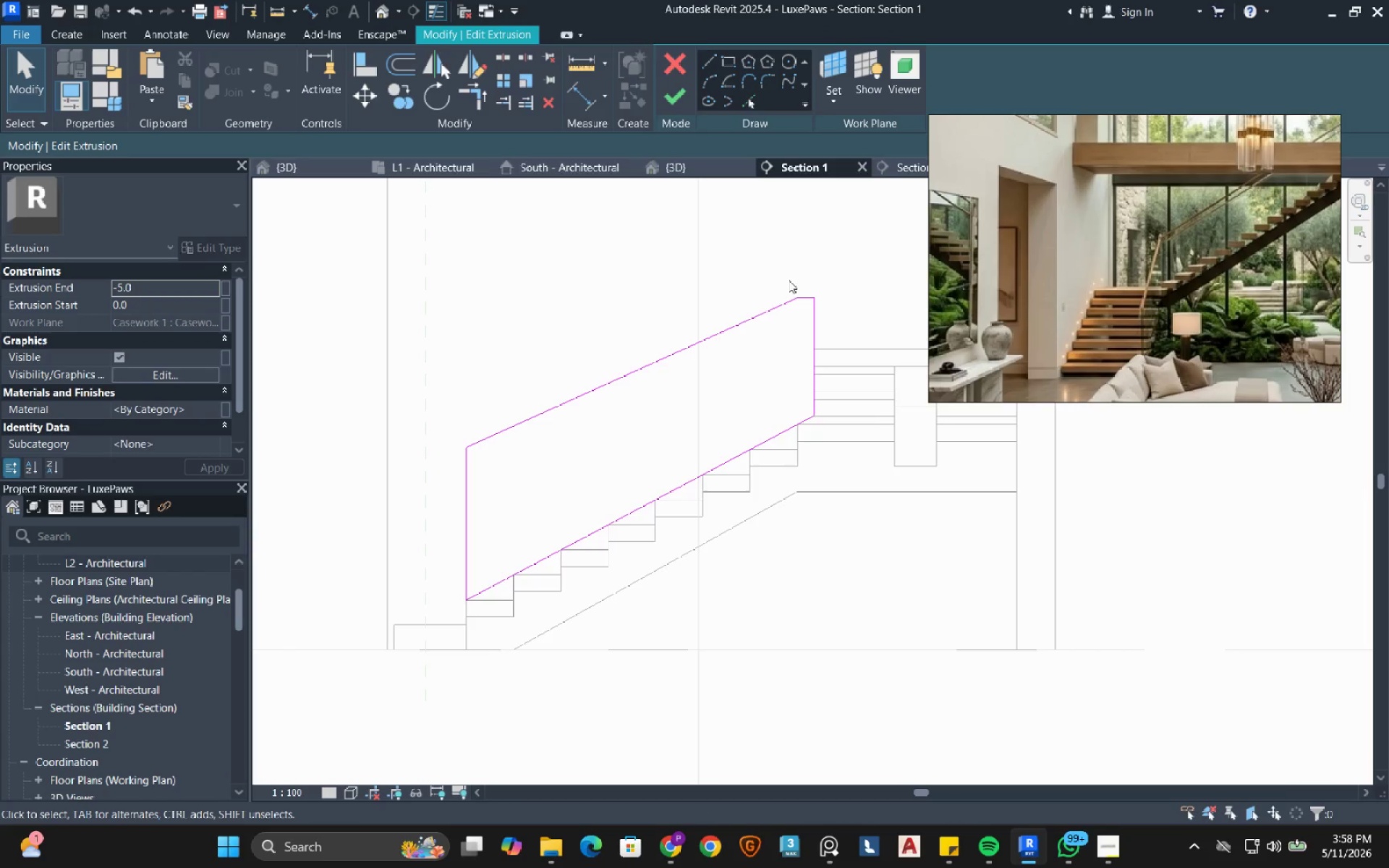 
left_click_drag(start_coordinate=[785, 276], to_coordinate=[837, 337])
 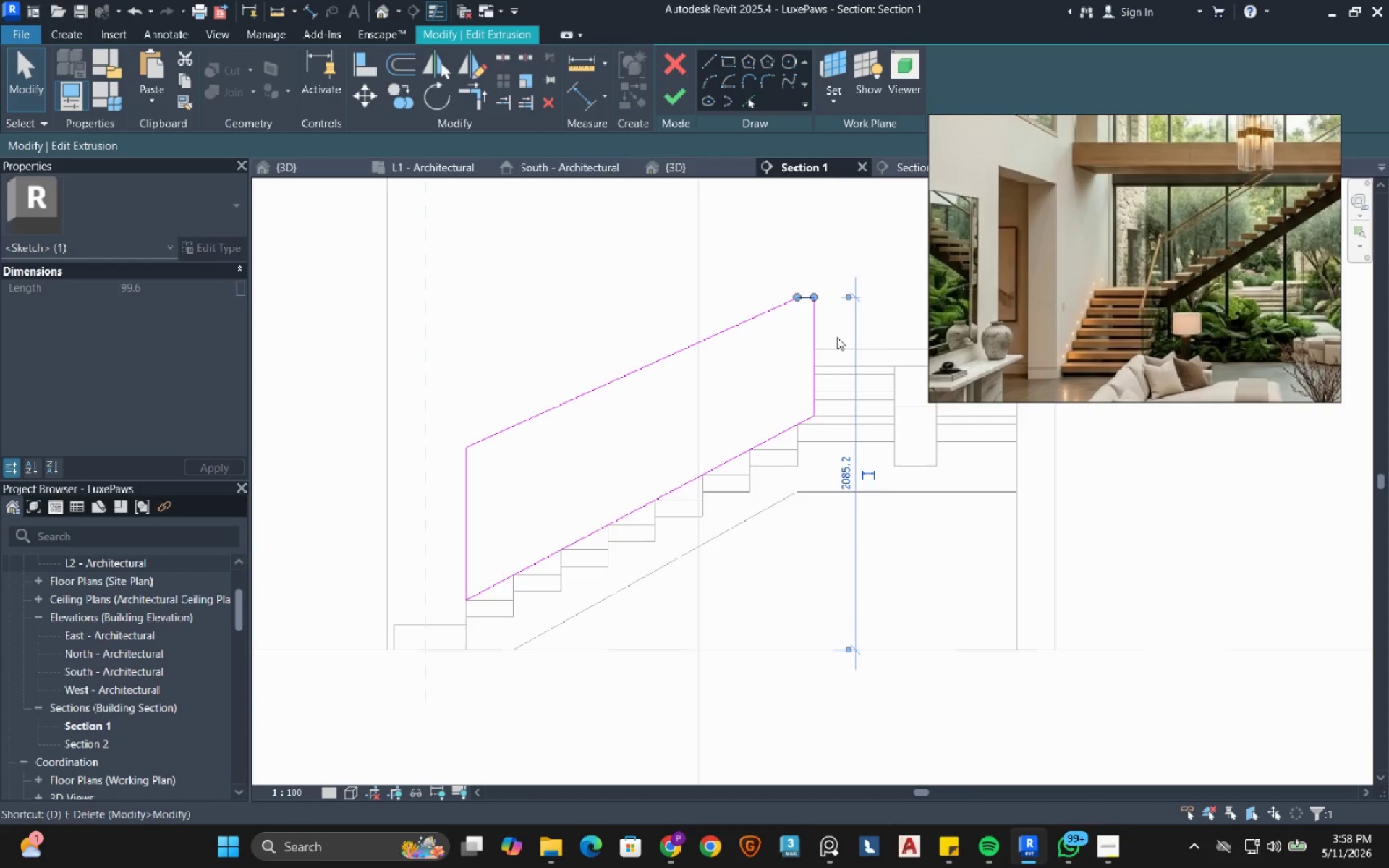 
type(det)
 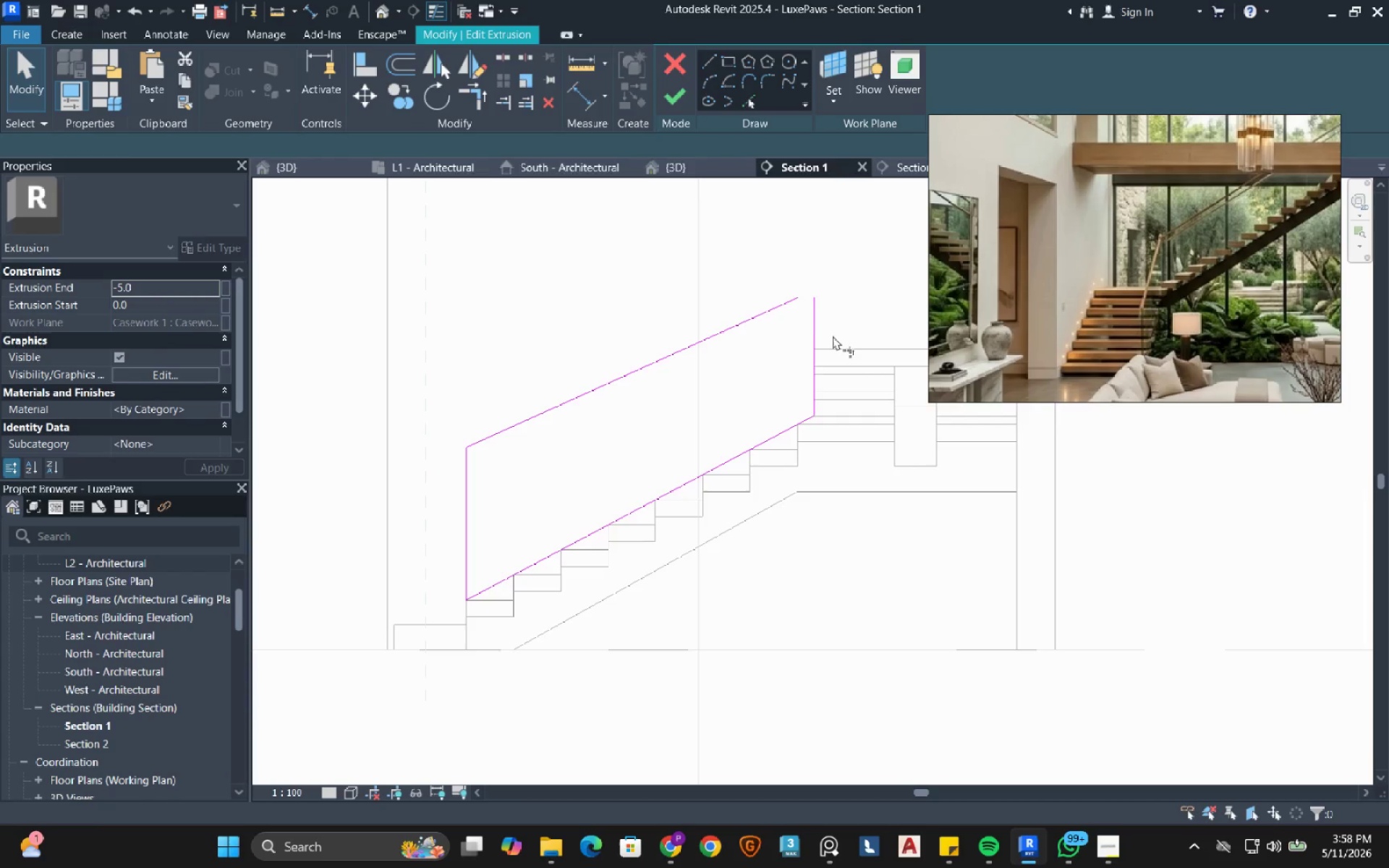 
left_click([812, 305])
 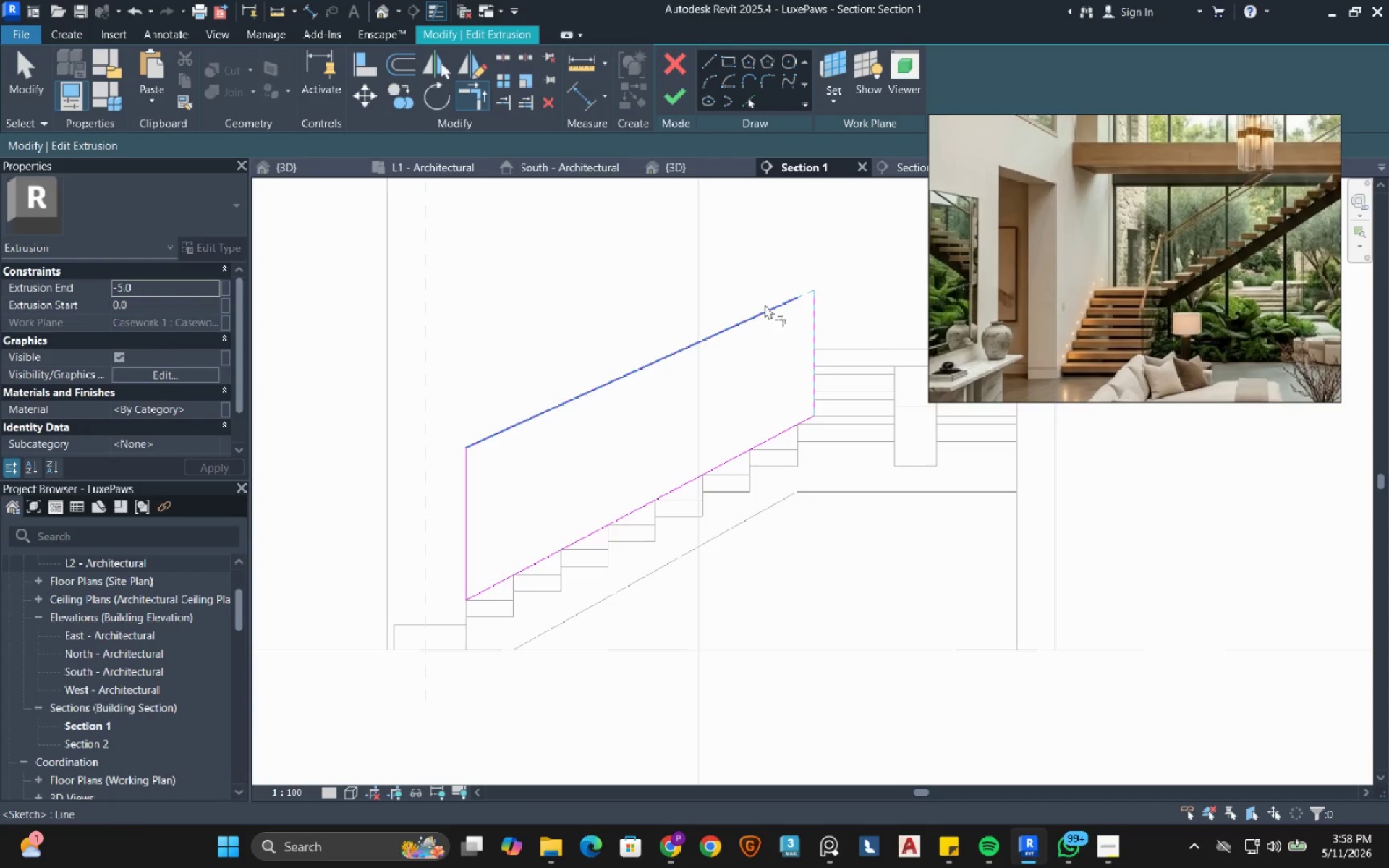 
left_click([765, 305])
 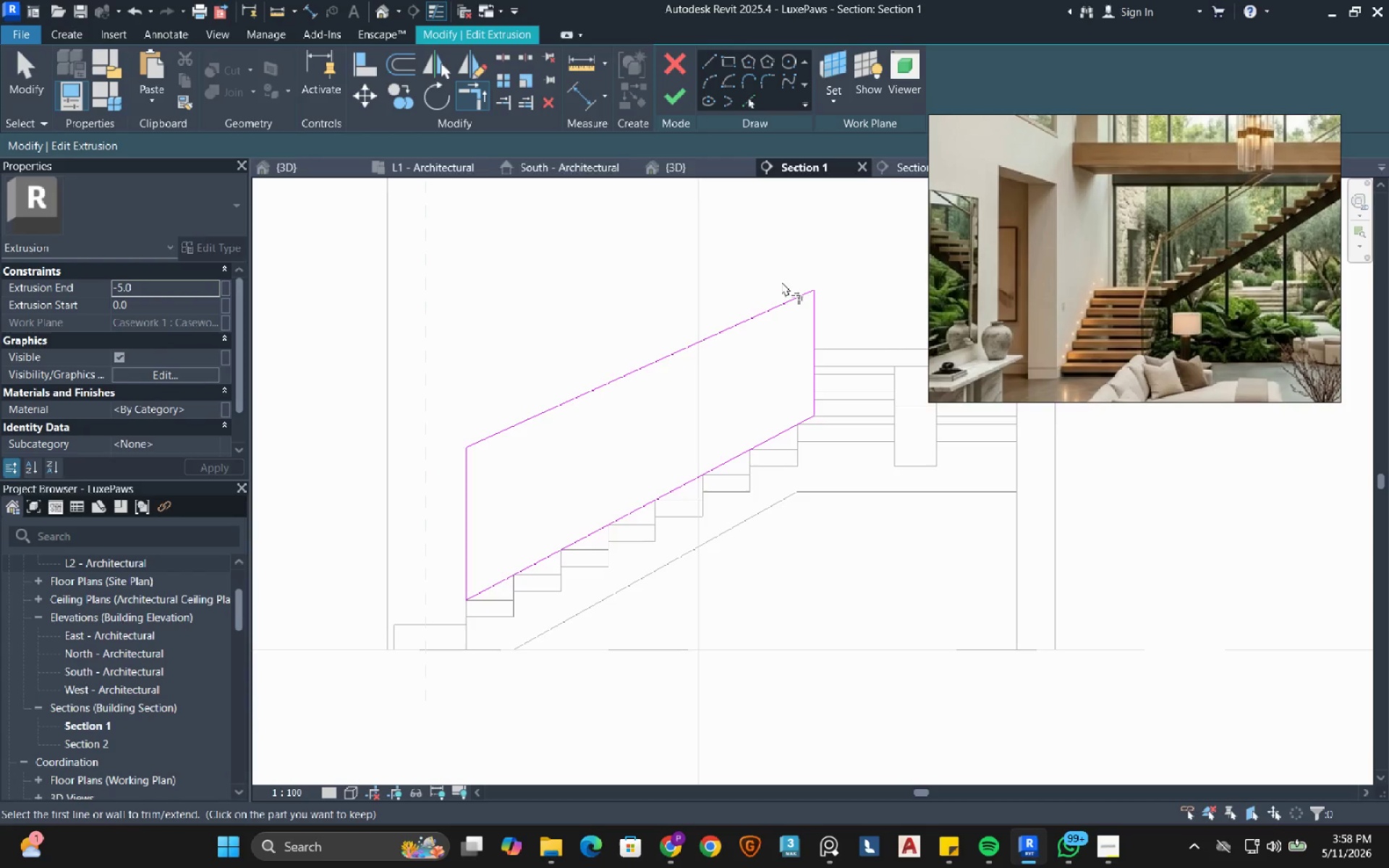 
key(Escape)
 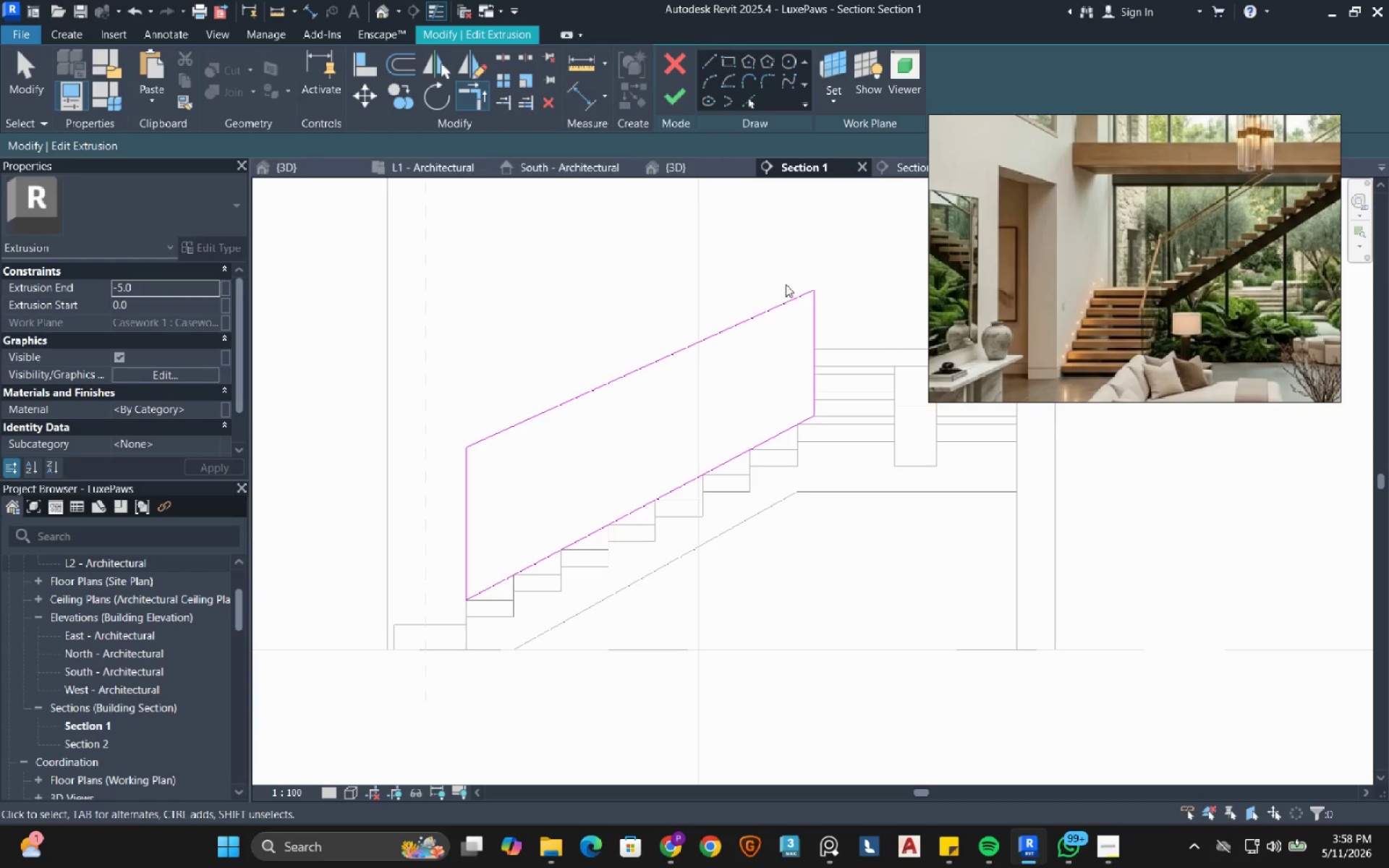 
key(Escape)
 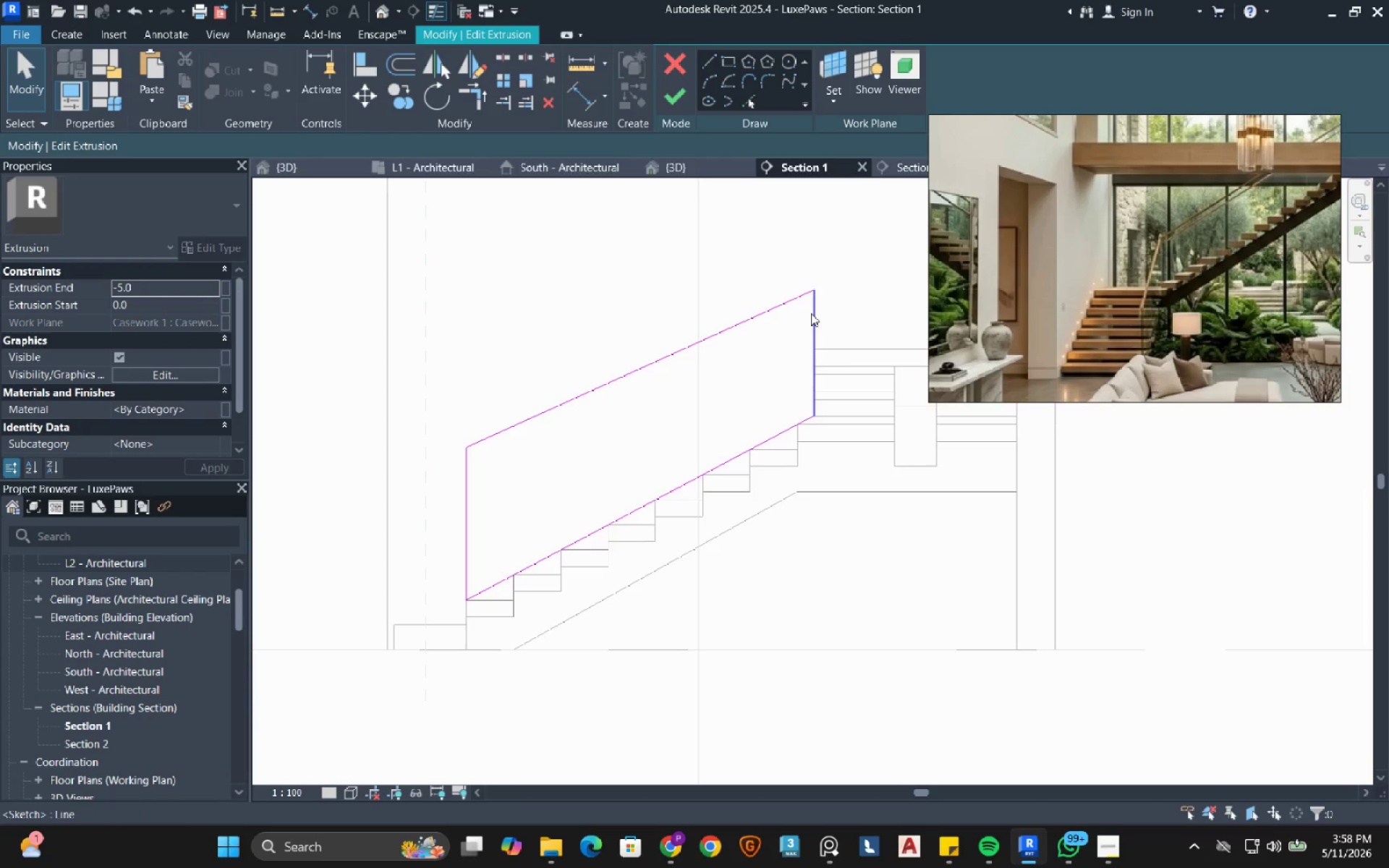 
left_click([811, 313])
 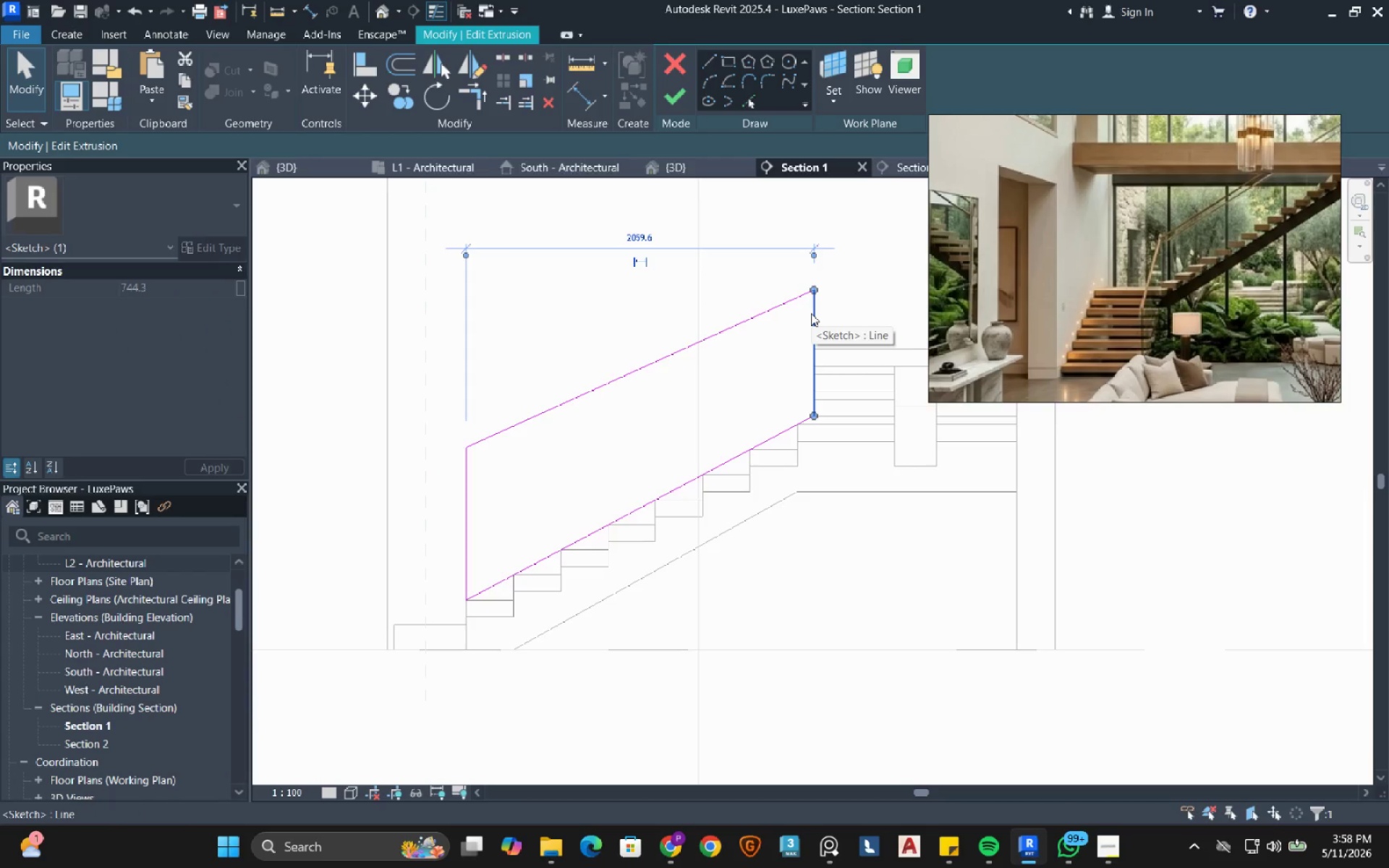 
key(Escape)
 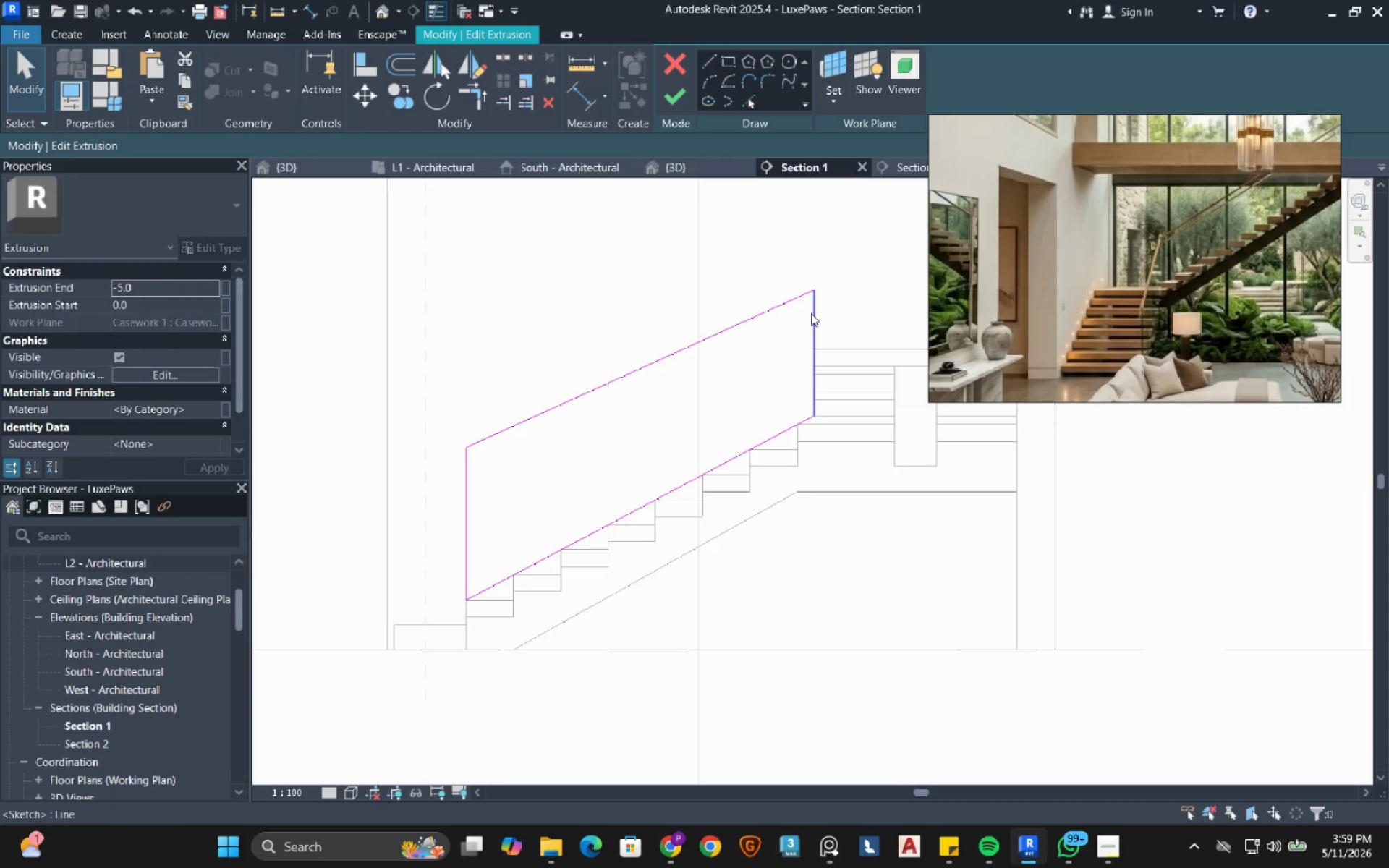 
left_click([811, 313])
 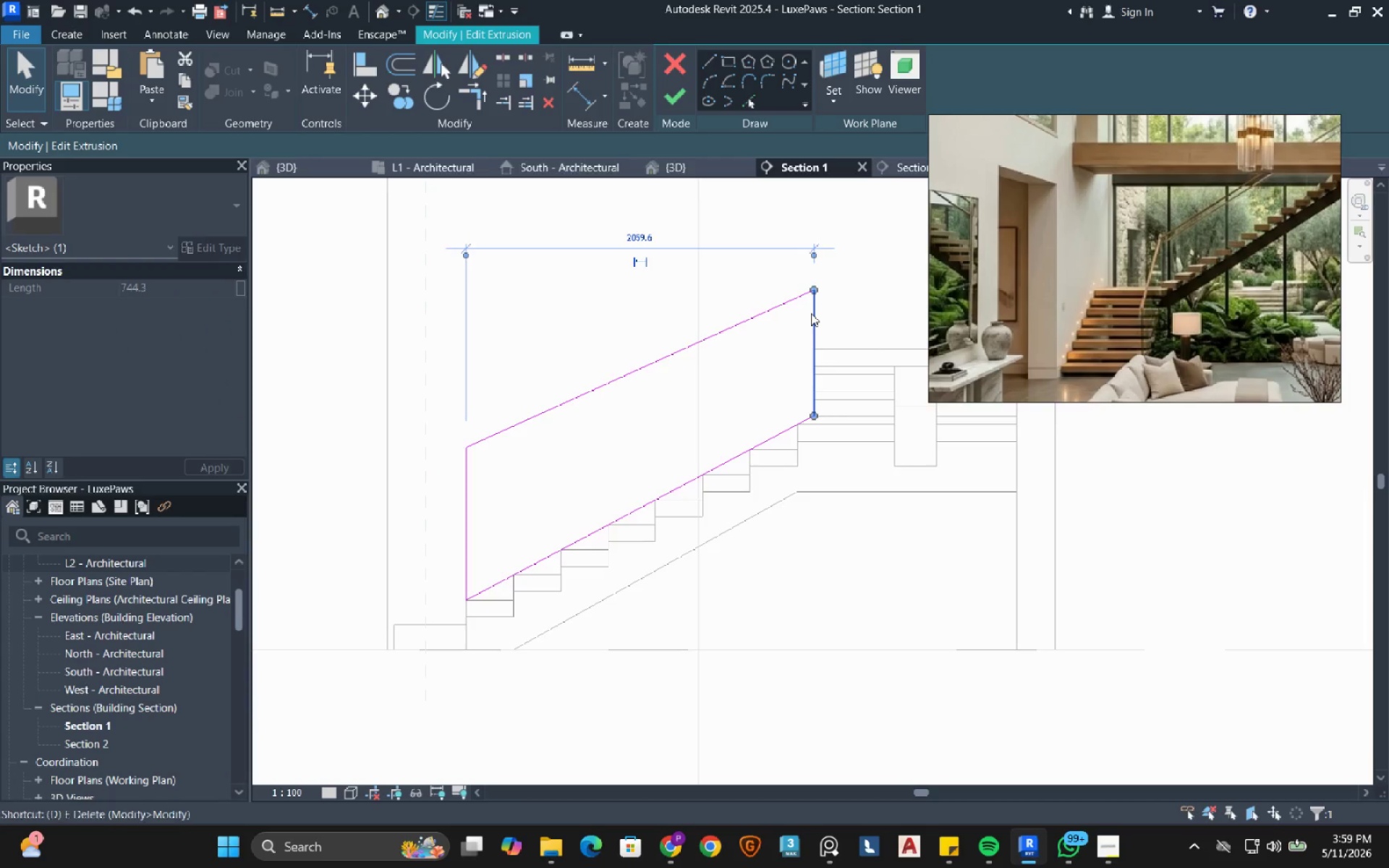 
type(de)
 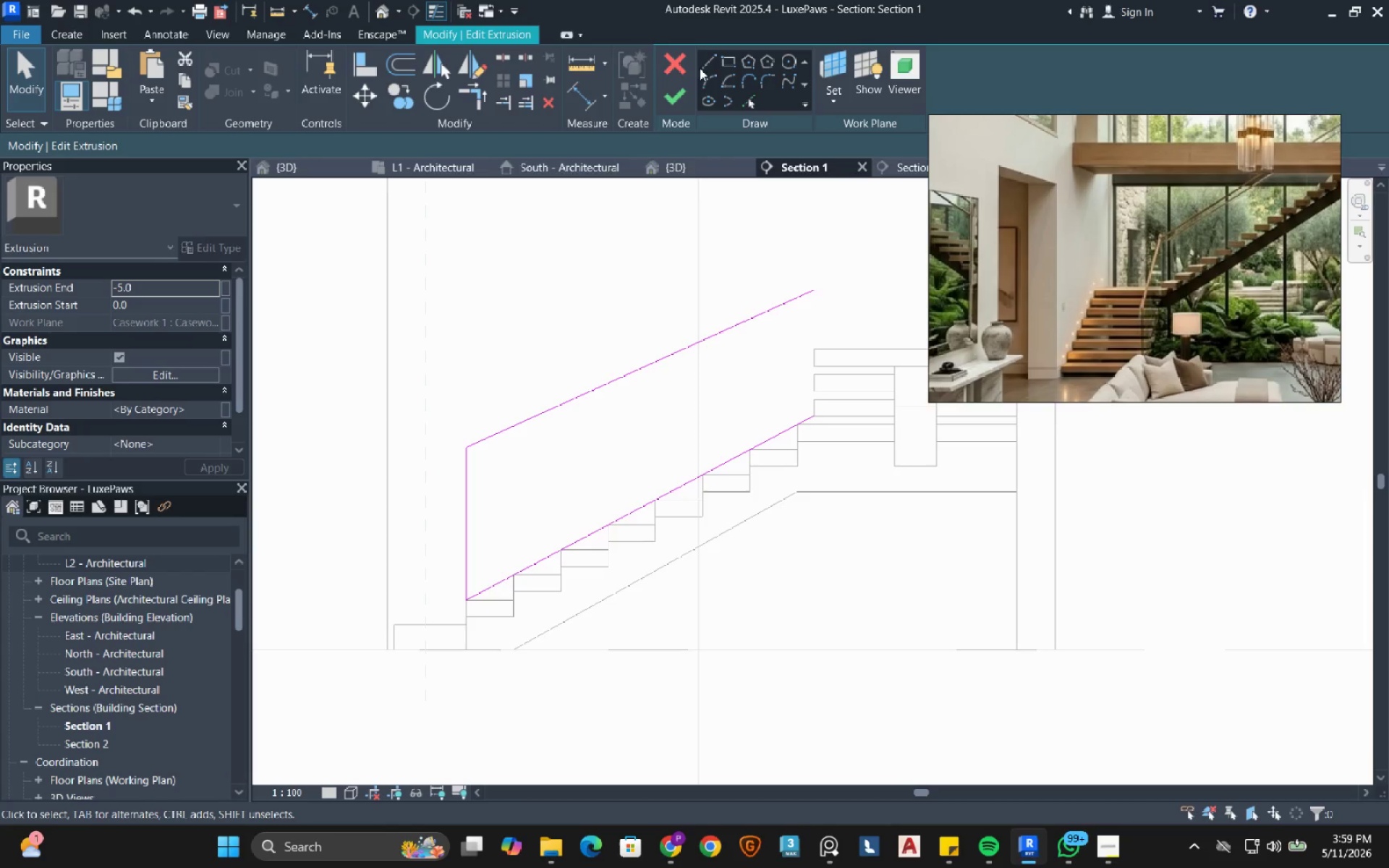 
left_click([707, 68])
 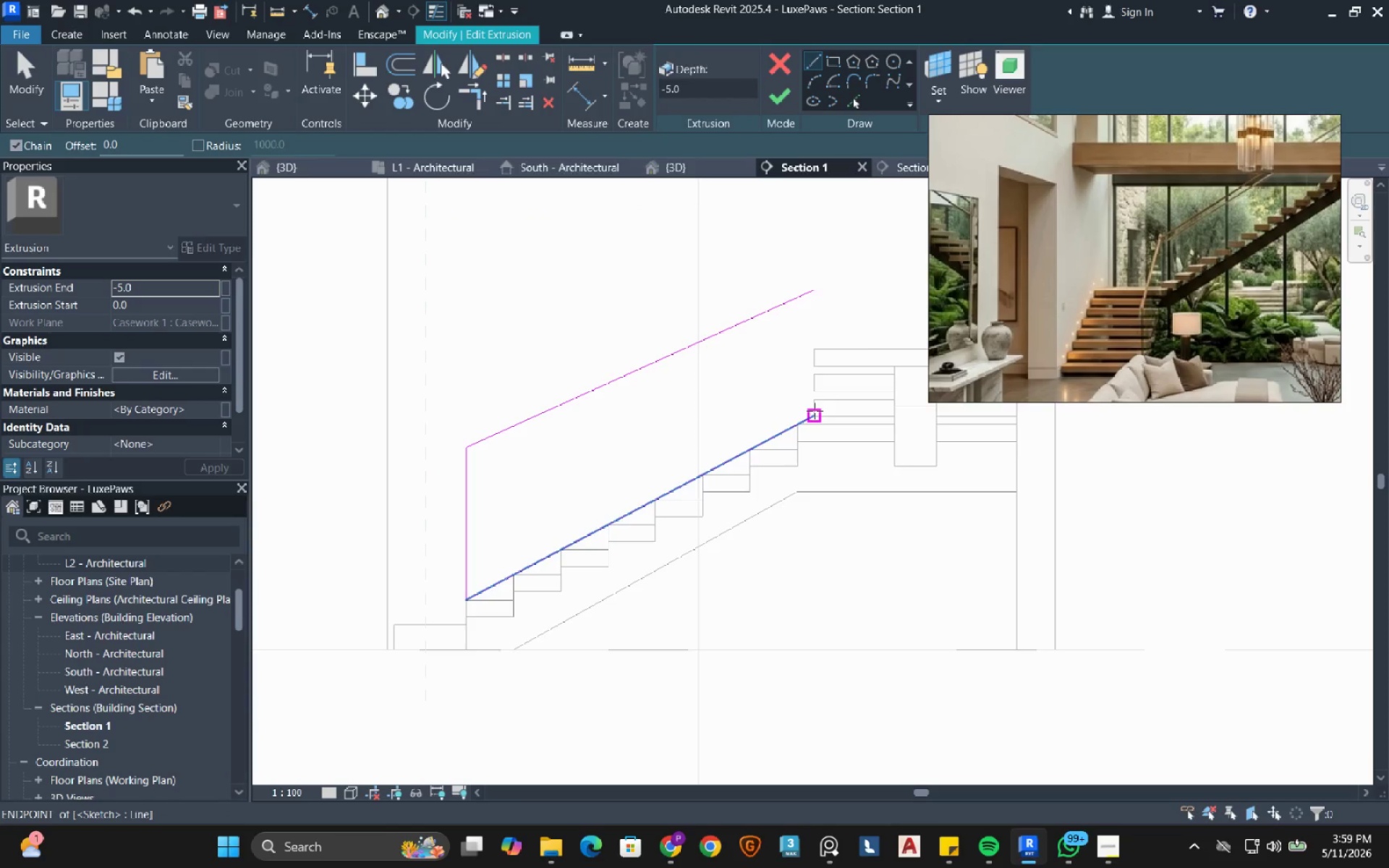 
left_click([815, 411])
 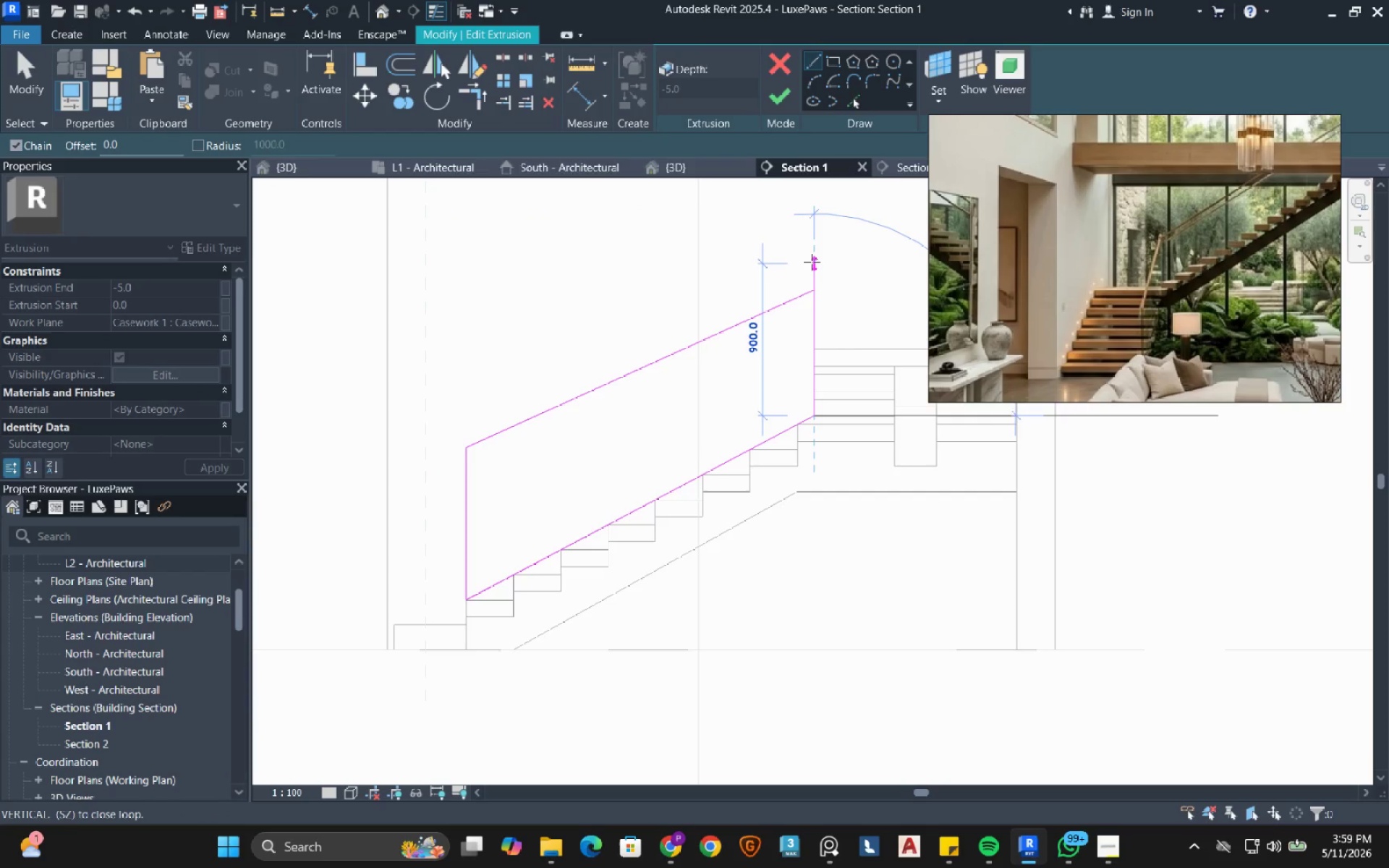 
left_click([812, 262])
 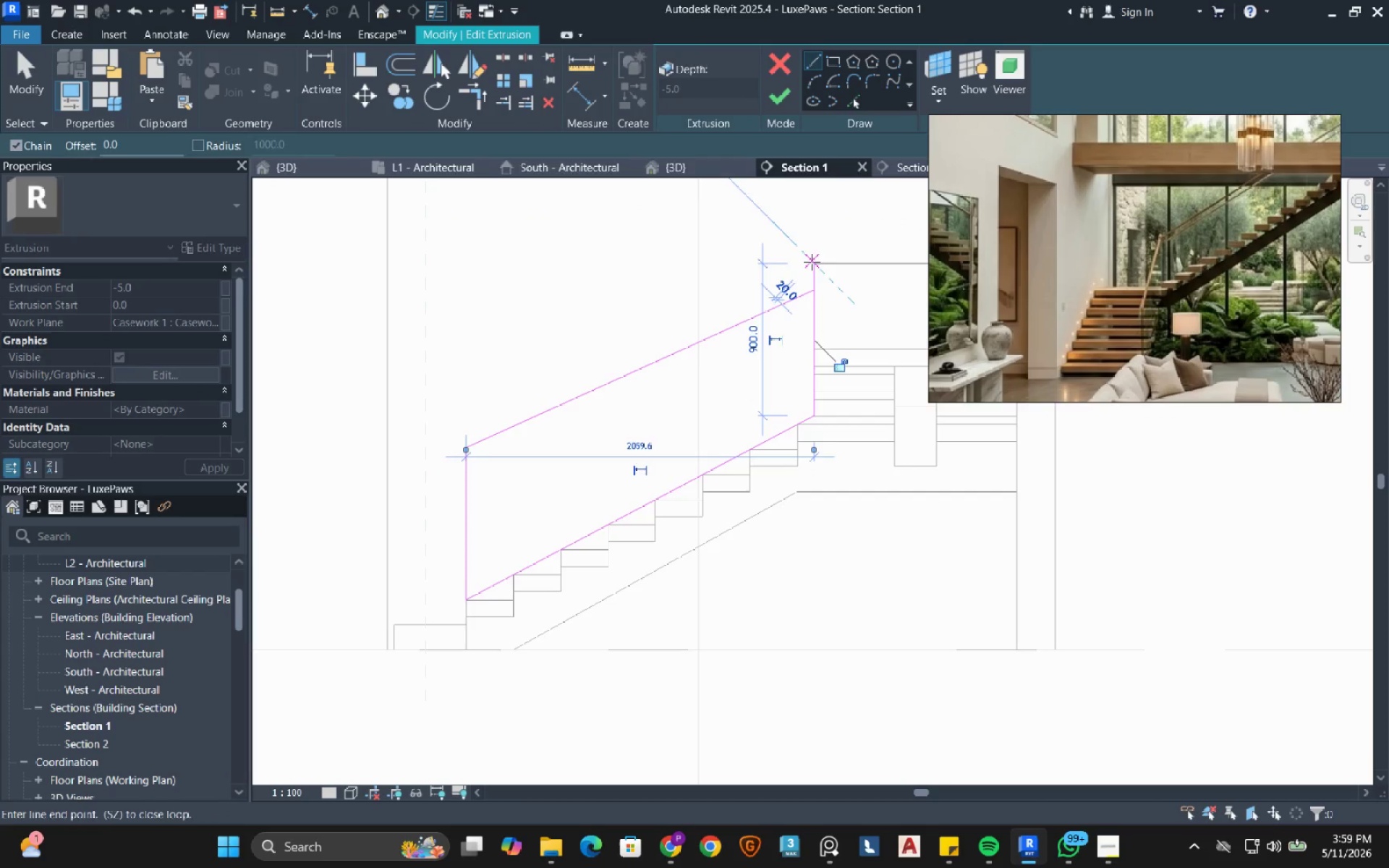 
key(Escape)
 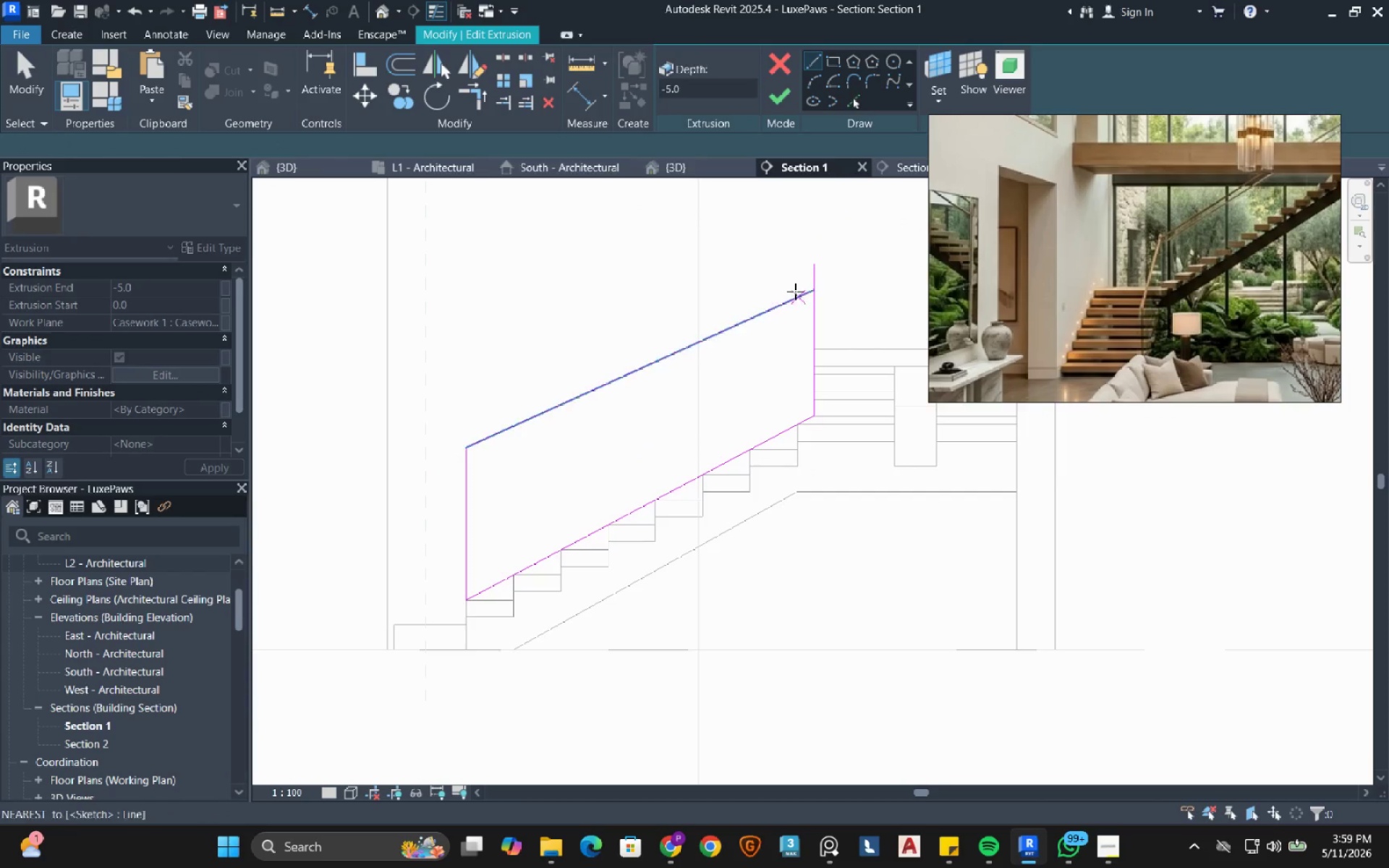 
key(Escape)
 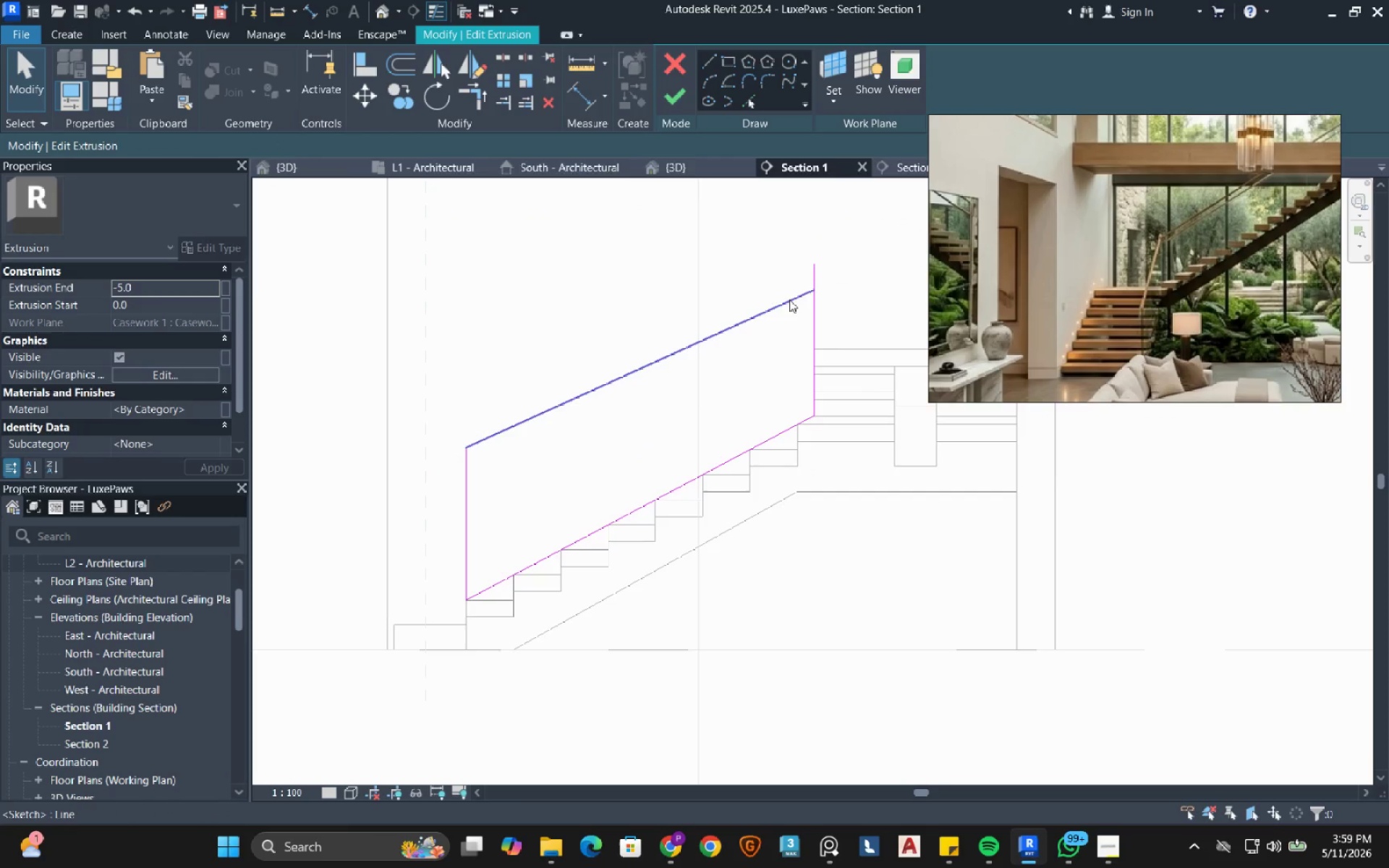 
left_click([789, 299])
 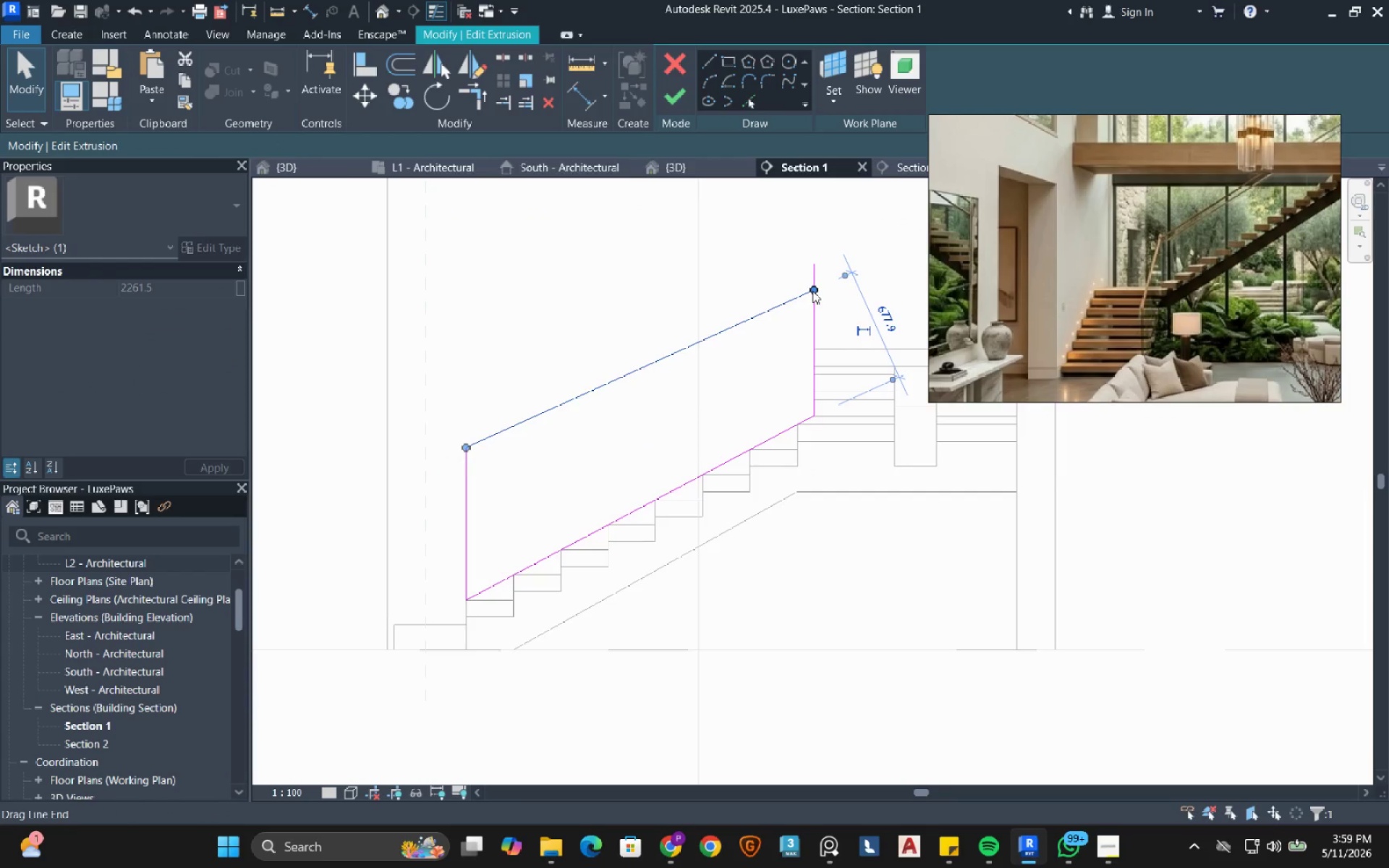 
left_click_drag(start_coordinate=[812, 291], to_coordinate=[813, 271])
 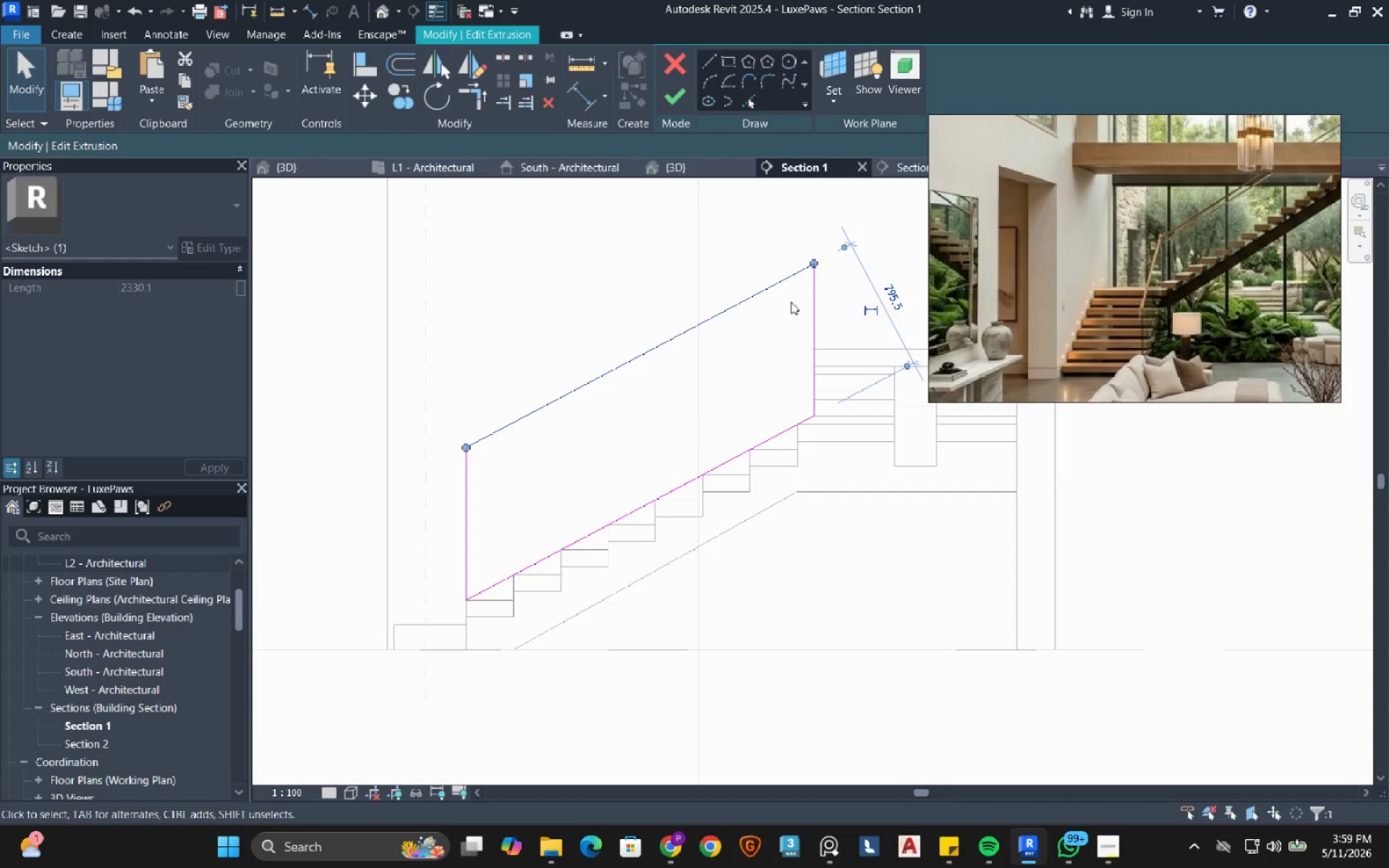 
key(Escape)
 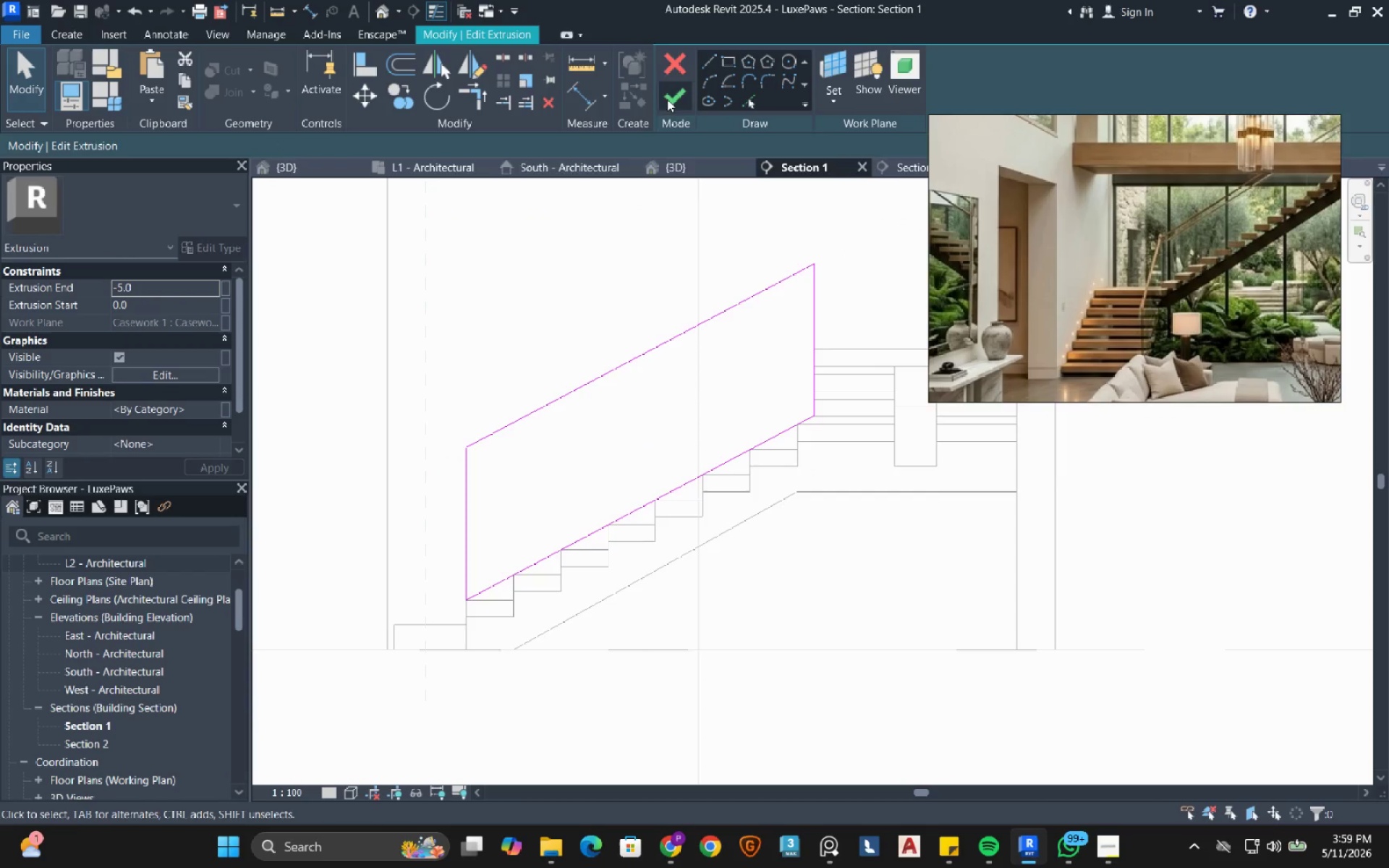 
key(Escape)
 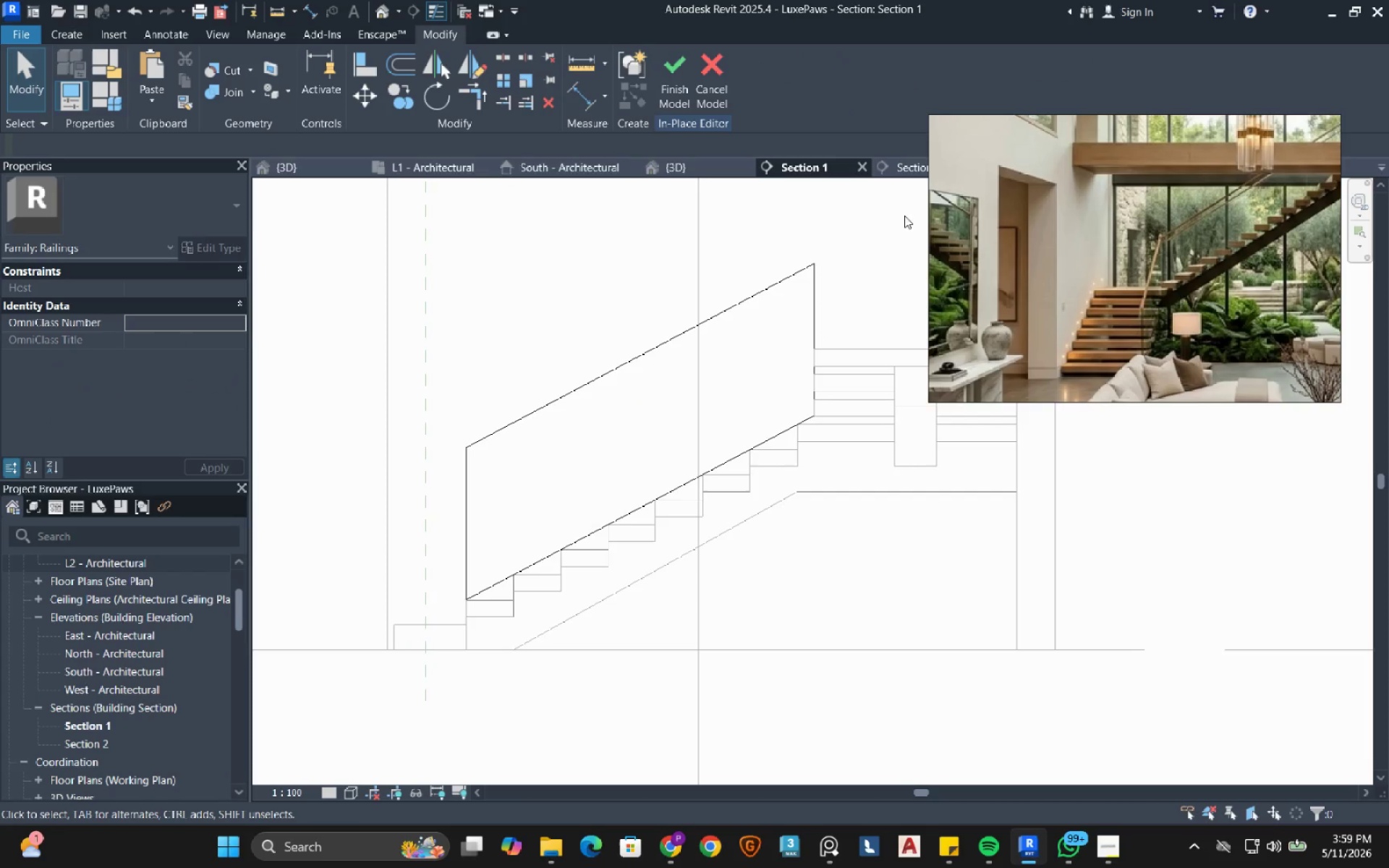 
left_click([903, 161])
 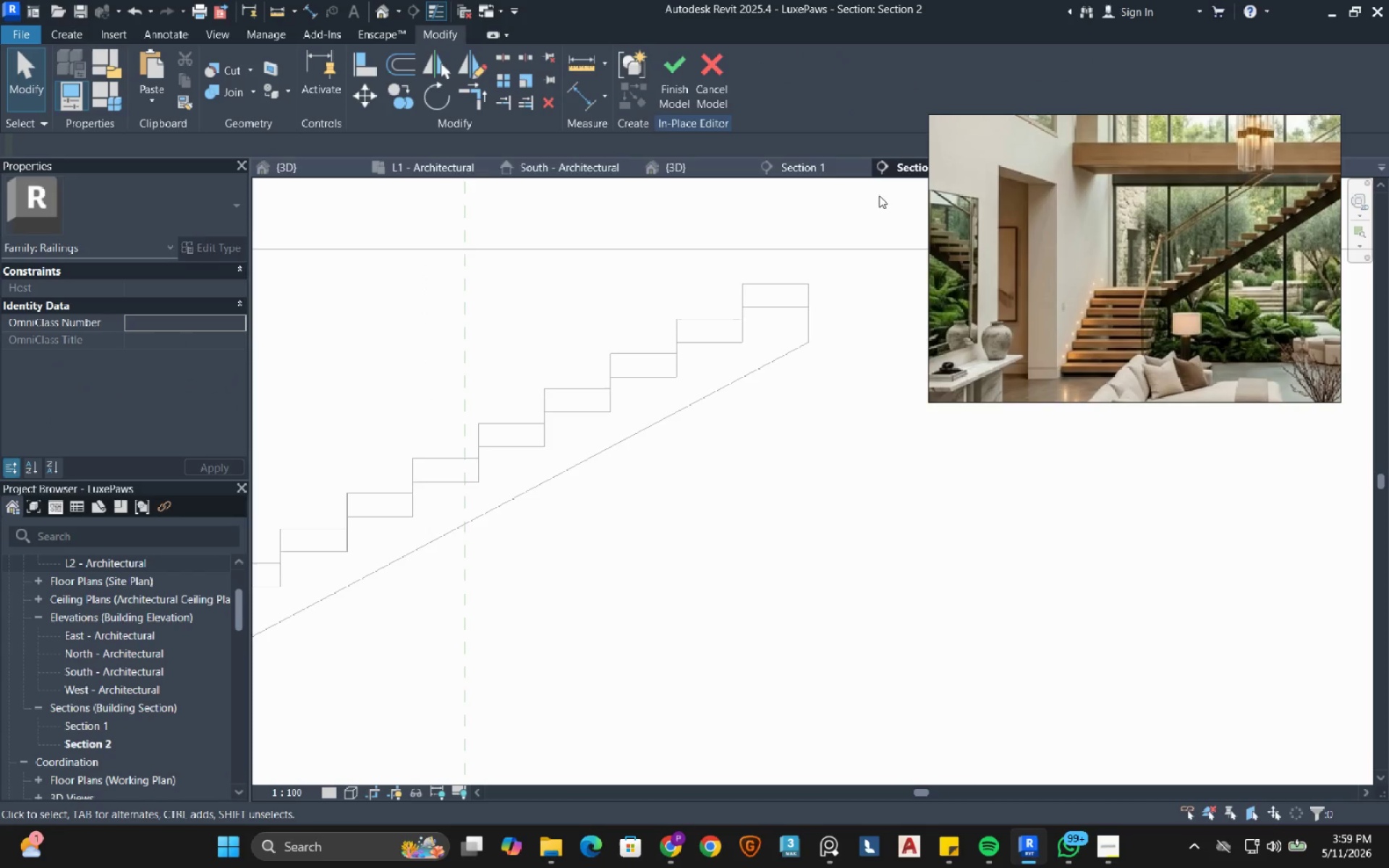 
scroll: coordinate [633, 404], scroll_direction: down, amount: 7.0
 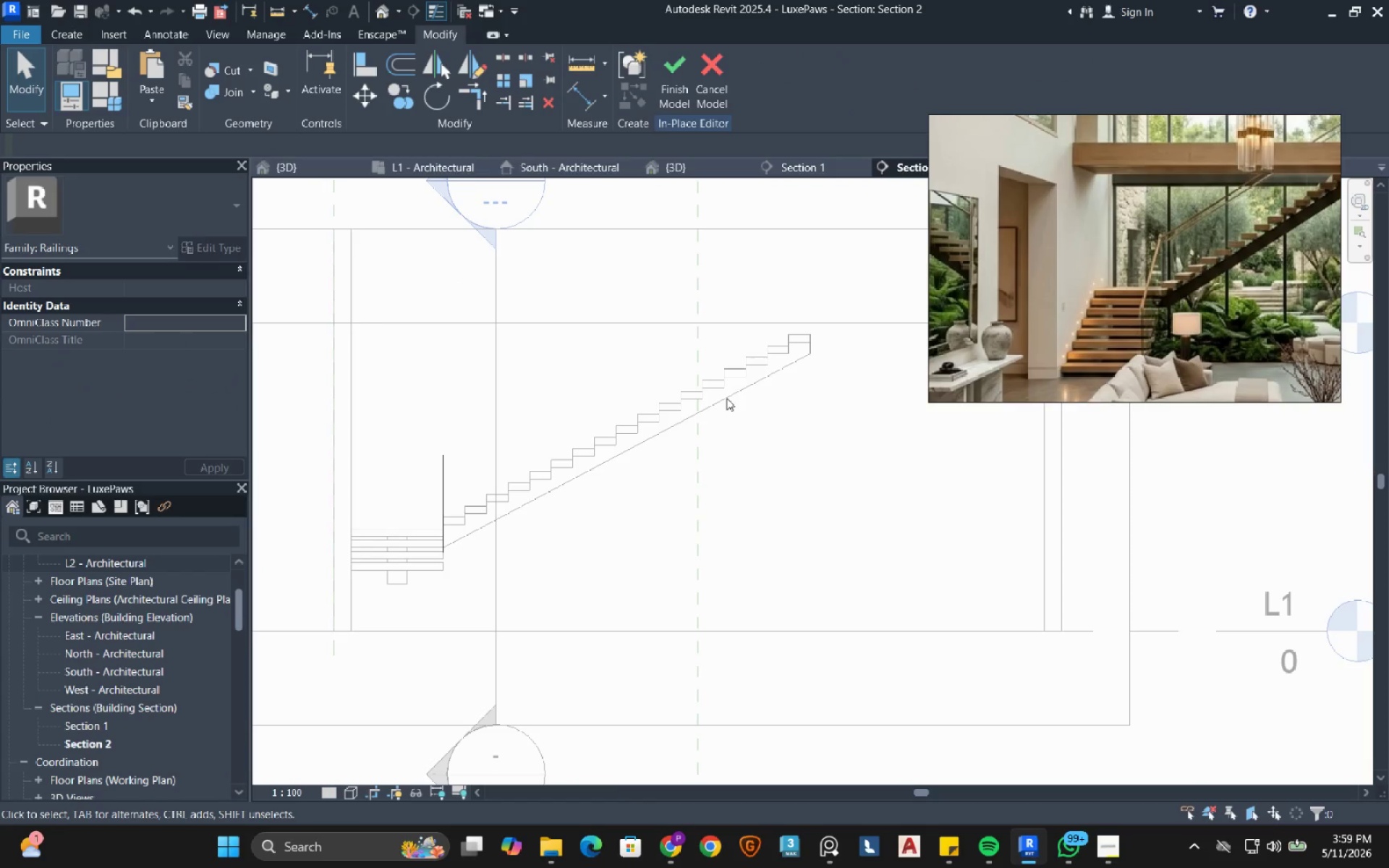 
wait(7.79)
 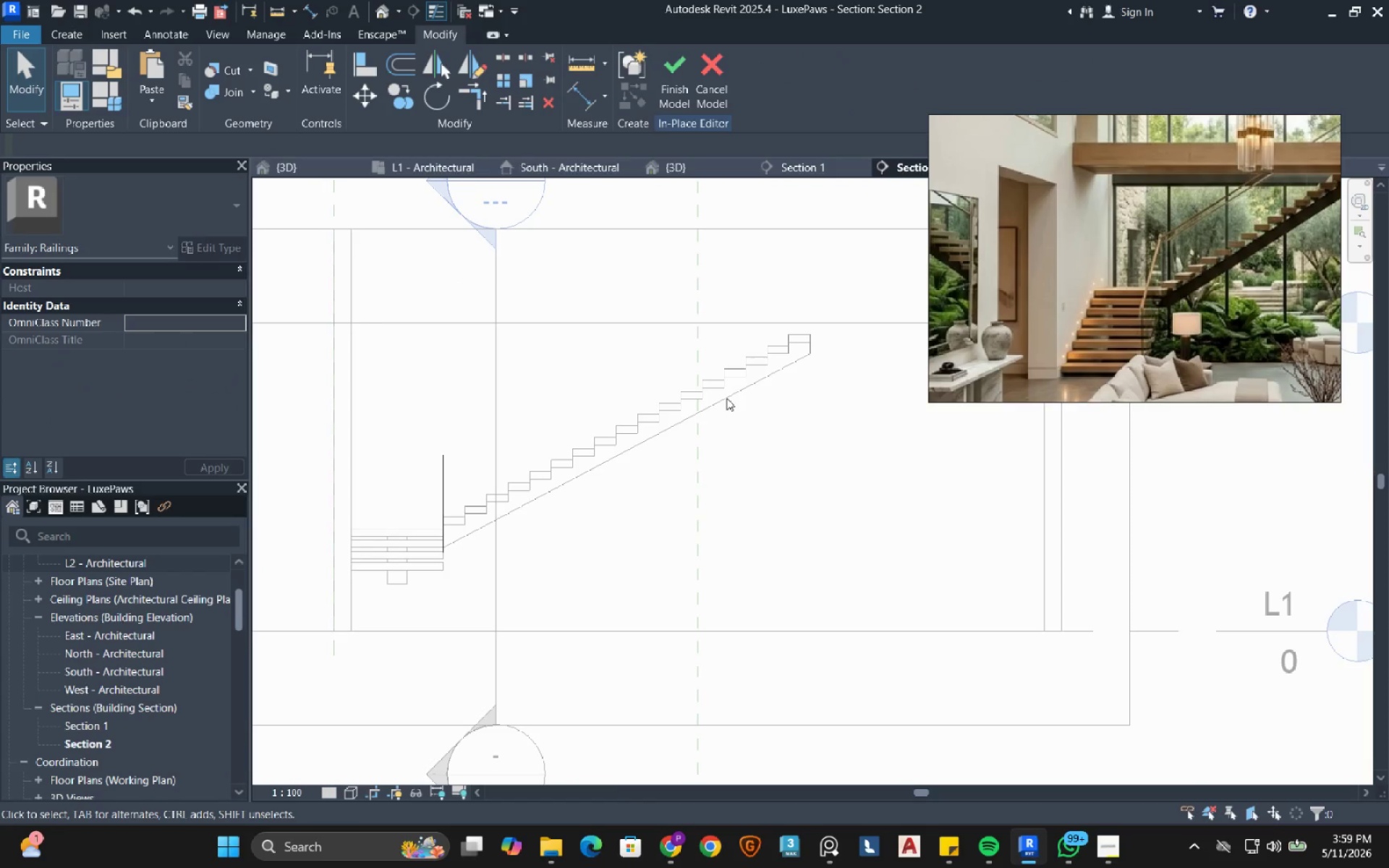 
scroll: coordinate [390, 603], scroll_direction: up, amount: 17.0
 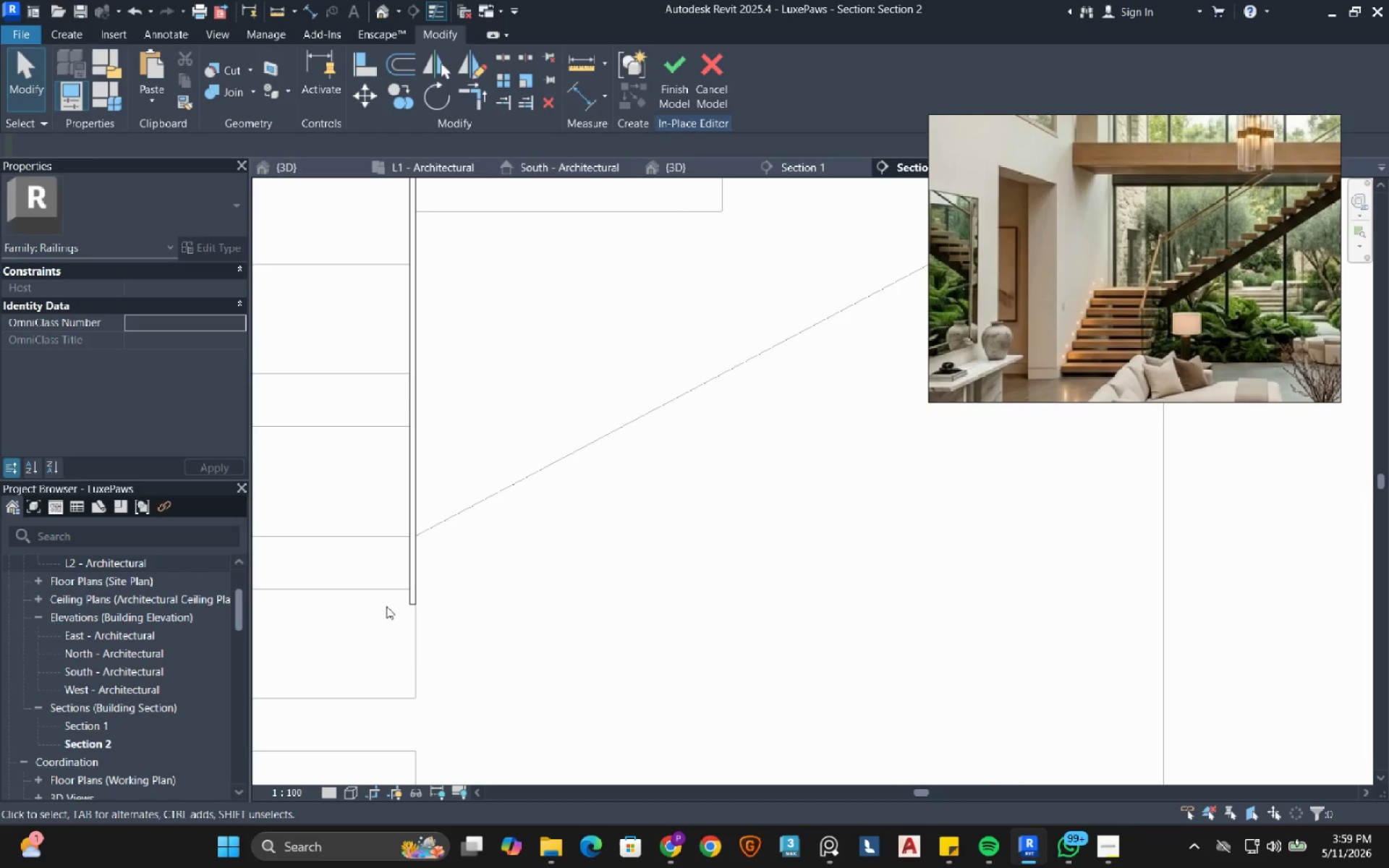 
wait(9.58)
 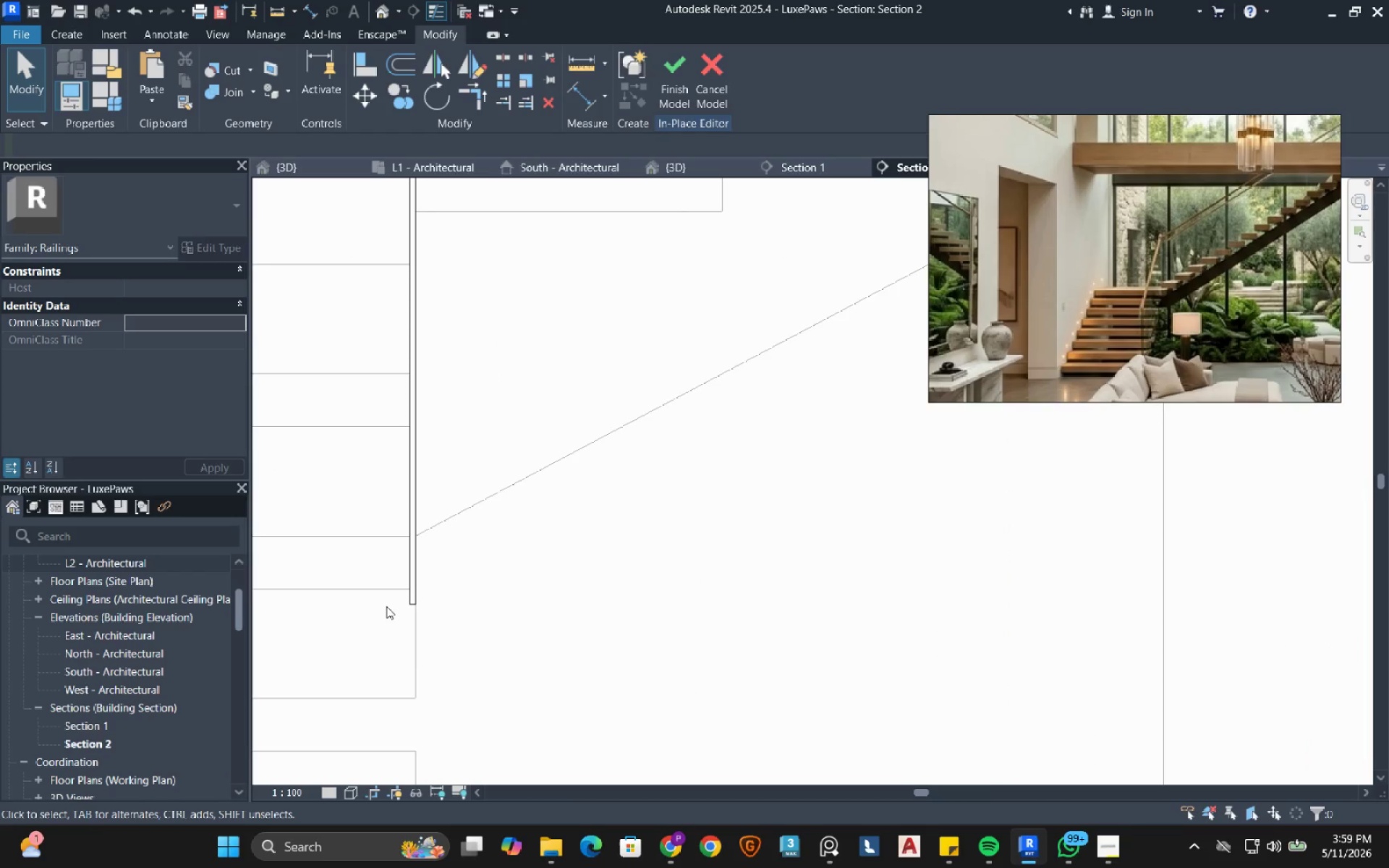 
scroll: coordinate [475, 549], scroll_direction: down, amount: 11.0
 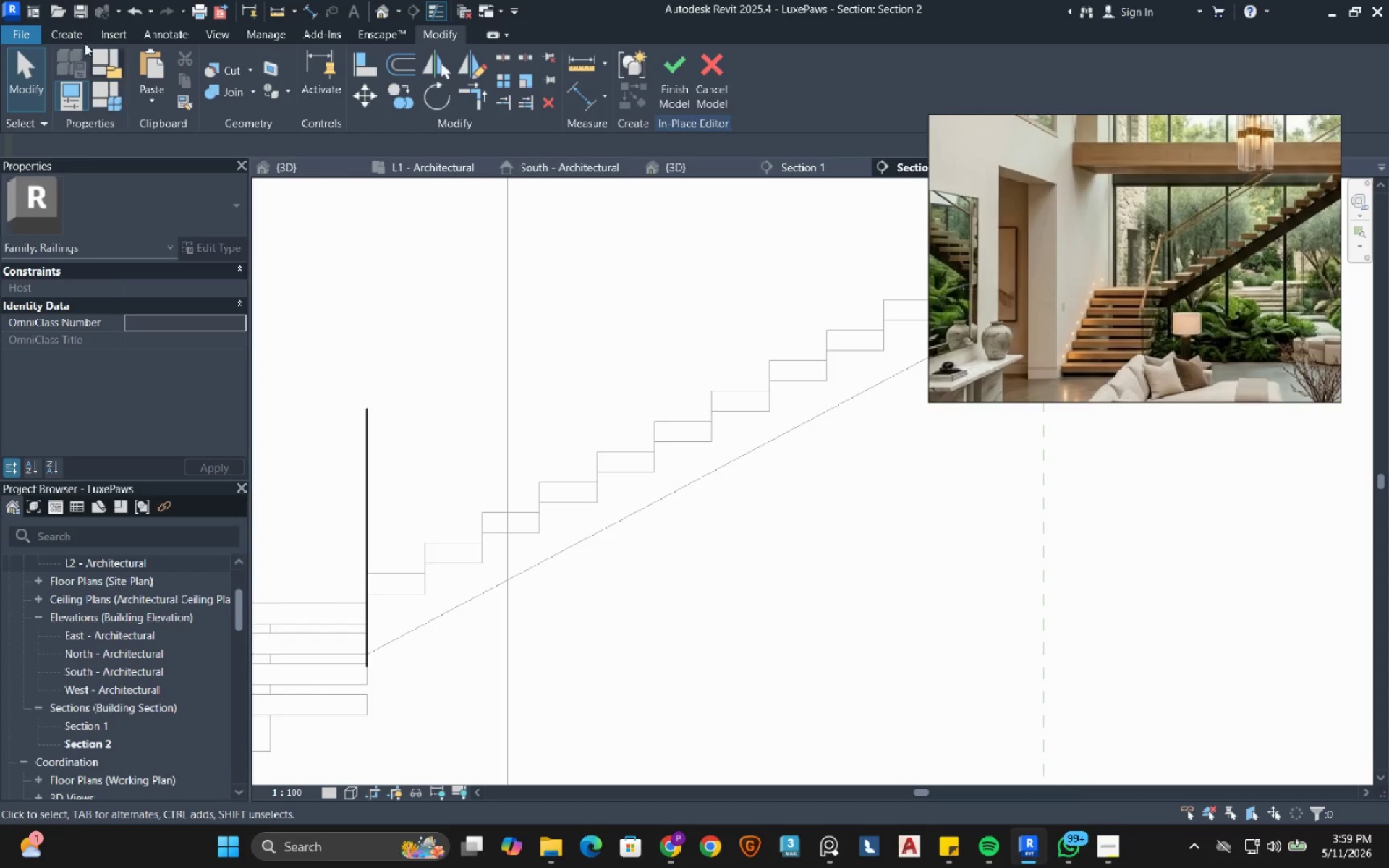 
left_click([80, 30])
 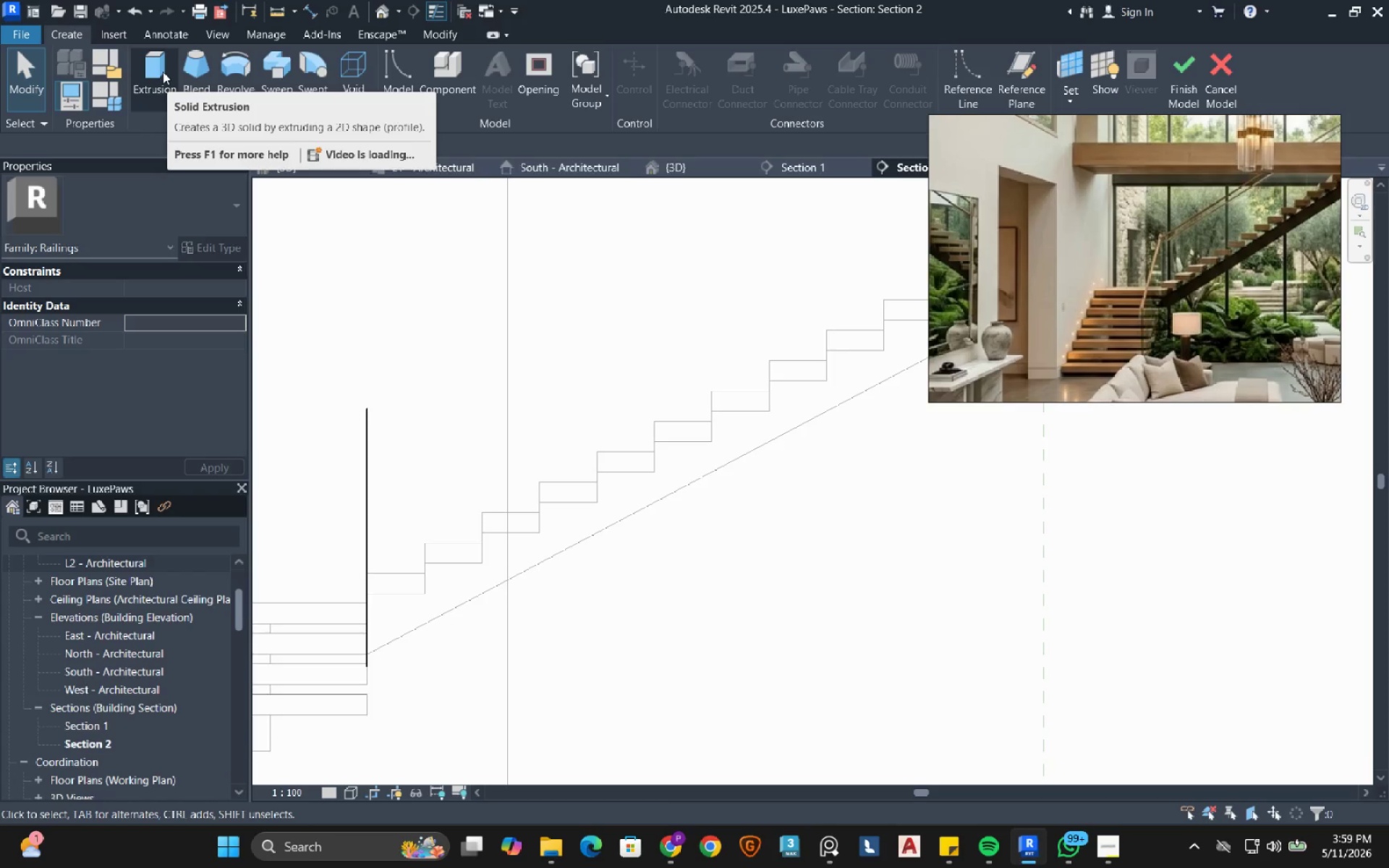 
left_click([163, 72])
 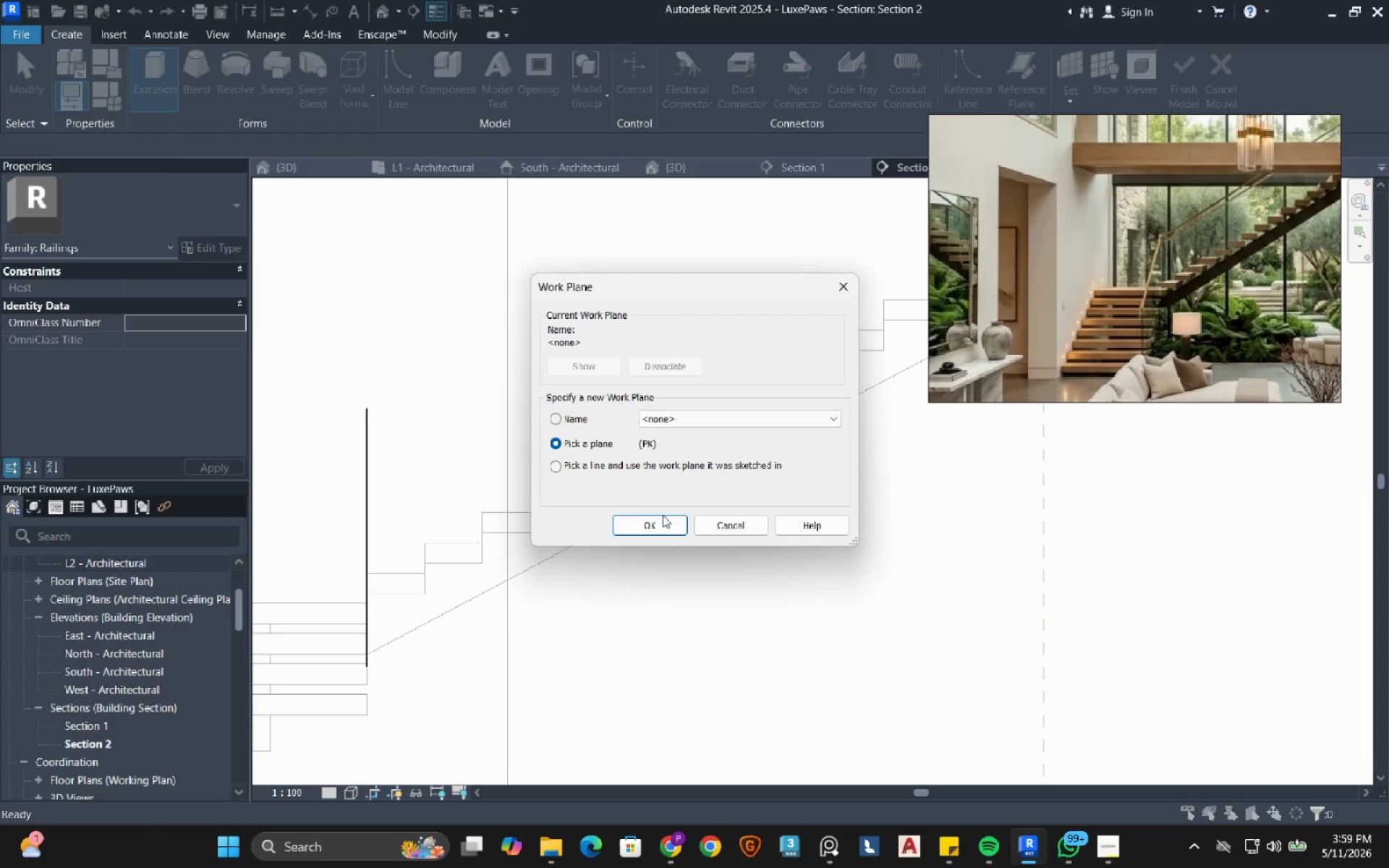 
left_click([659, 524])
 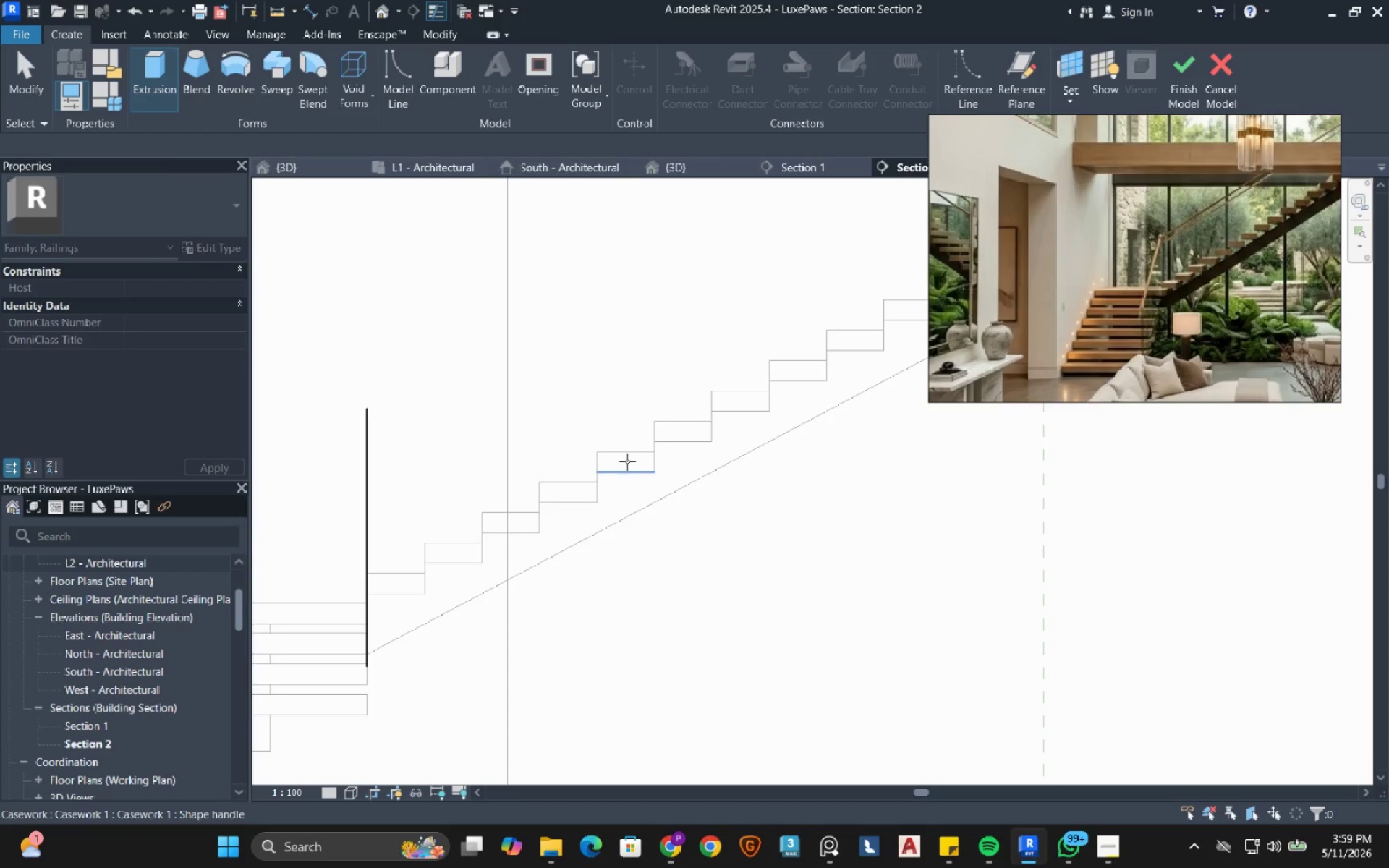 
left_click([627, 461])
 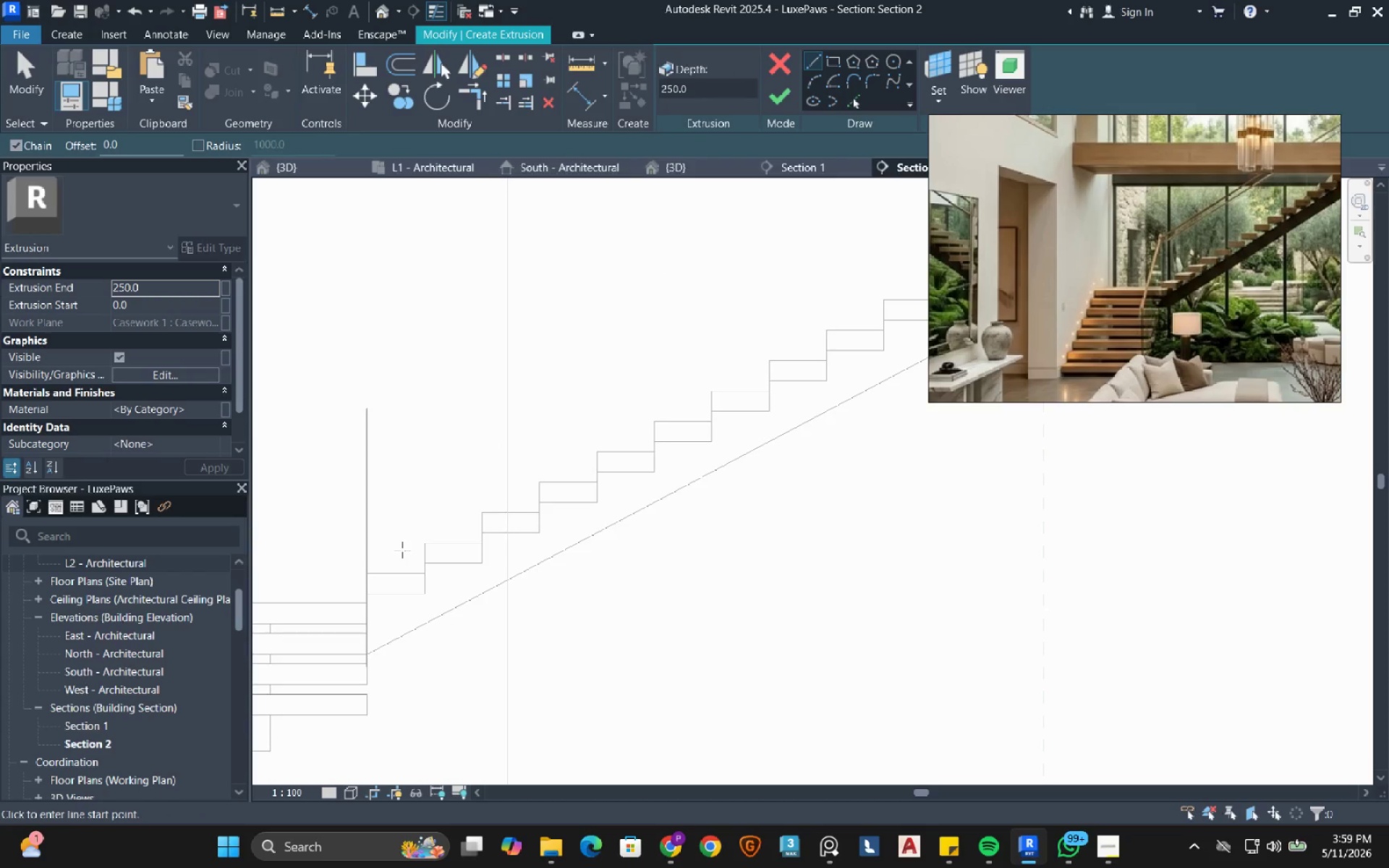 
wait(6.61)
 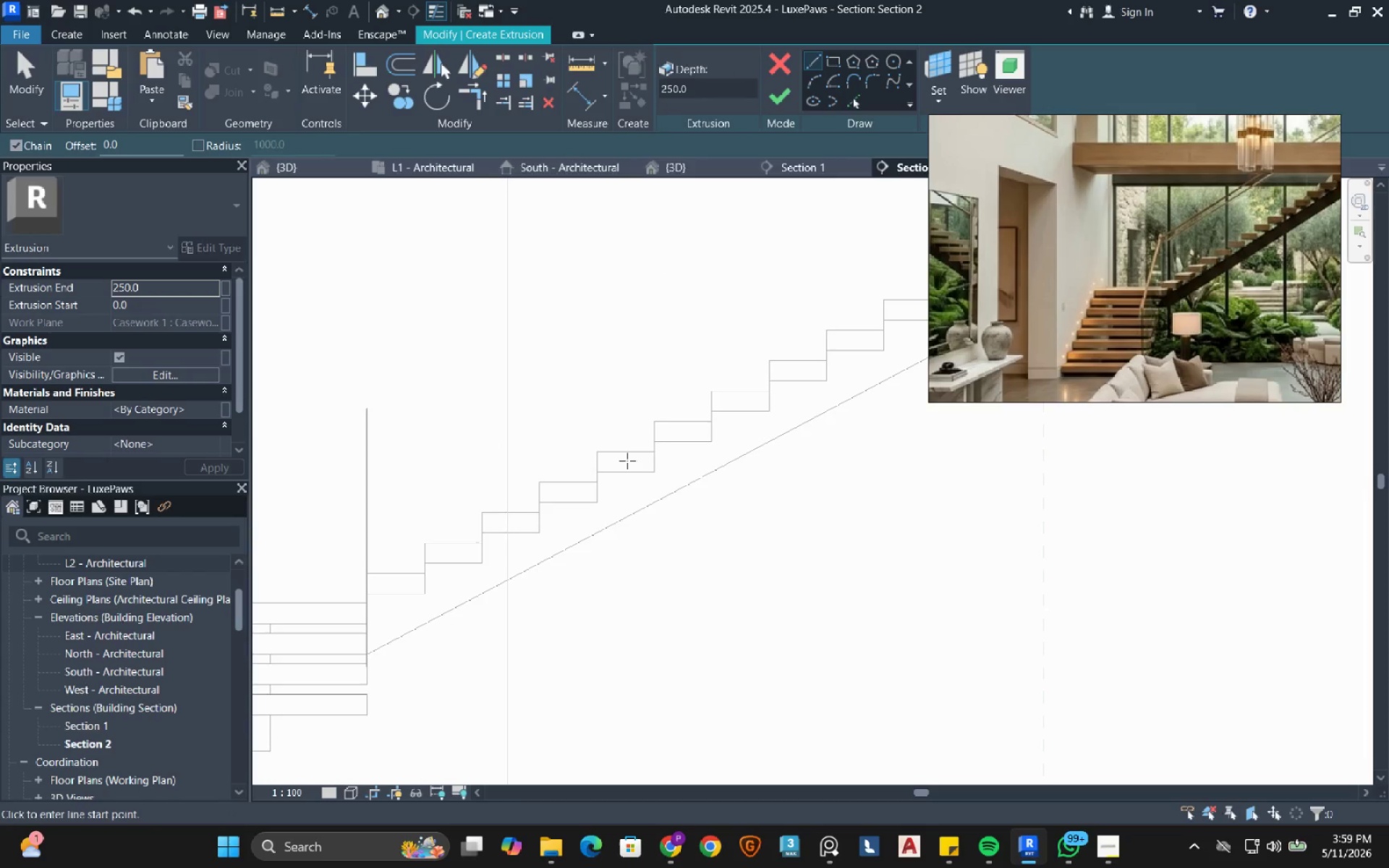 
scroll: coordinate [356, 582], scroll_direction: up, amount: 6.0
 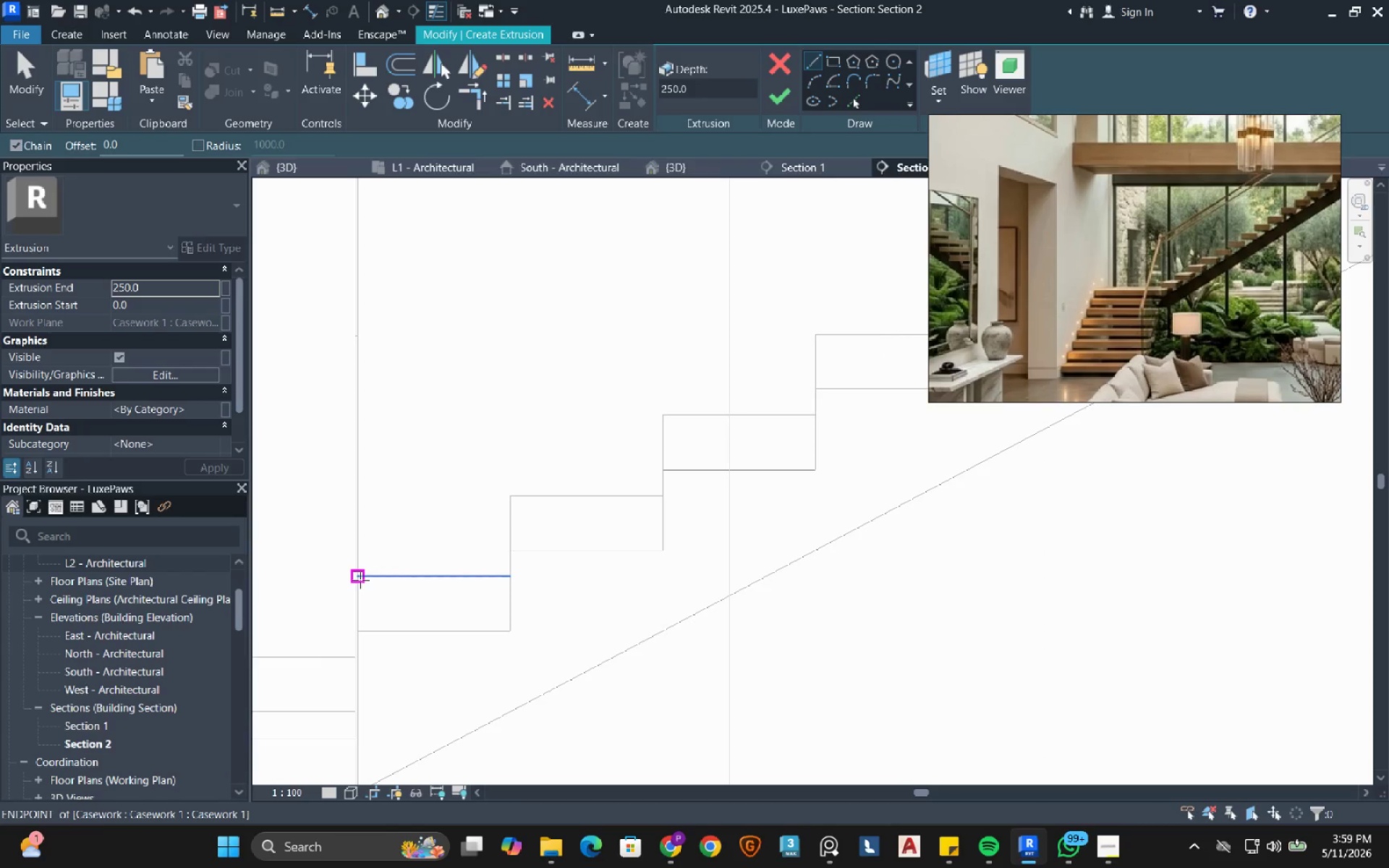 
left_click([360, 580])
 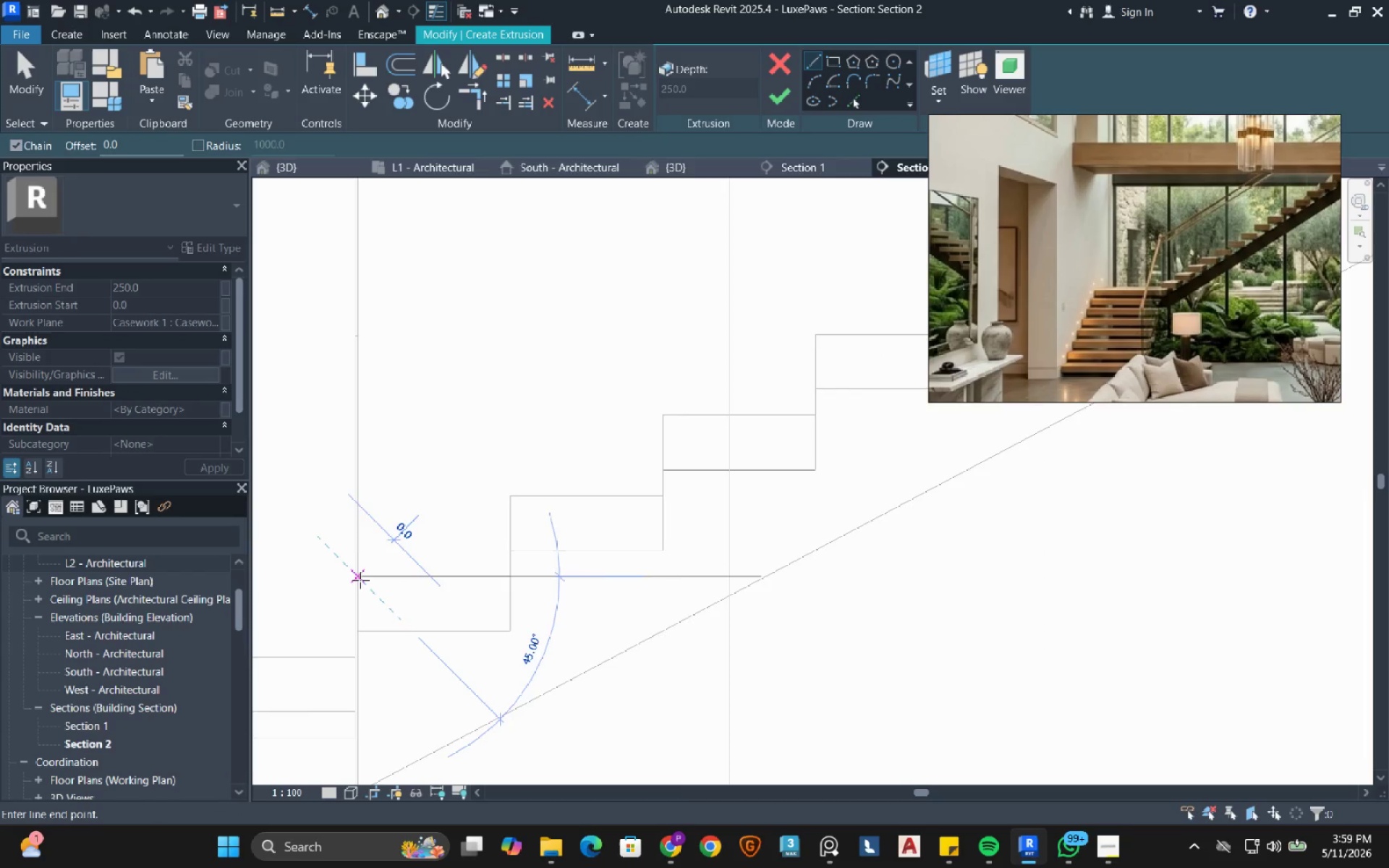 
scroll: coordinate [359, 590], scroll_direction: down, amount: 4.0
 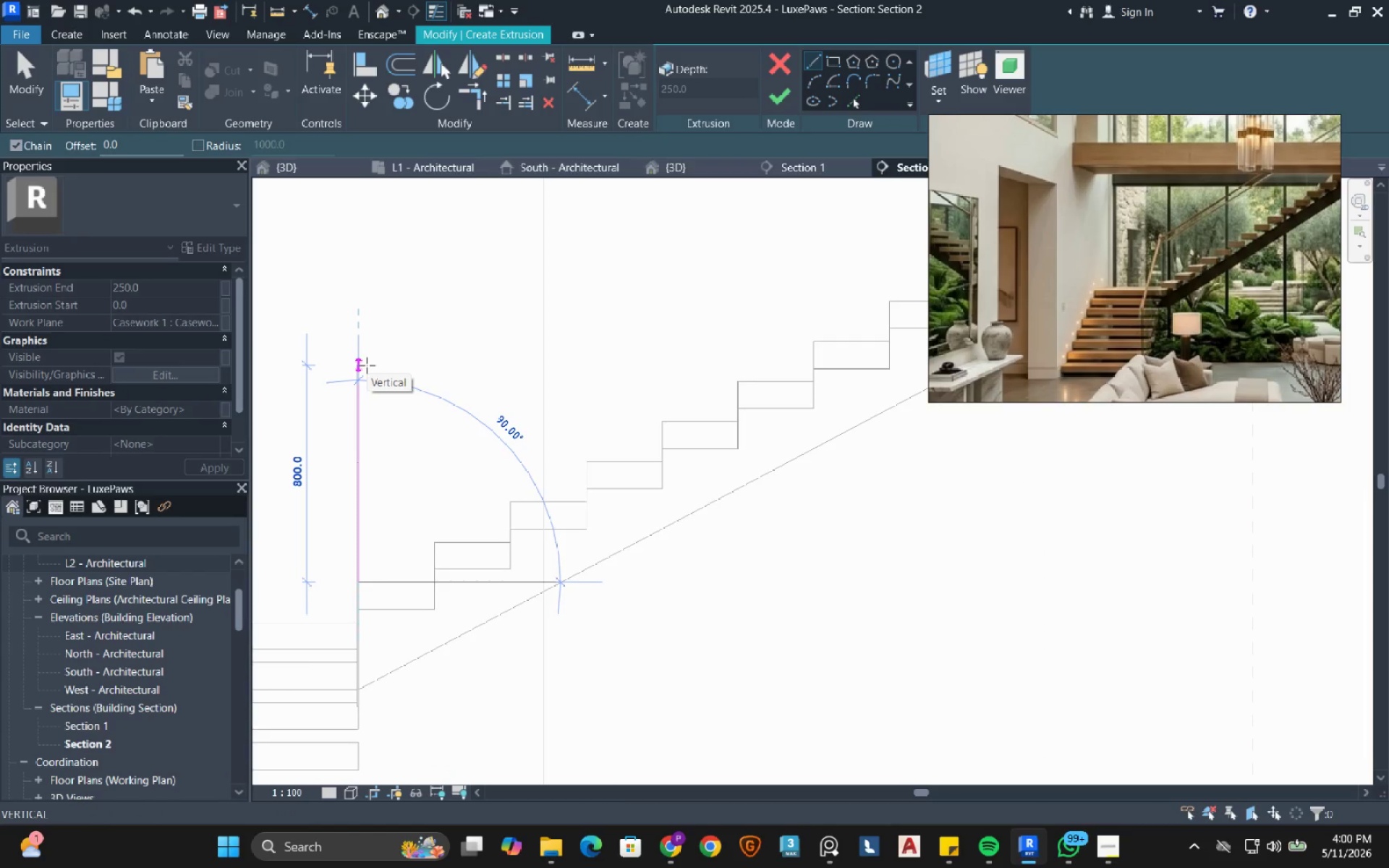 
wait(9.13)
 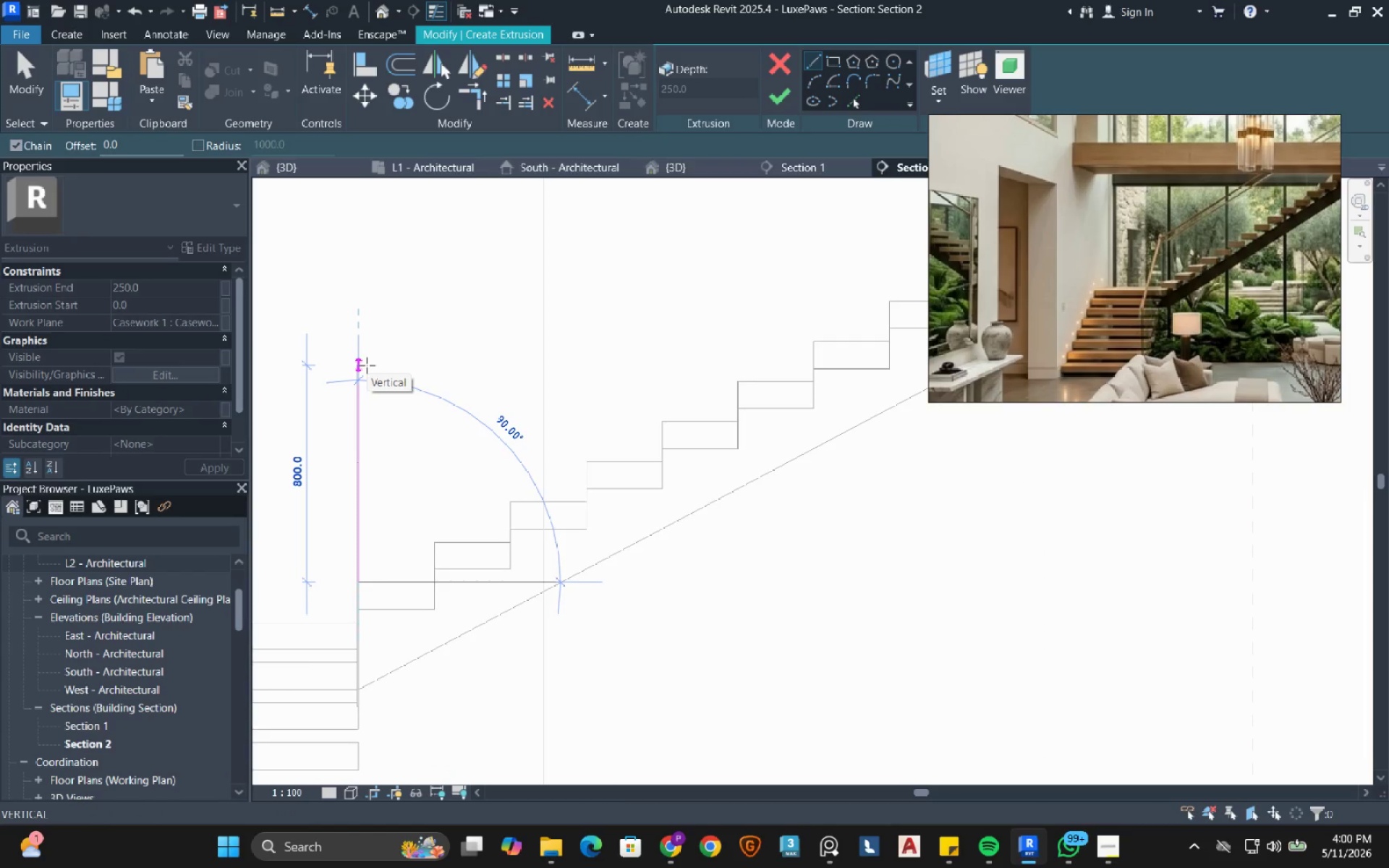 
left_click([365, 336])
 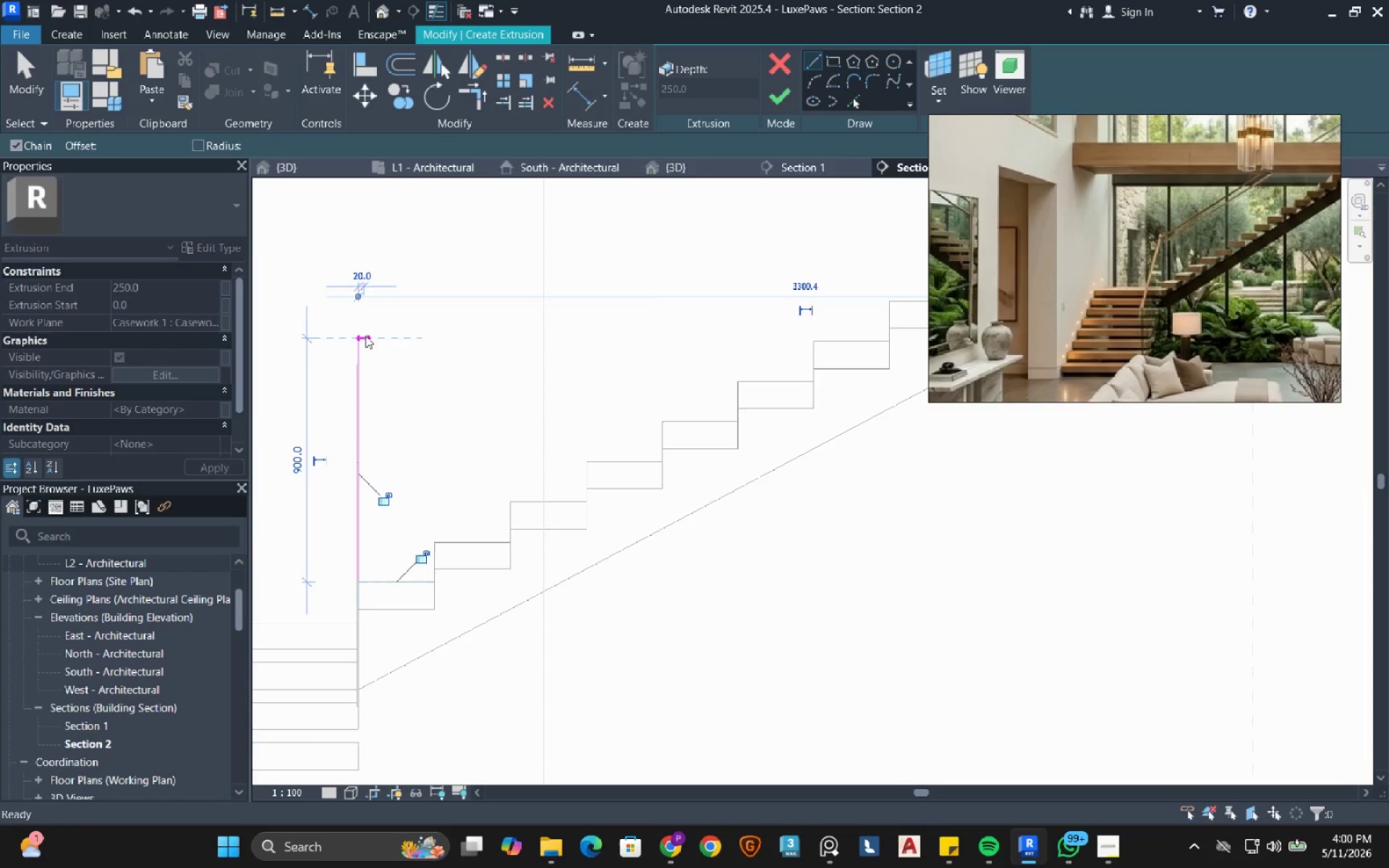 
key(Escape)
 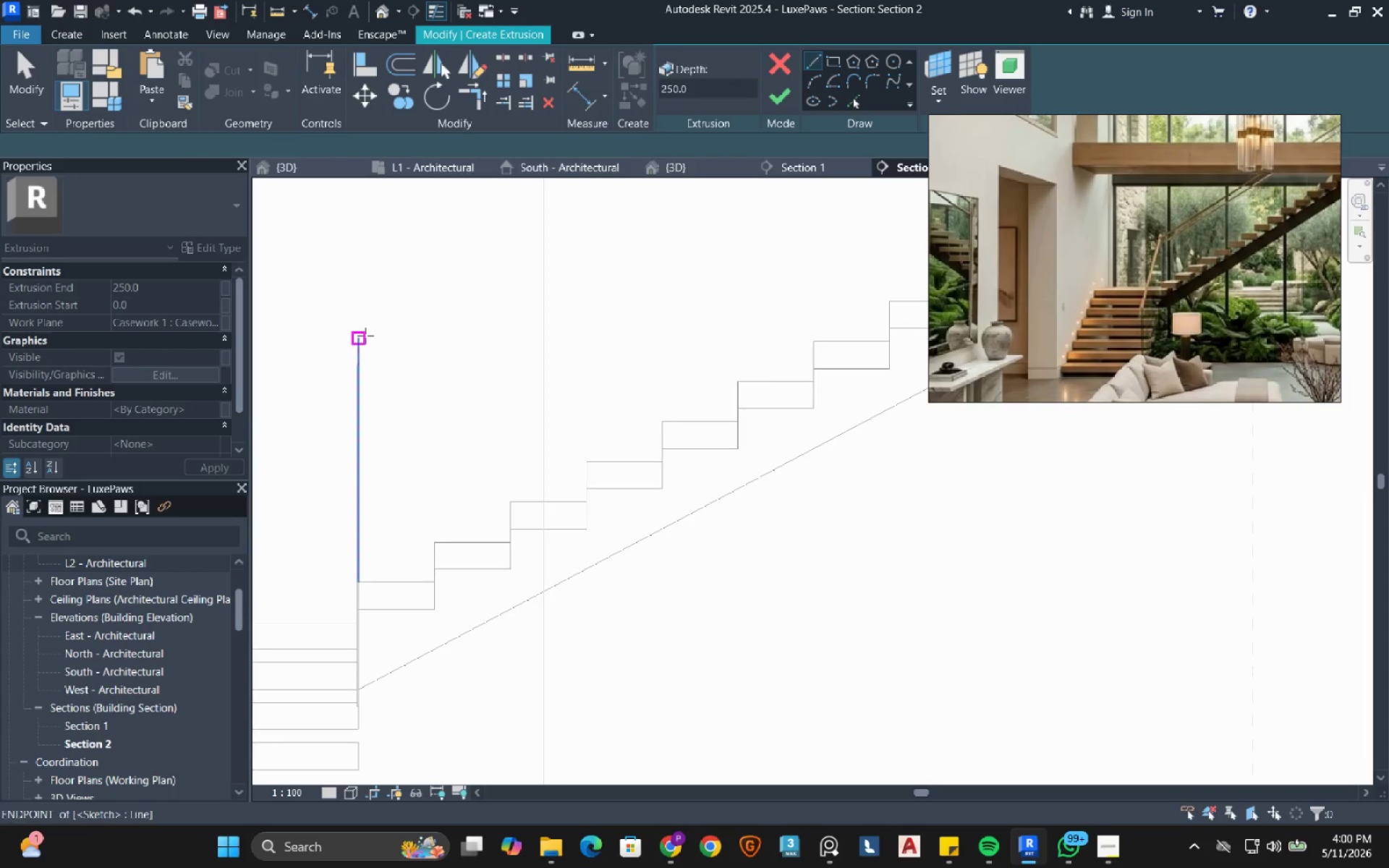 
scroll: coordinate [365, 336], scroll_direction: down, amount: 2.0
 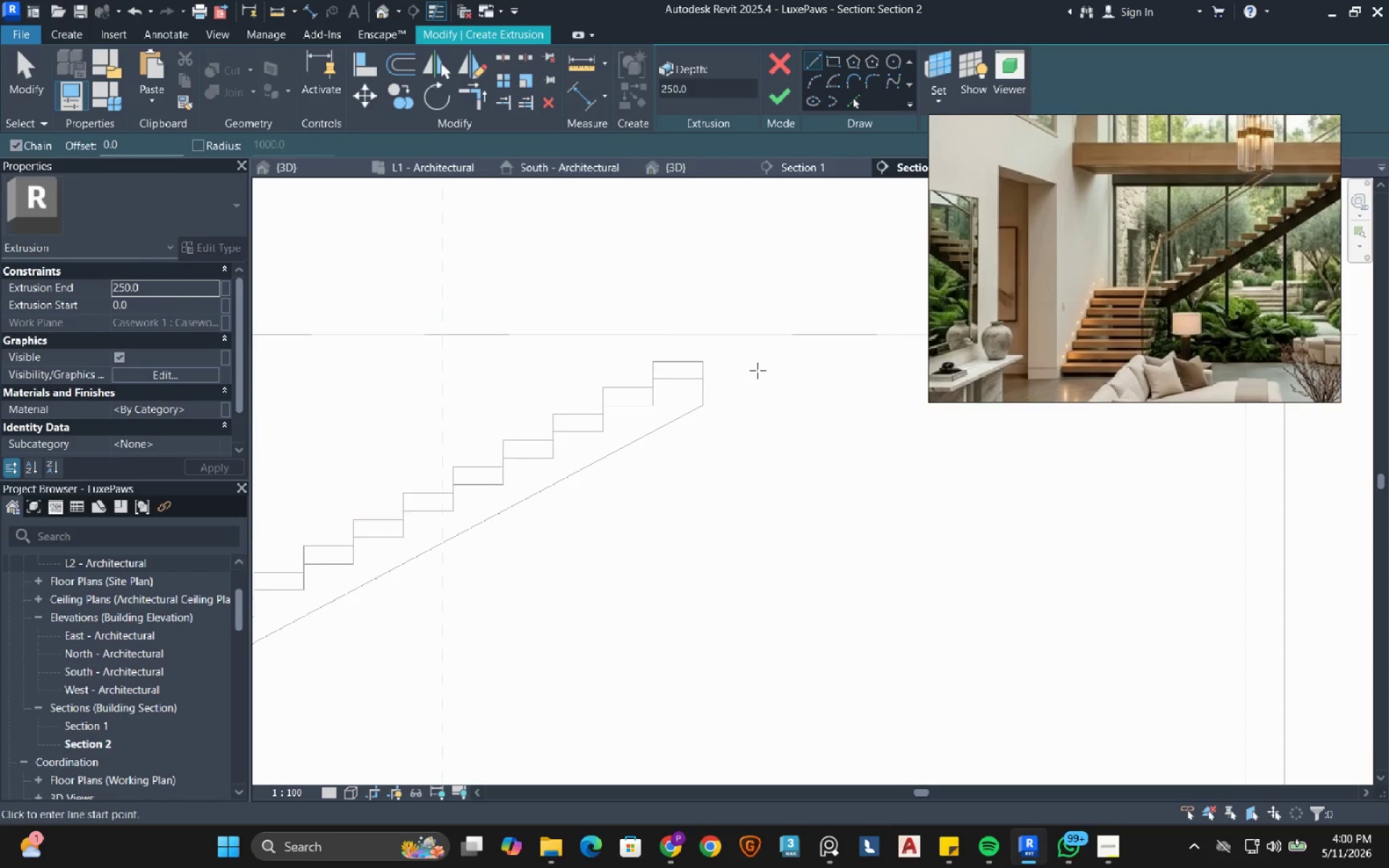 
scroll: coordinate [723, 371], scroll_direction: none, amount: 0.0
 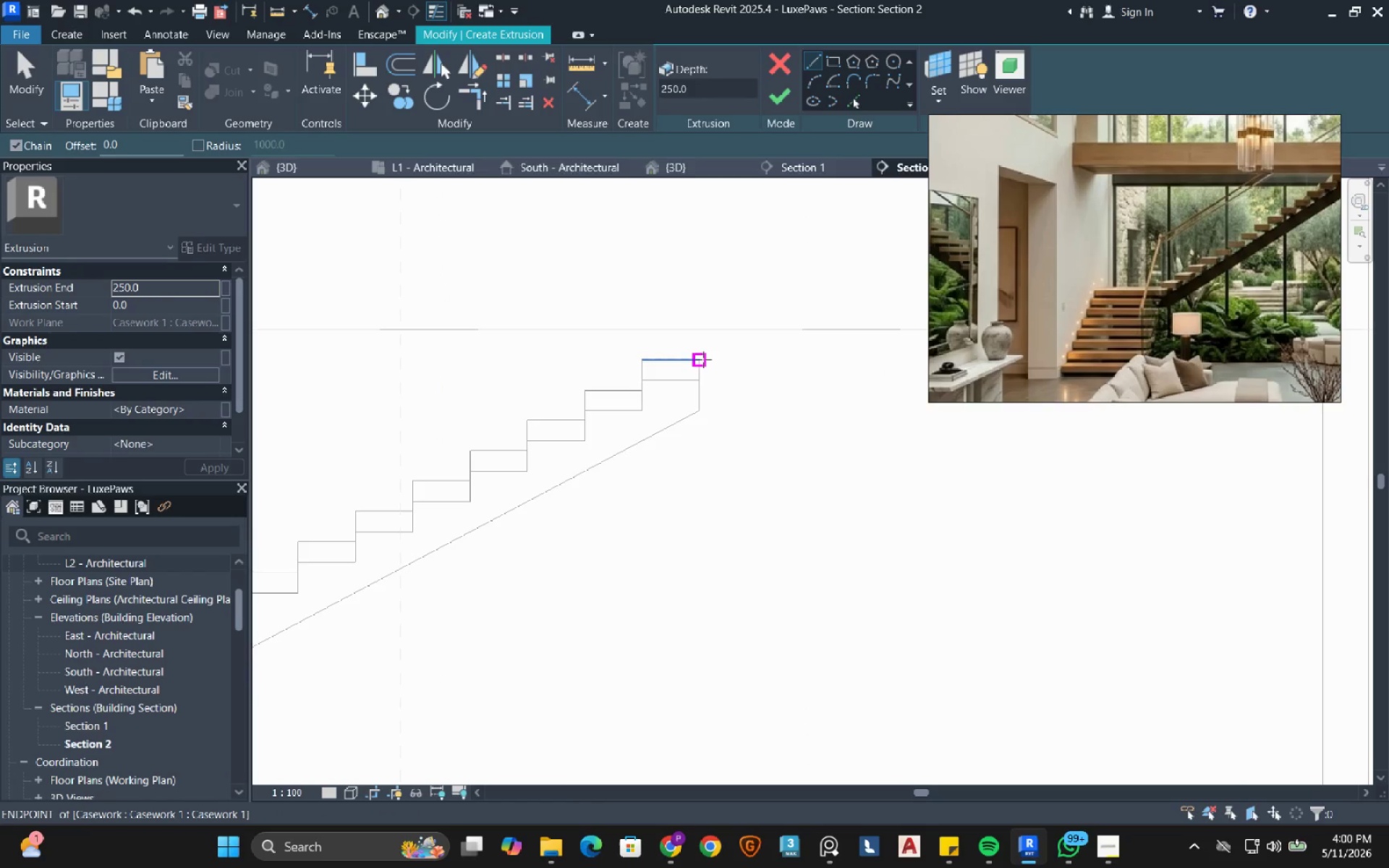 
left_click([703, 359])
 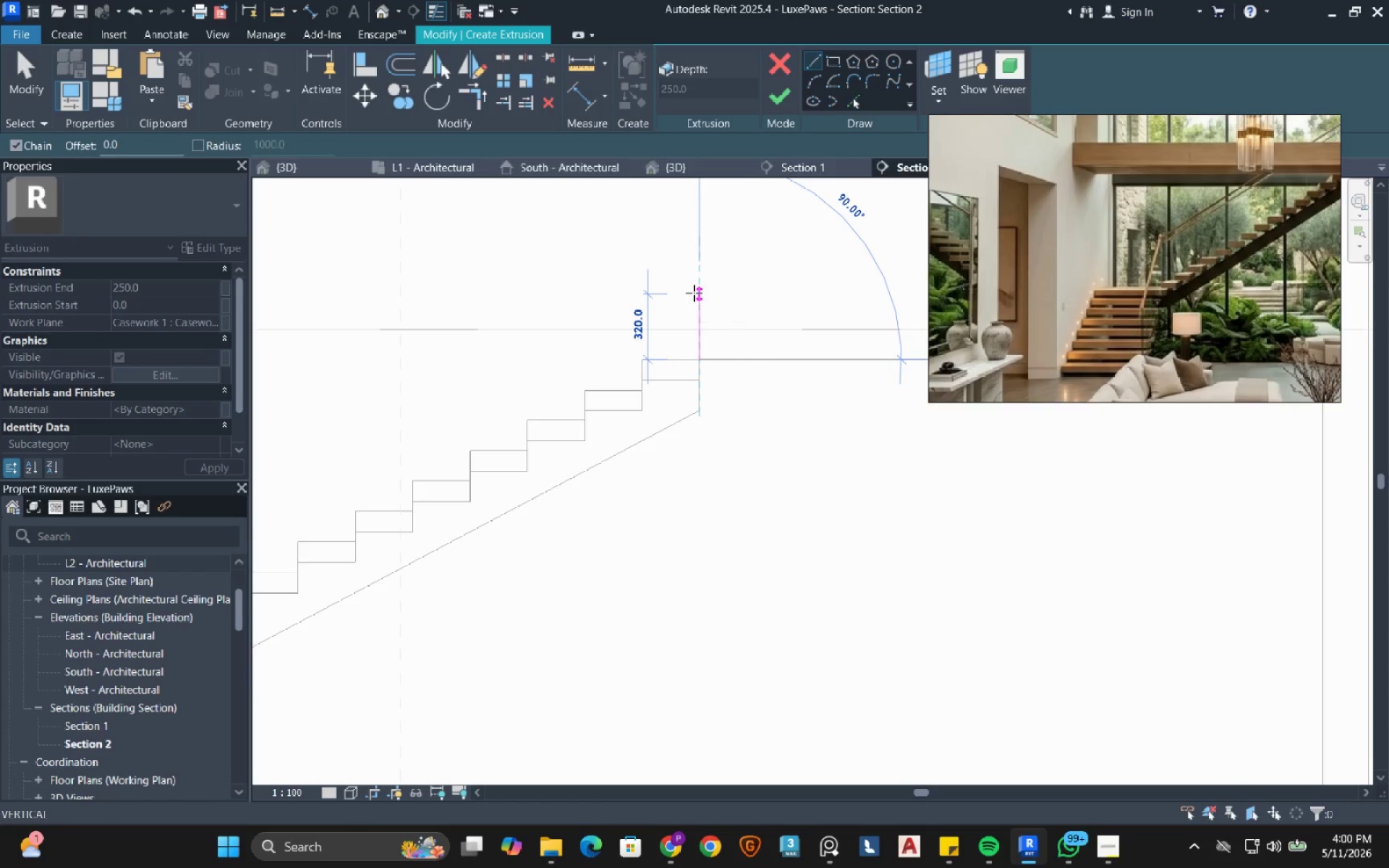 
type(900)
 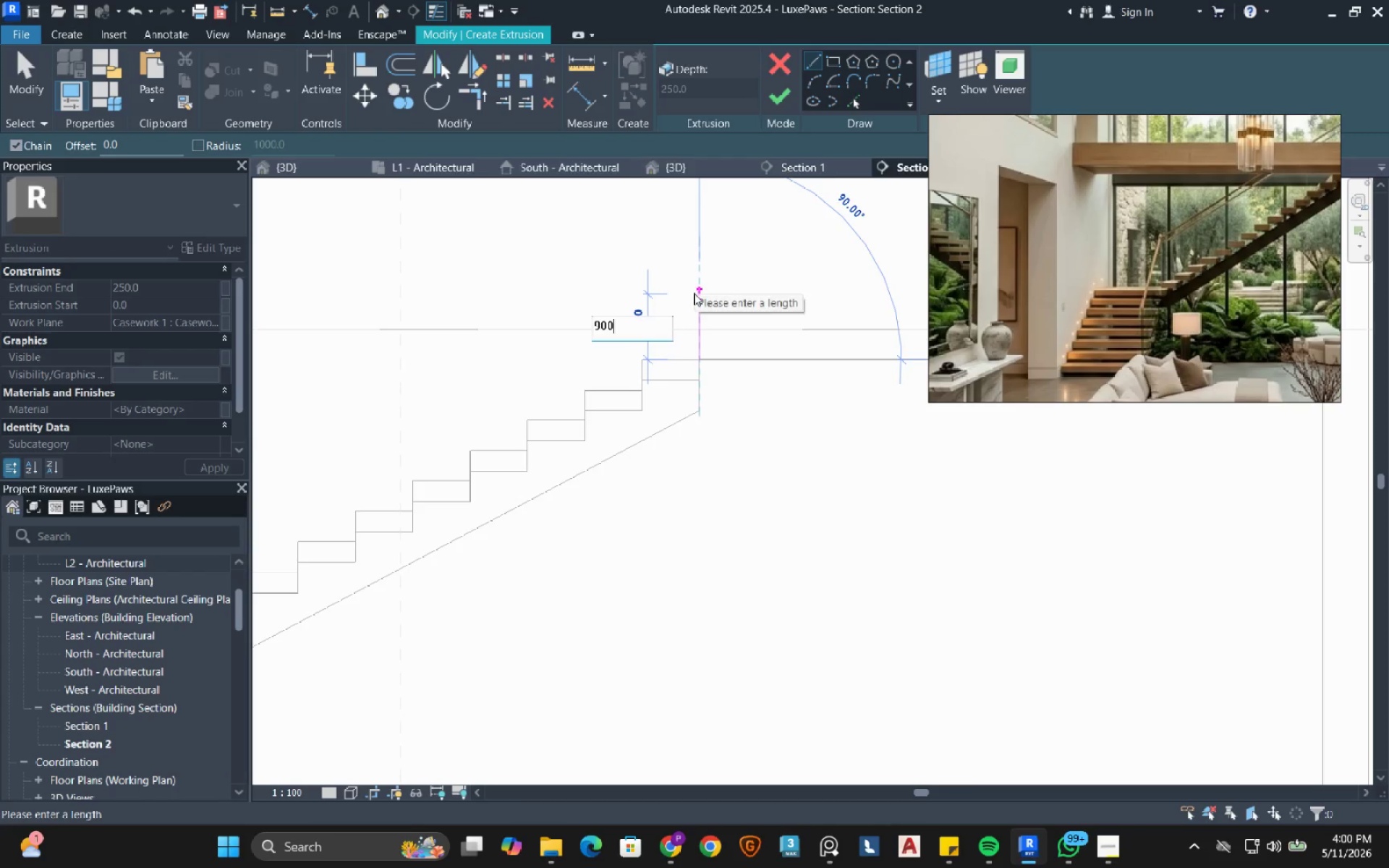 
key(Enter)
 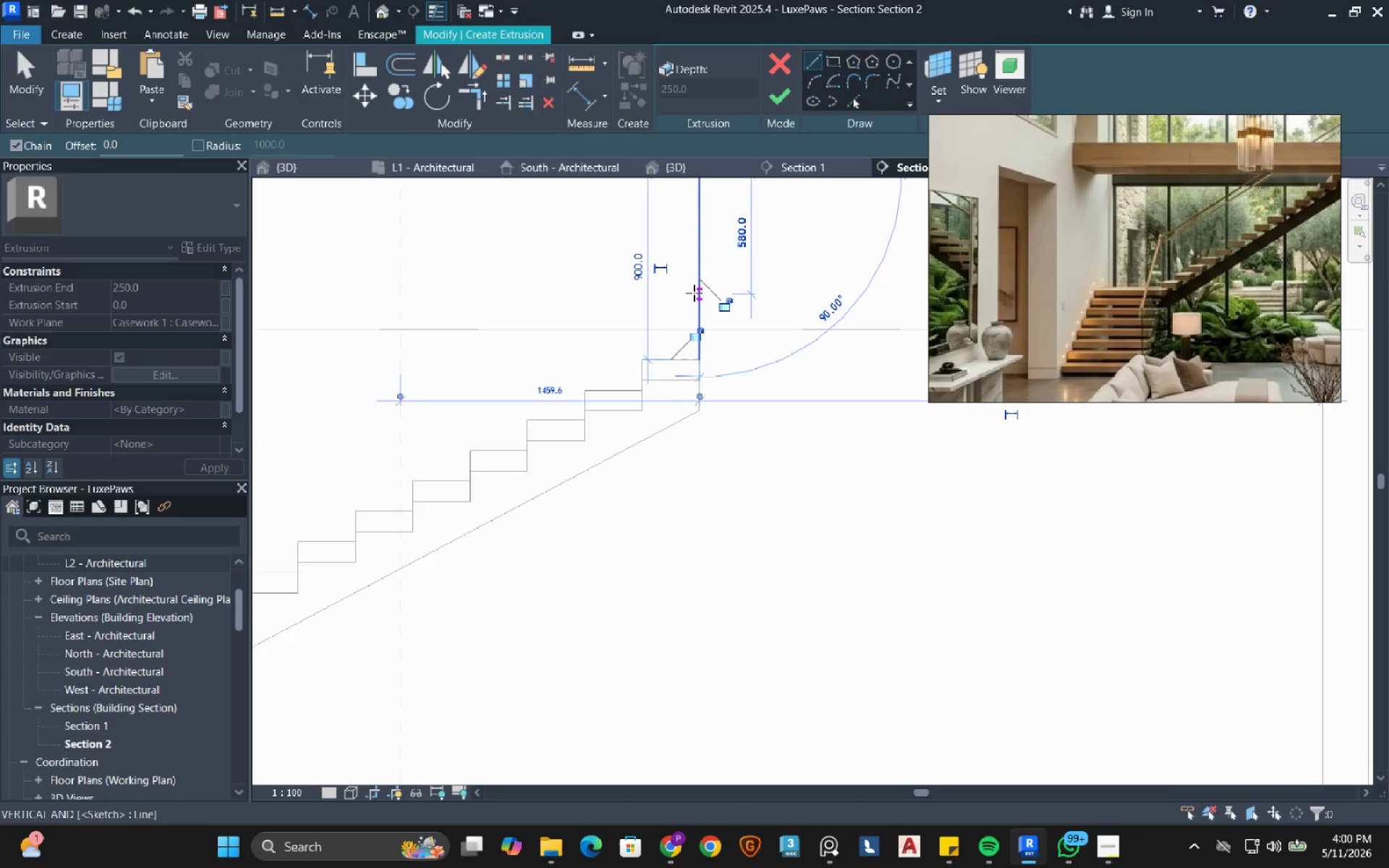 
scroll: coordinate [694, 294], scroll_direction: down, amount: 5.0
 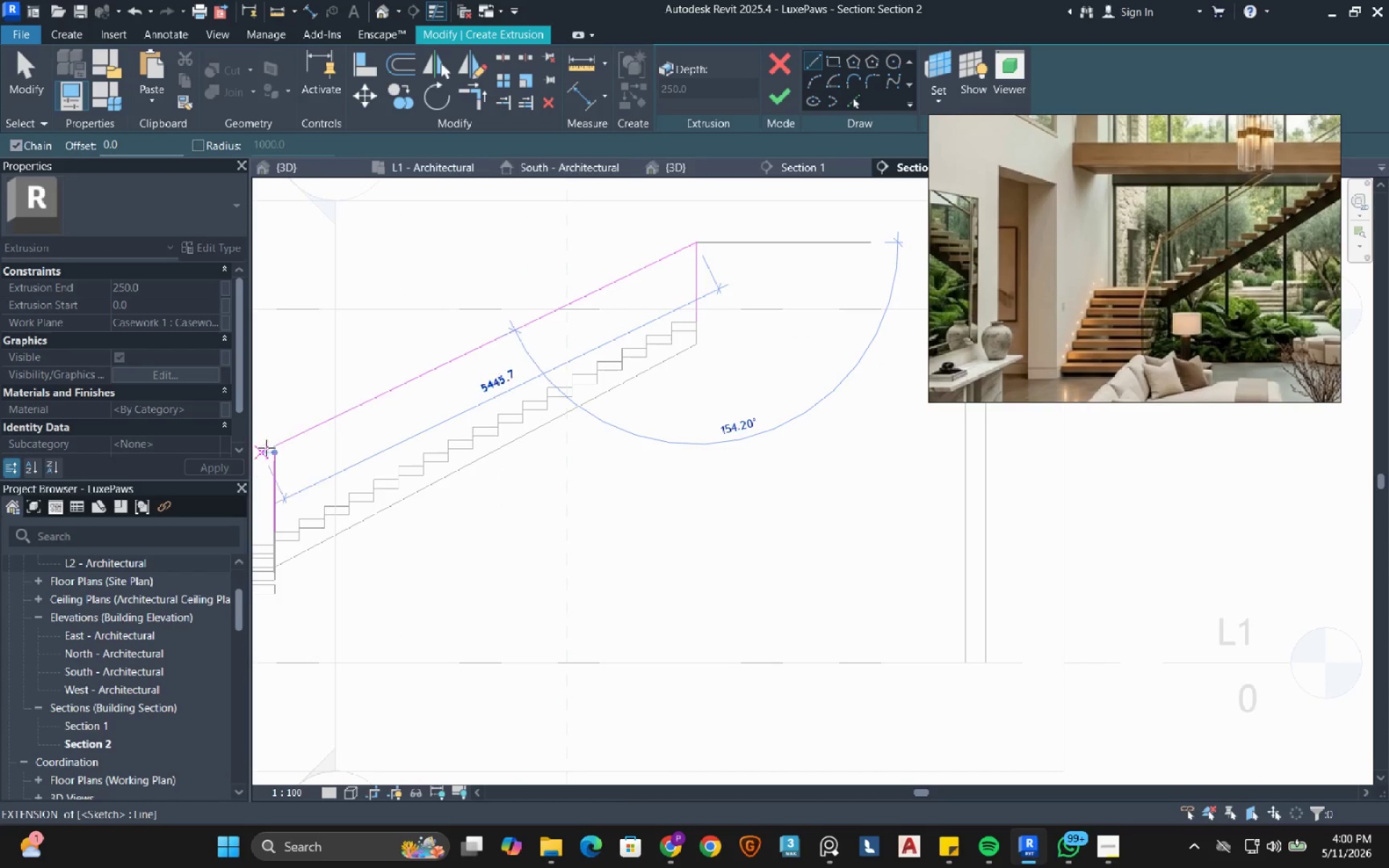 
left_click([271, 448])
 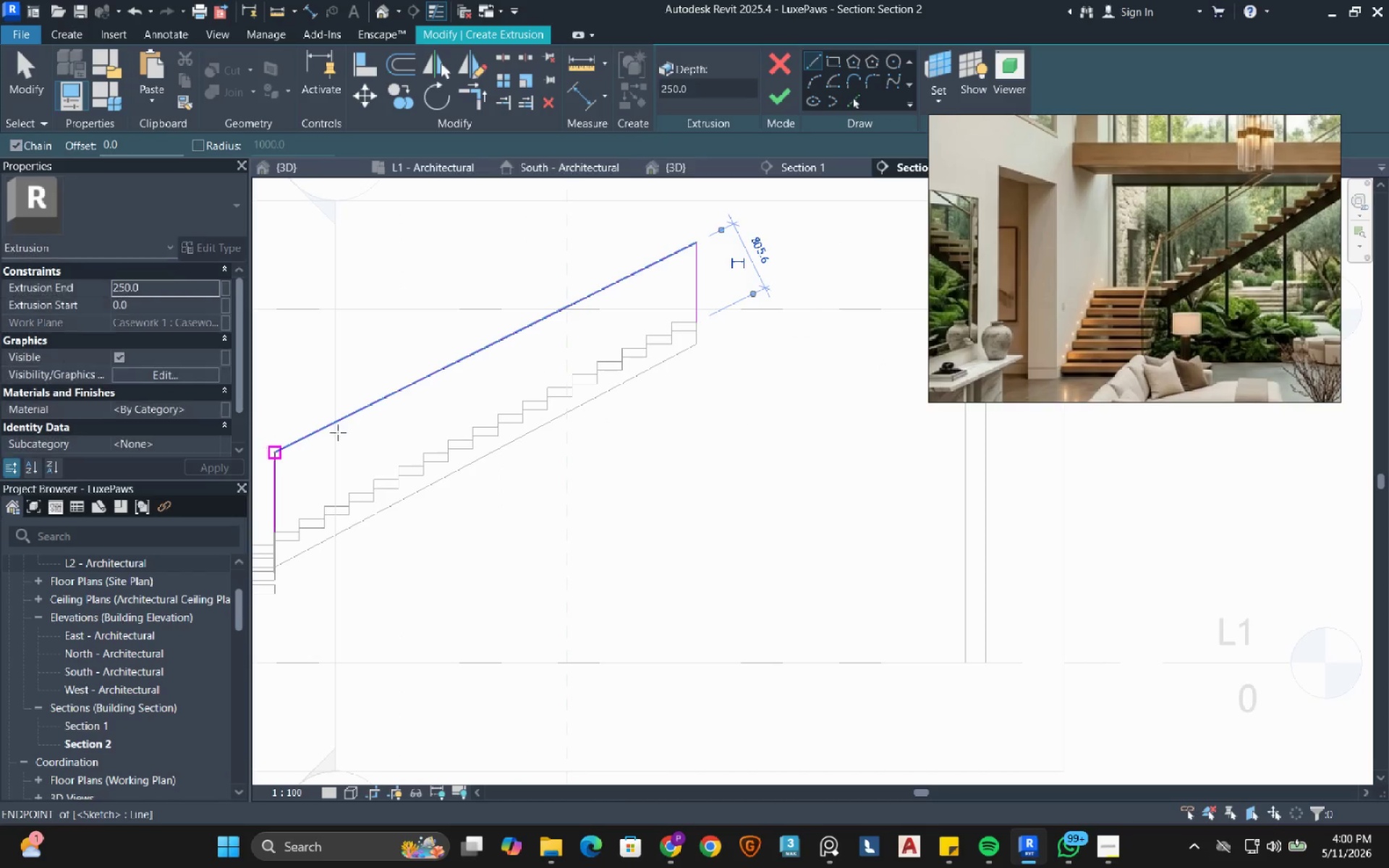 
key(Escape)
 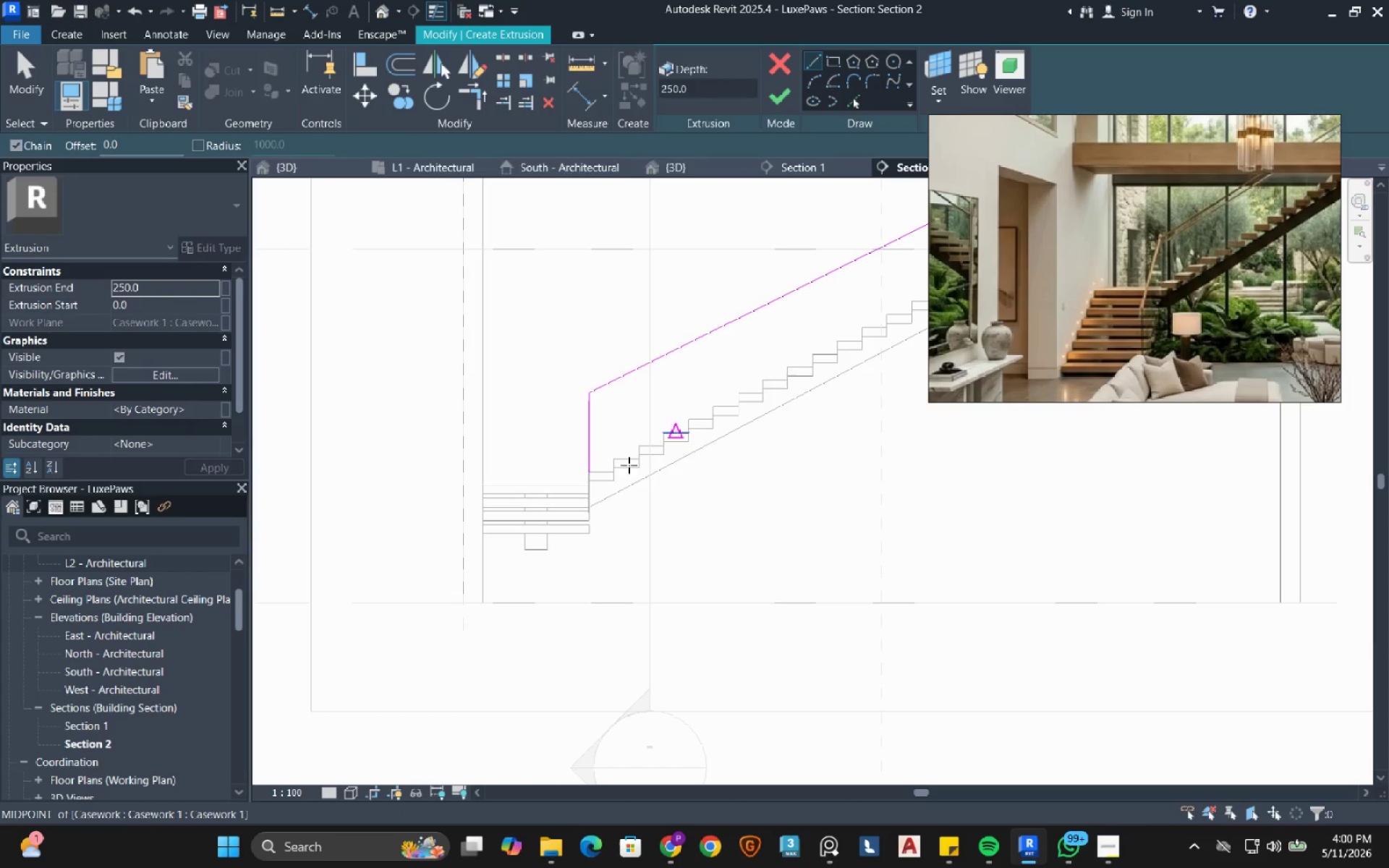 
scroll: coordinate [582, 464], scroll_direction: up, amount: 11.0
 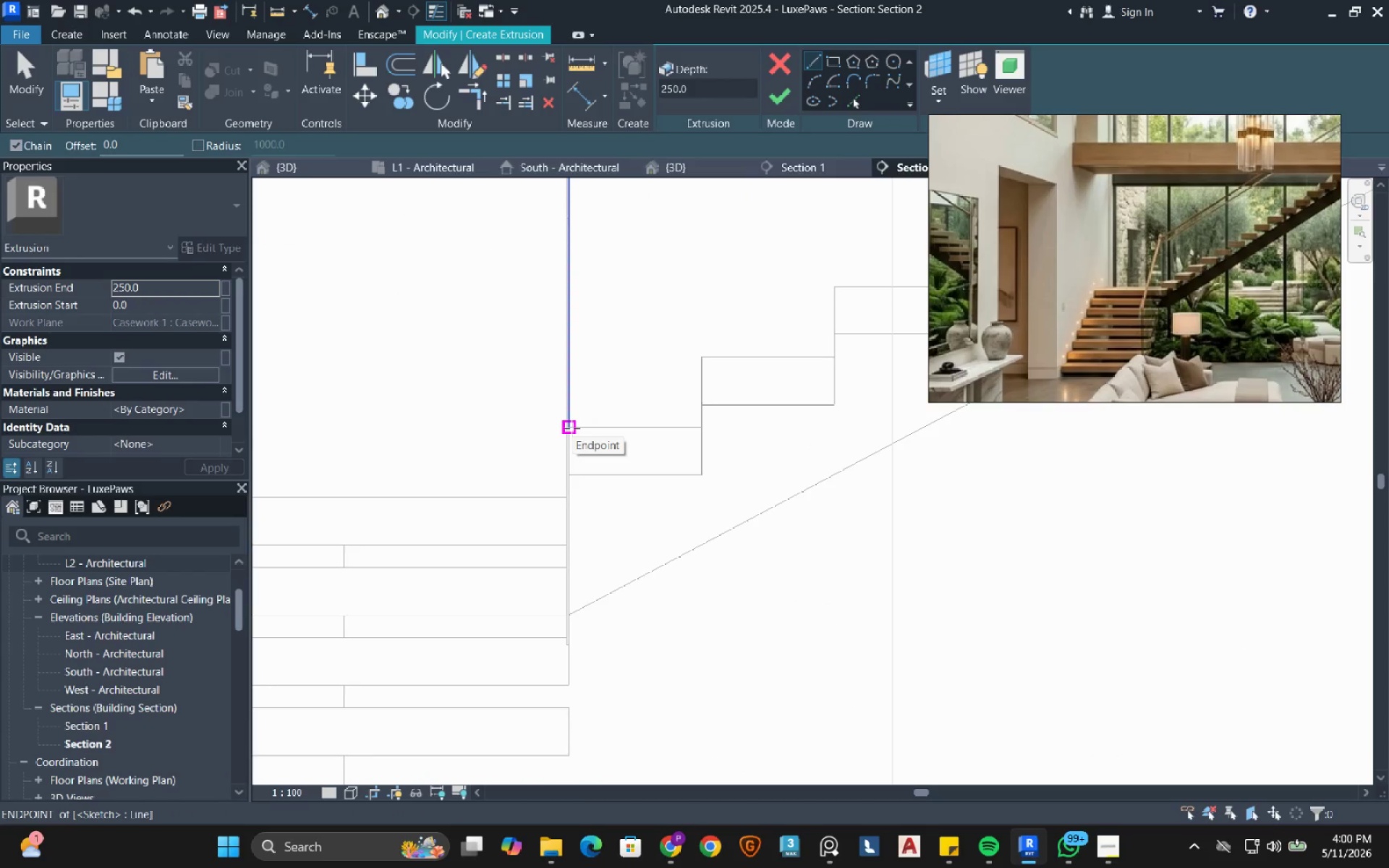 
left_click([572, 428])
 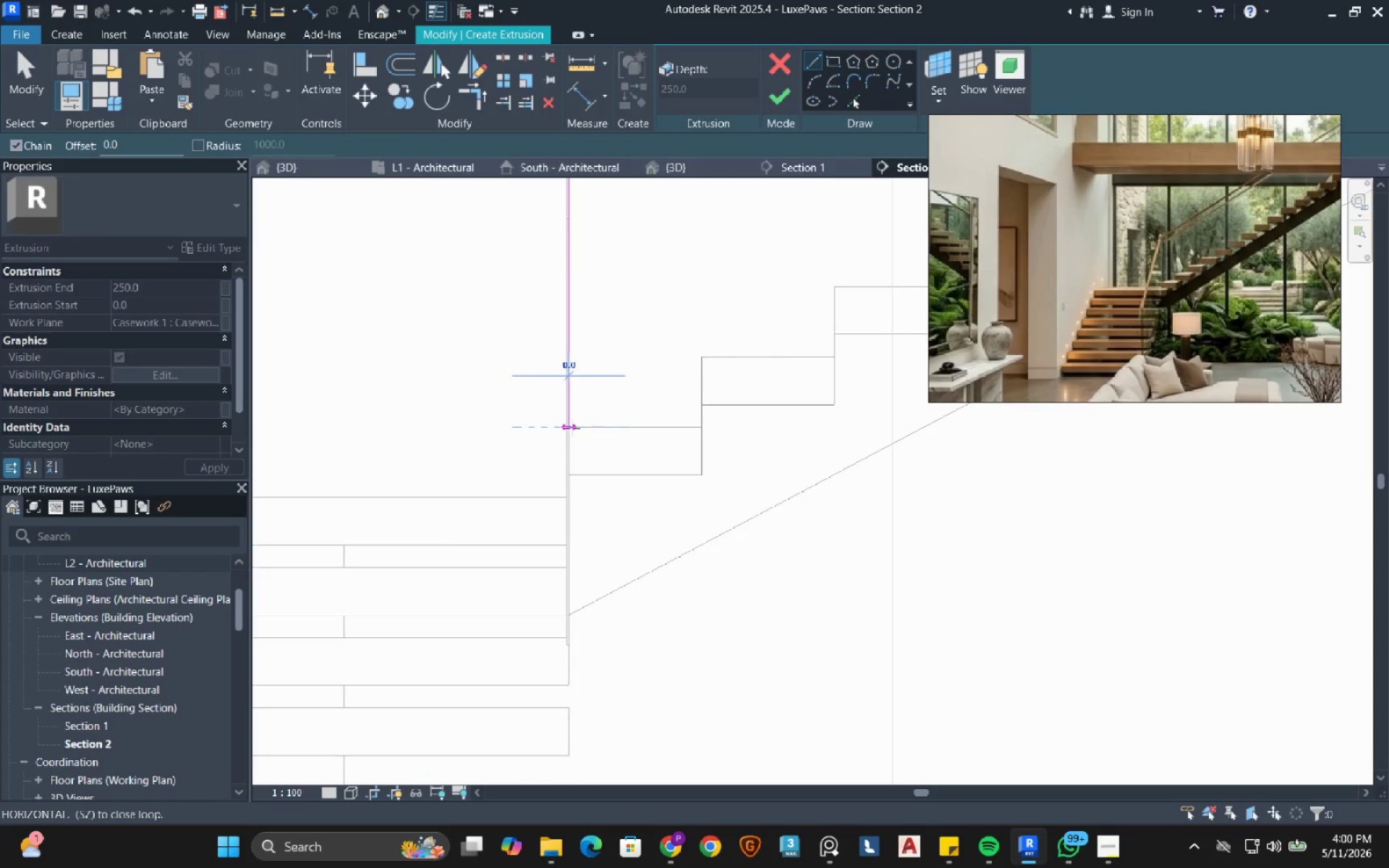 
scroll: coordinate [572, 428], scroll_direction: down, amount: 9.0
 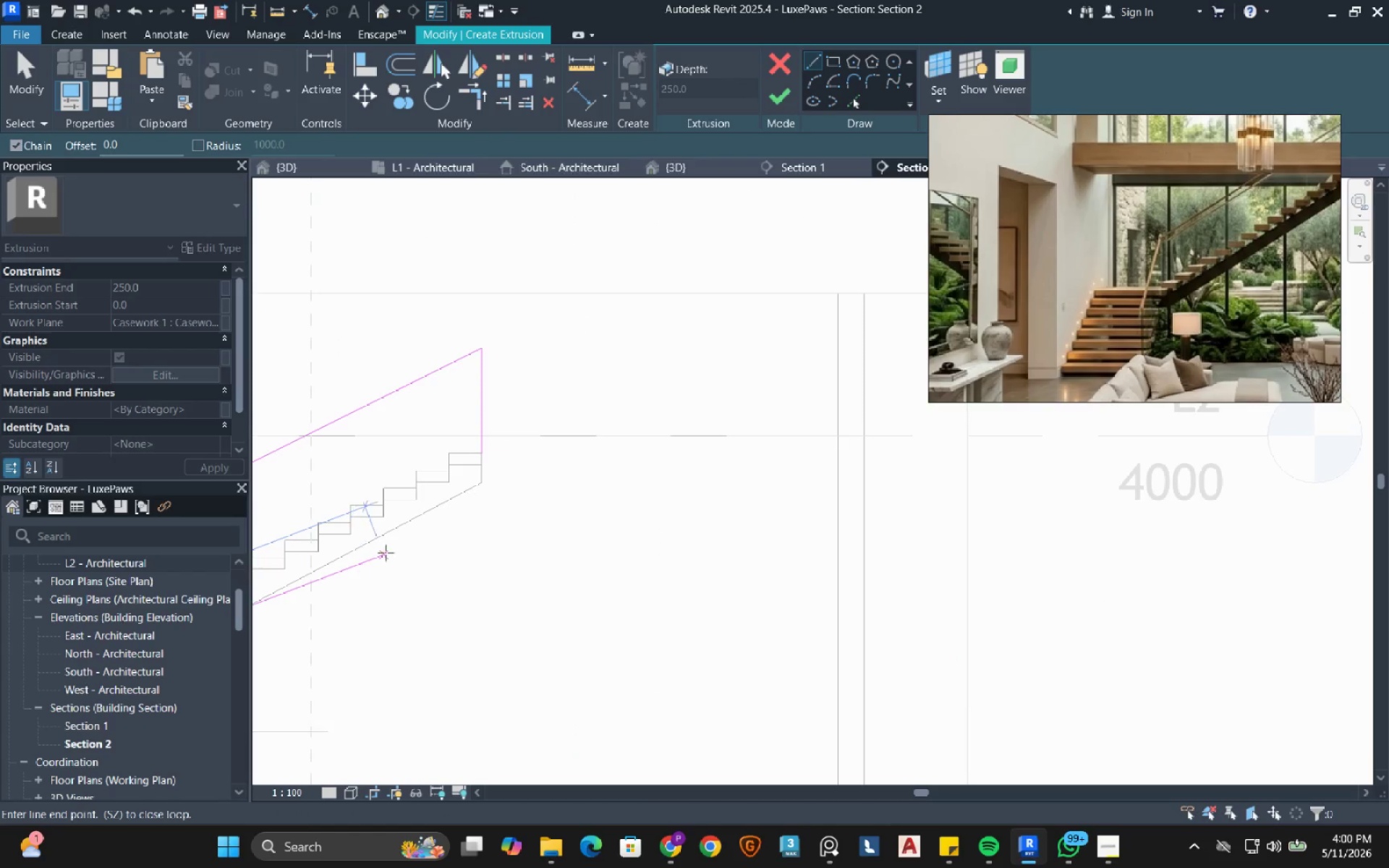 
scroll: coordinate [475, 474], scroll_direction: up, amount: 2.0
 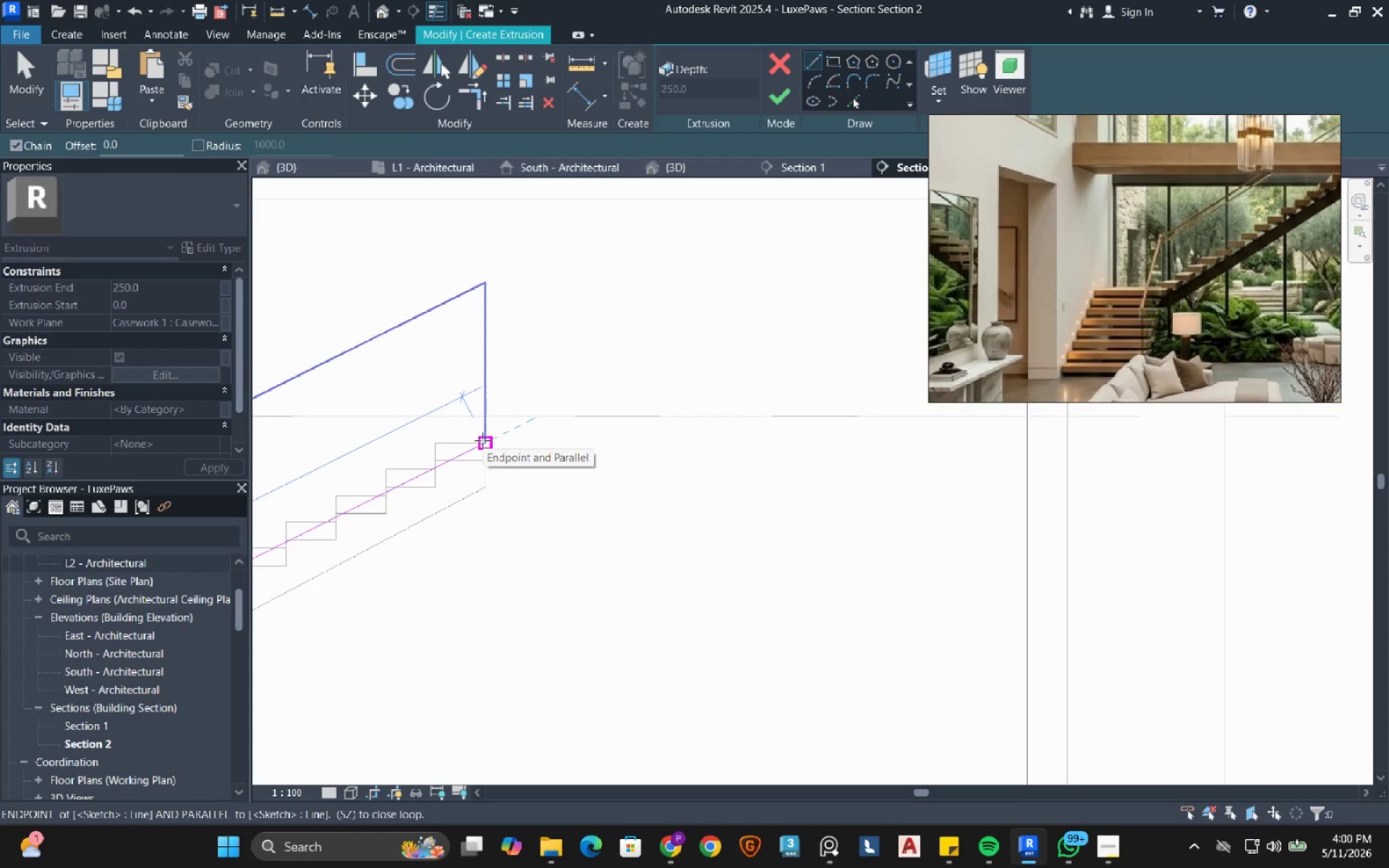 
left_click([483, 441])
 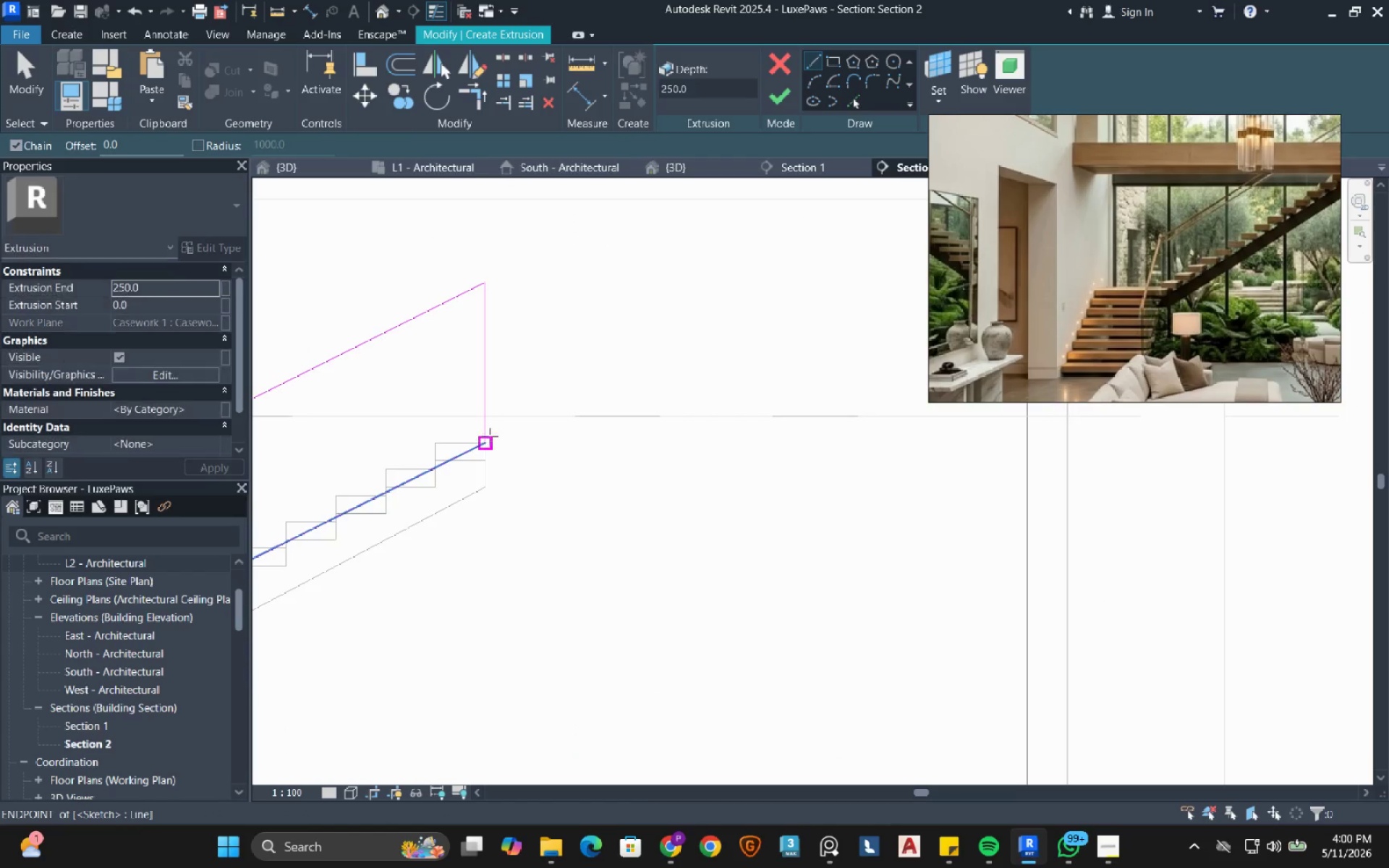 
key(Escape)
 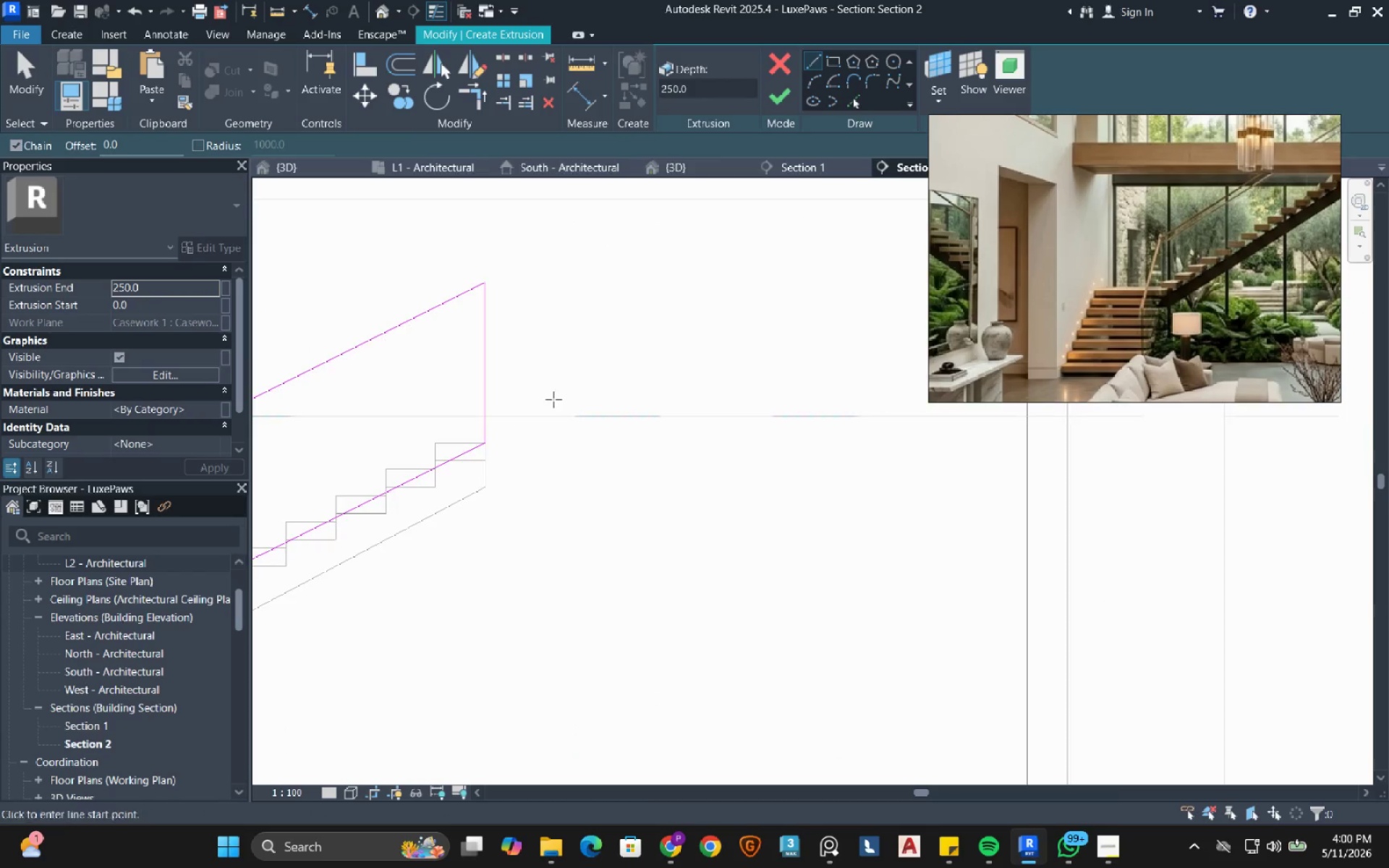 
scroll: coordinate [565, 396], scroll_direction: down, amount: 7.0
 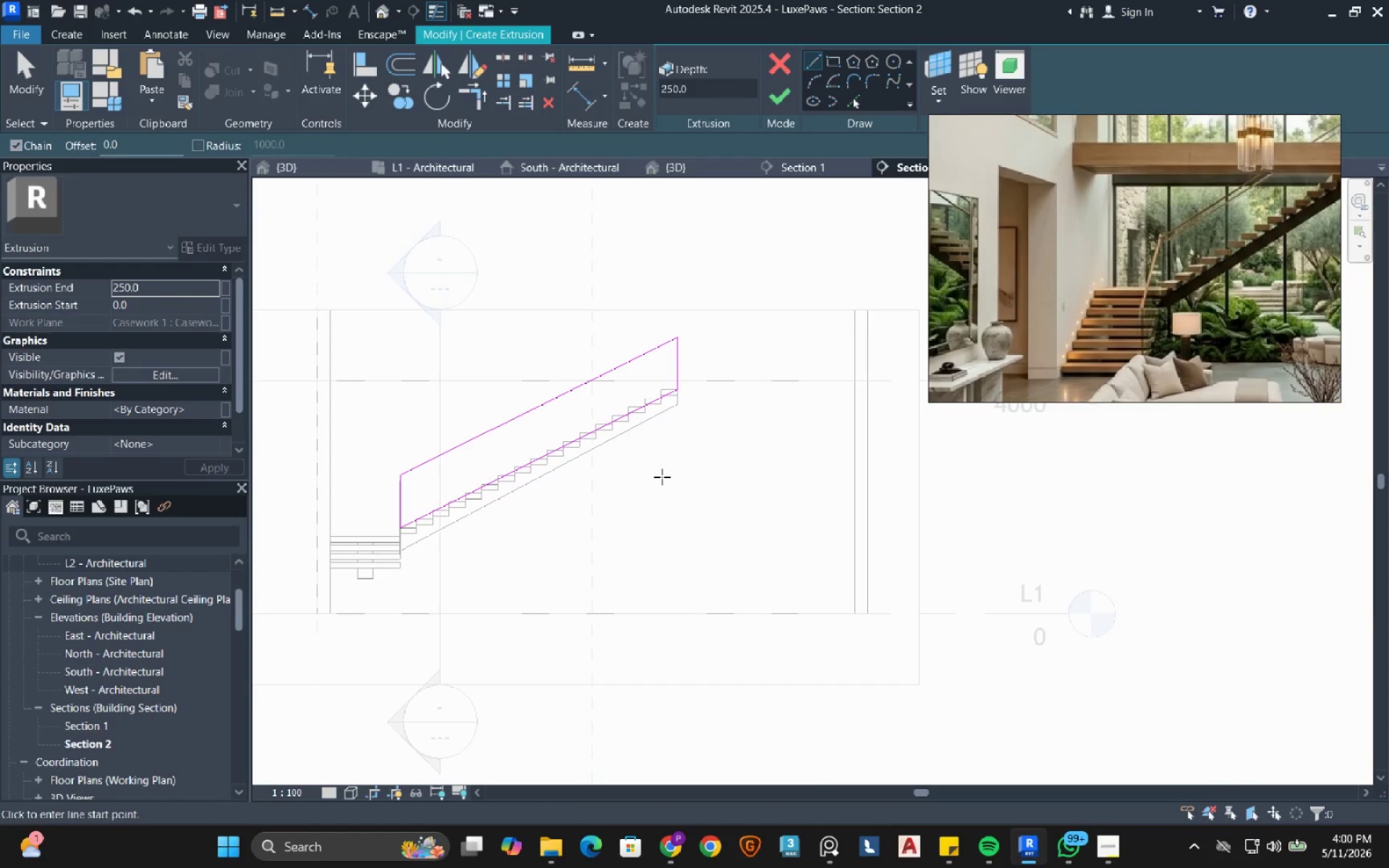 
scroll: coordinate [449, 486], scroll_direction: up, amount: 4.0
 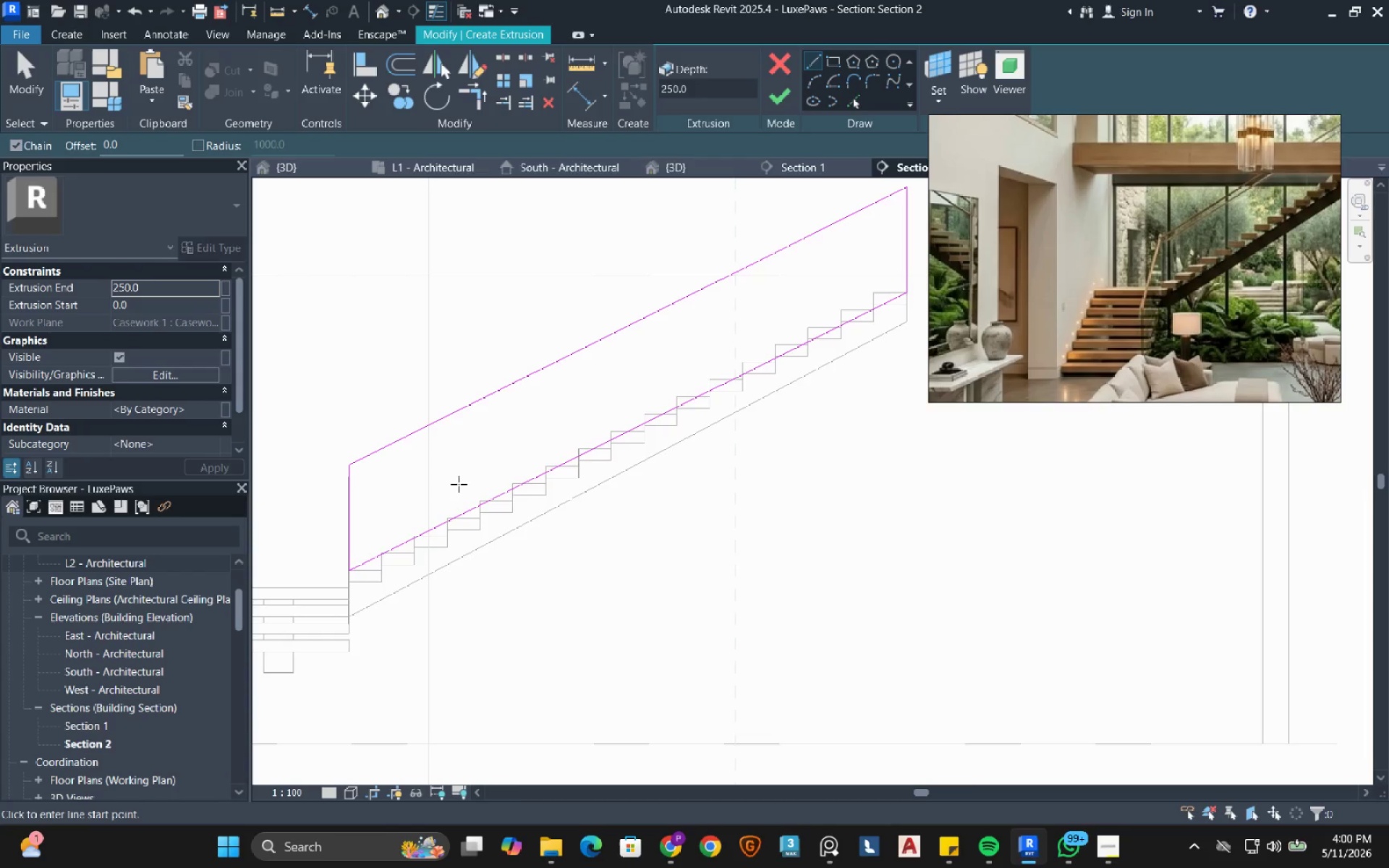 
wait(12.06)
 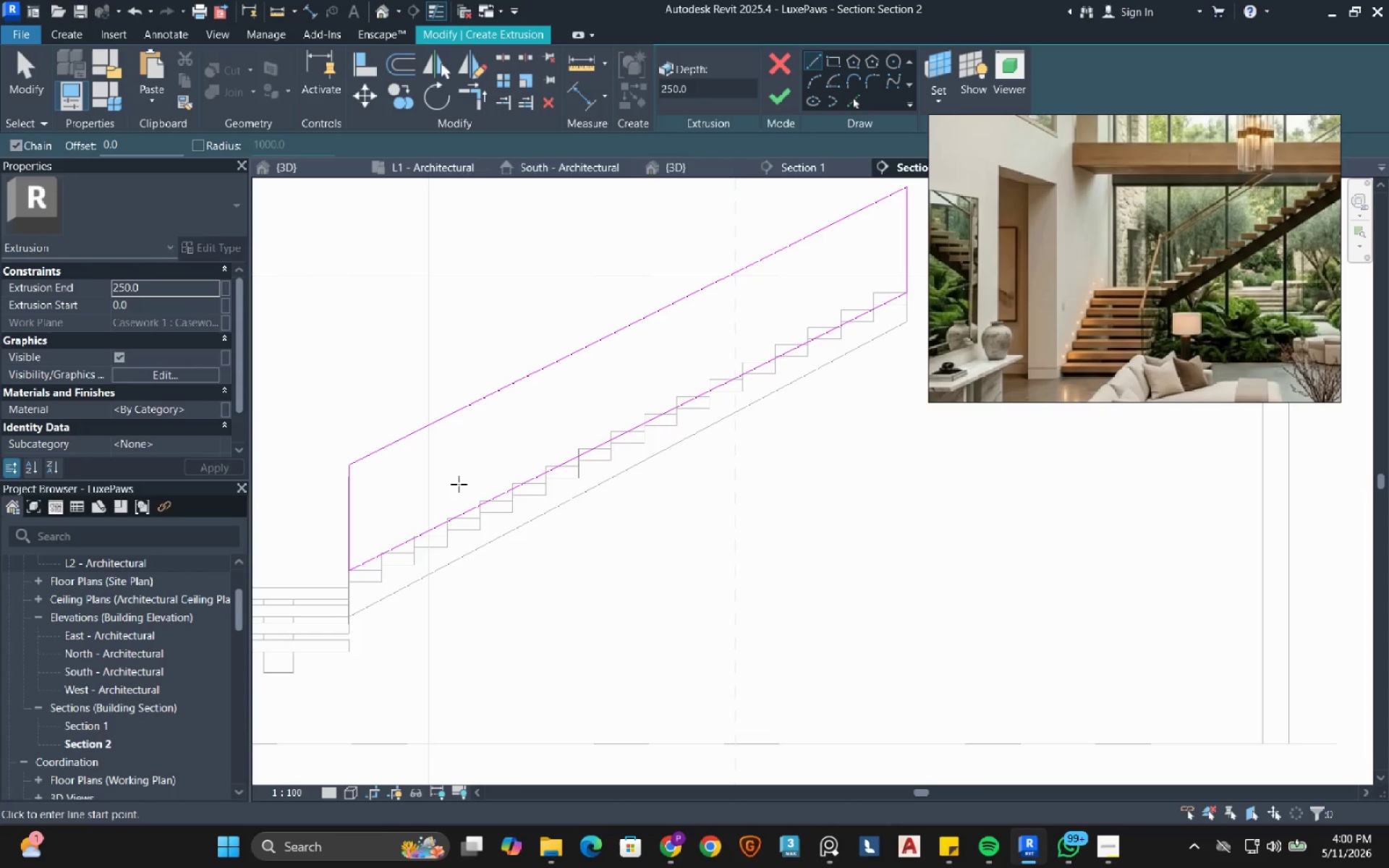 
key(Escape)
 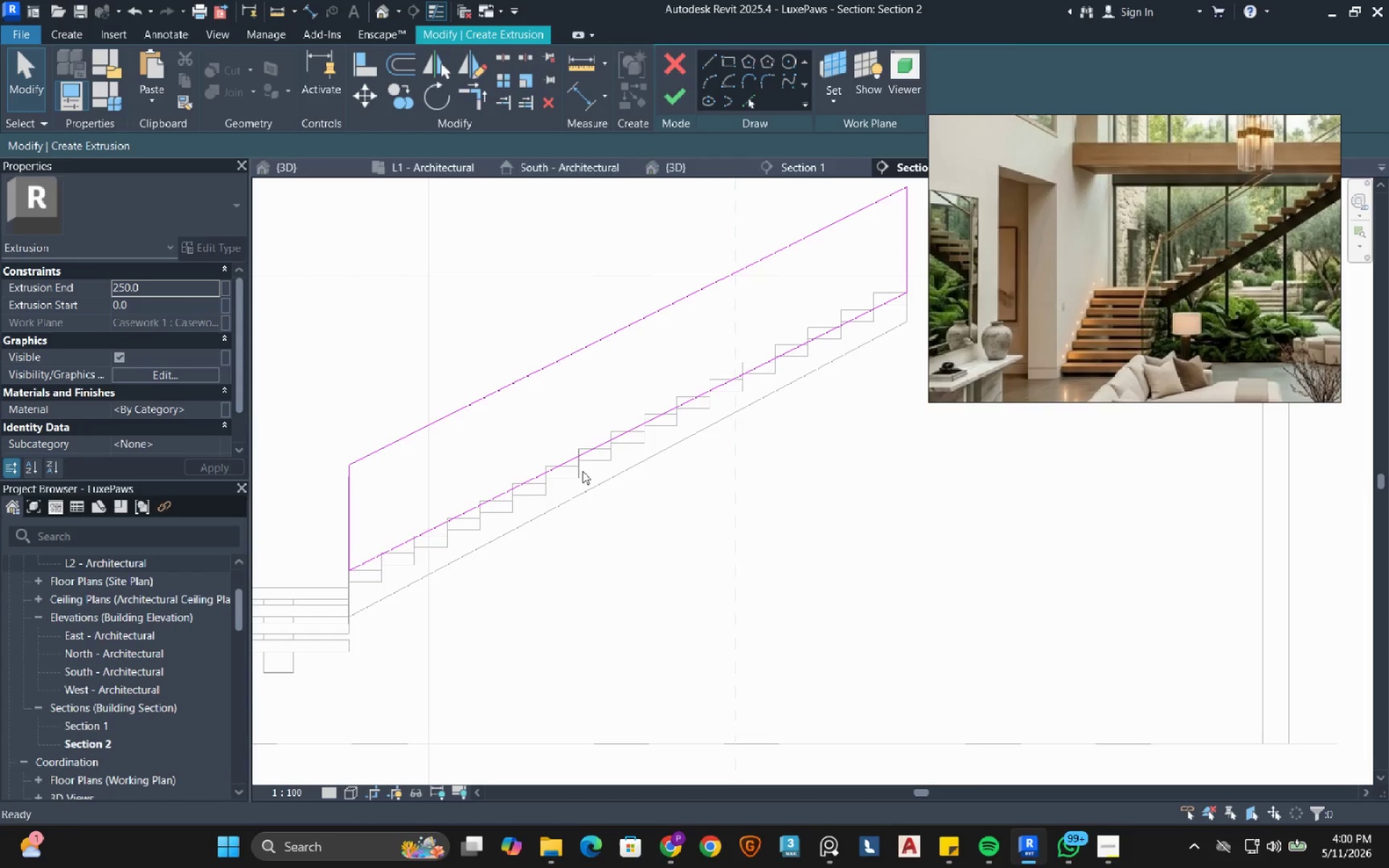 
key(Escape)
 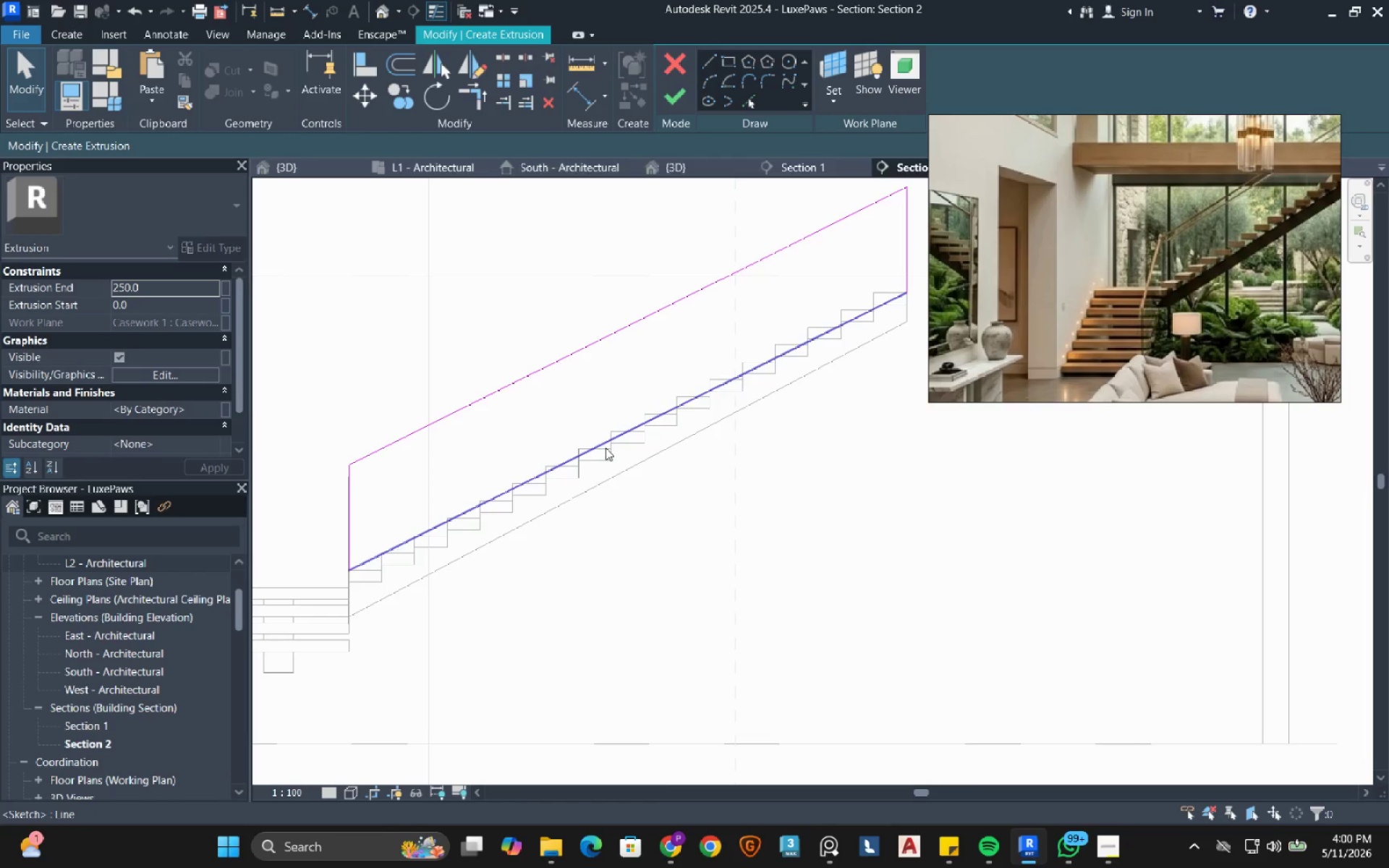 
left_click([606, 448])
 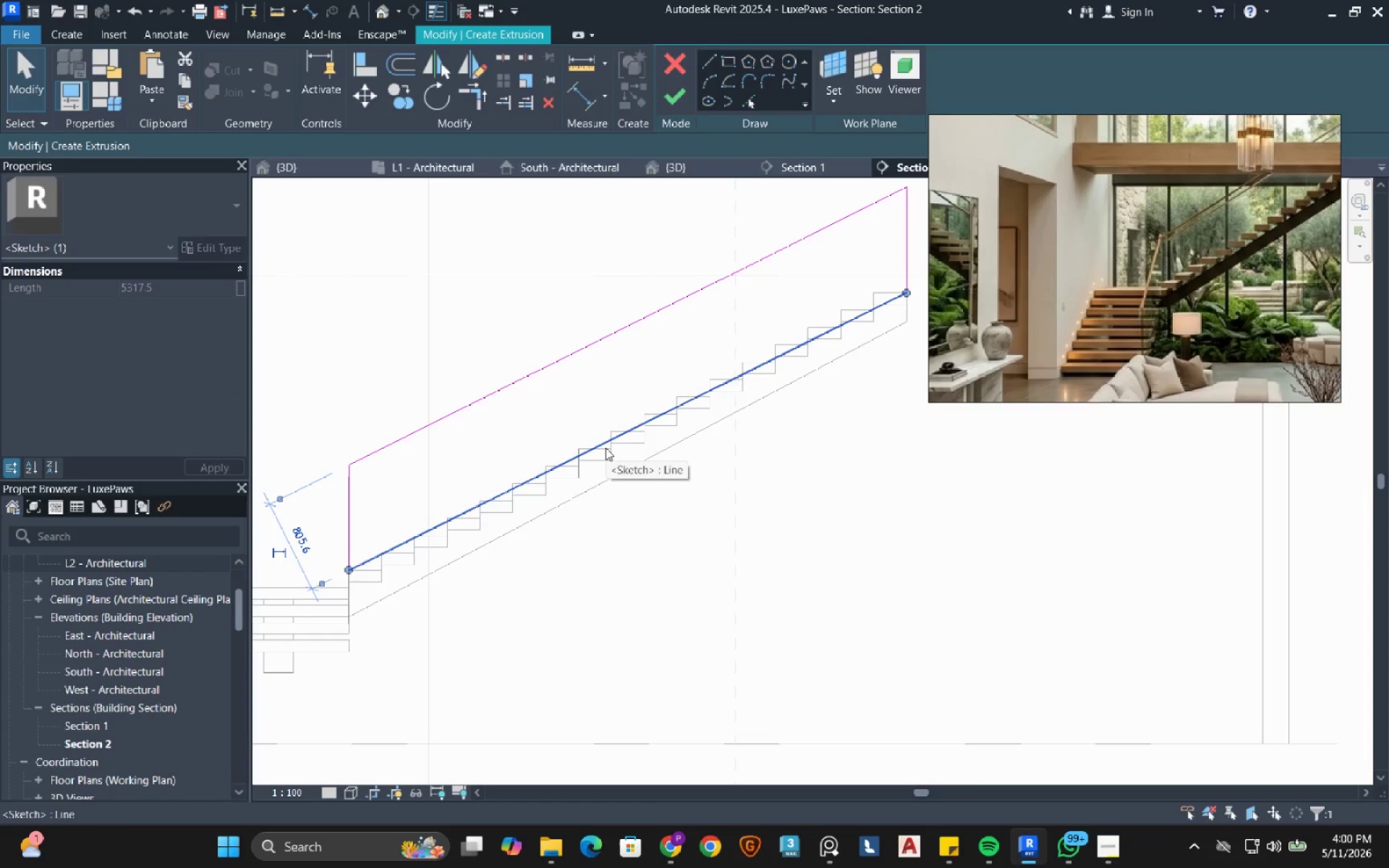 
type(de)
 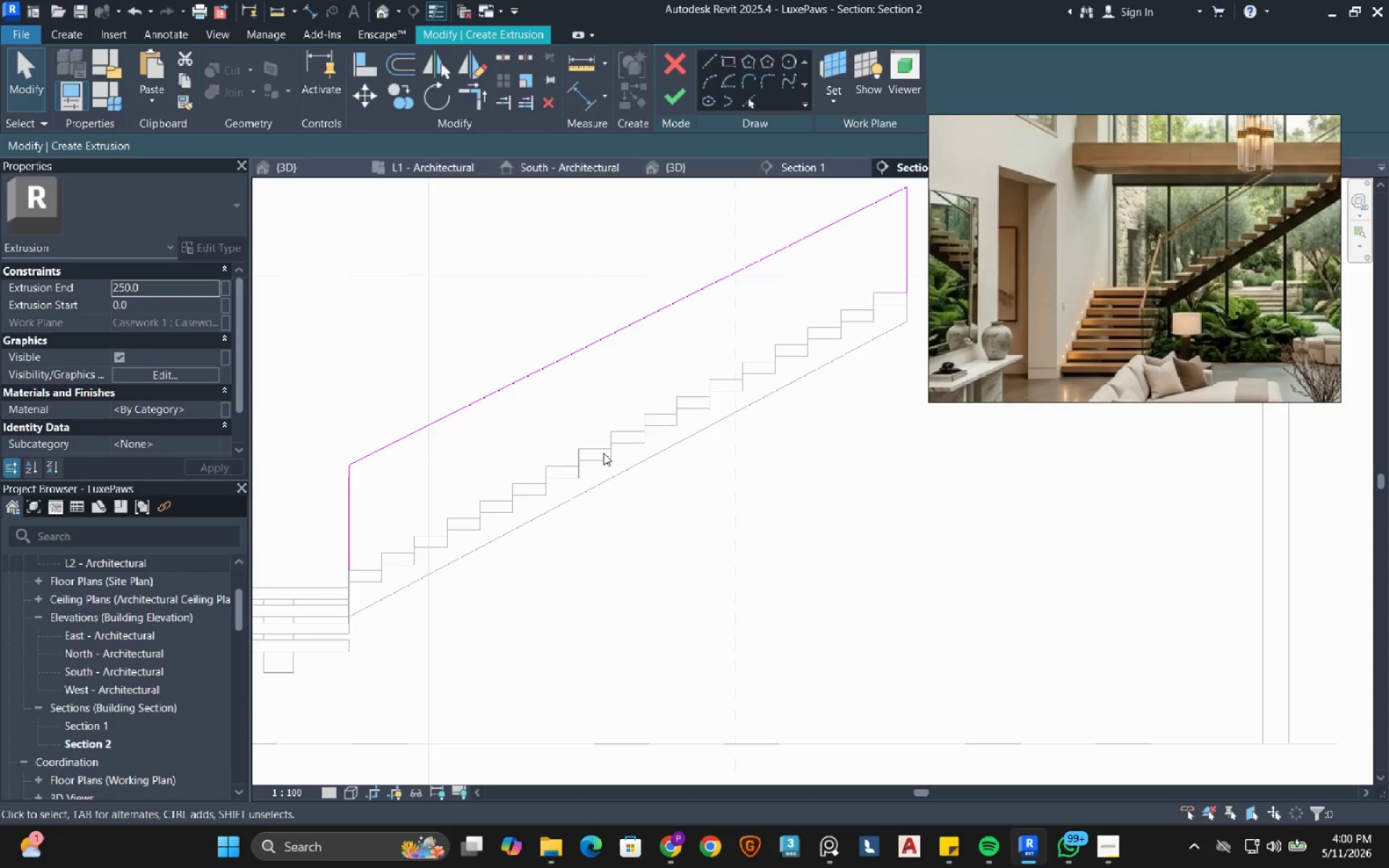 
scroll: coordinate [604, 451], scroll_direction: none, amount: 0.0
 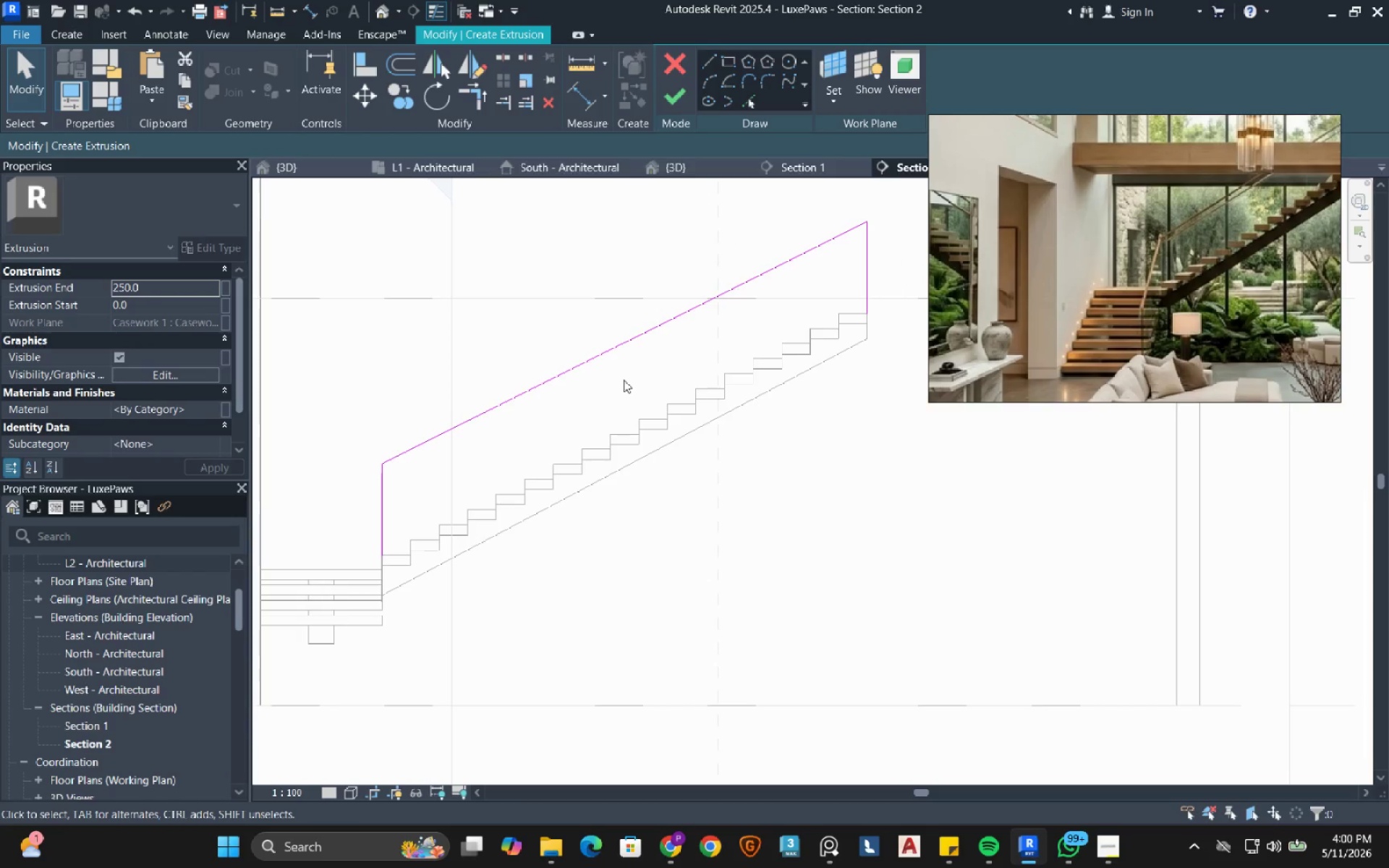 
wait(11.47)
 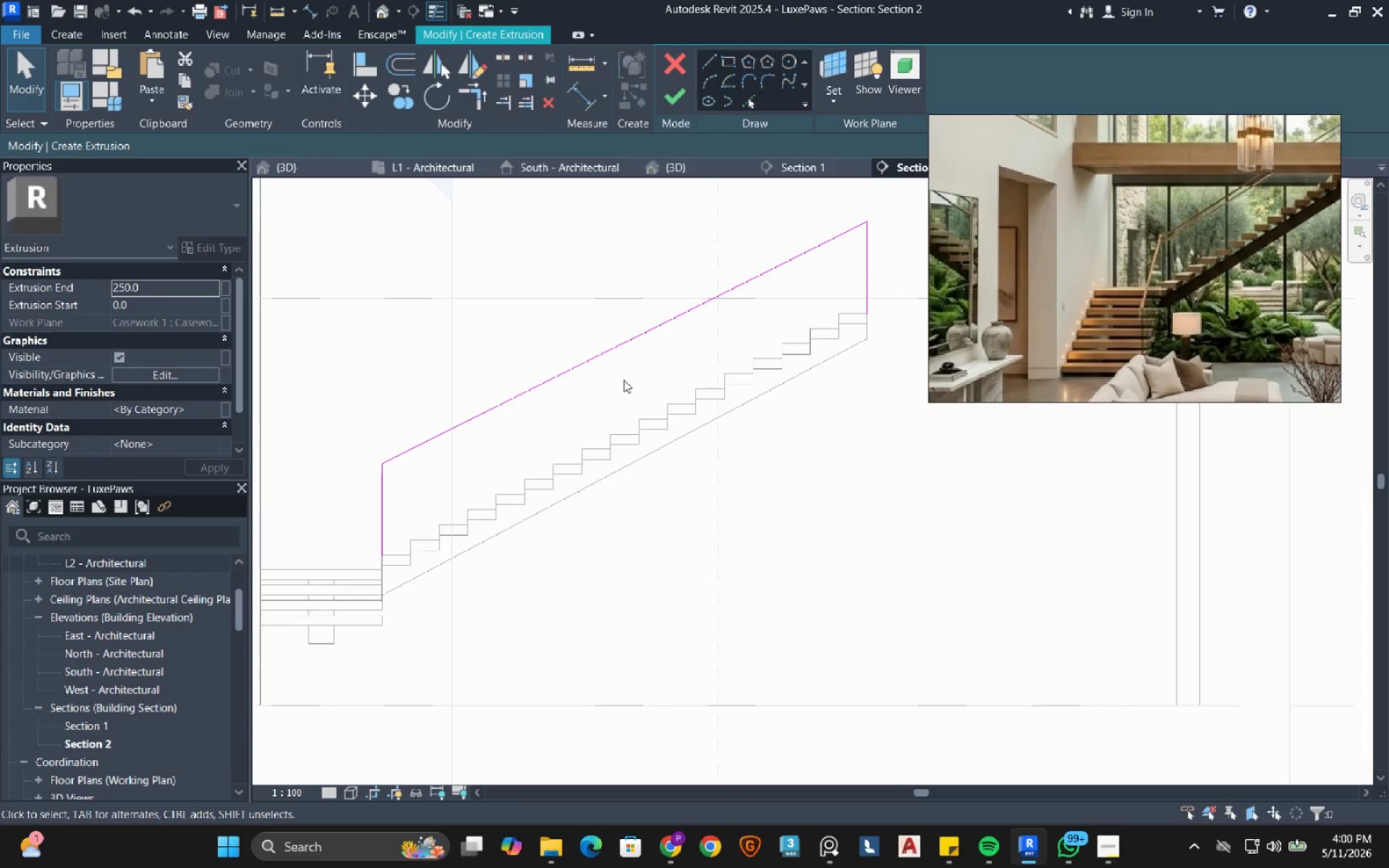 
left_click([749, 101])
 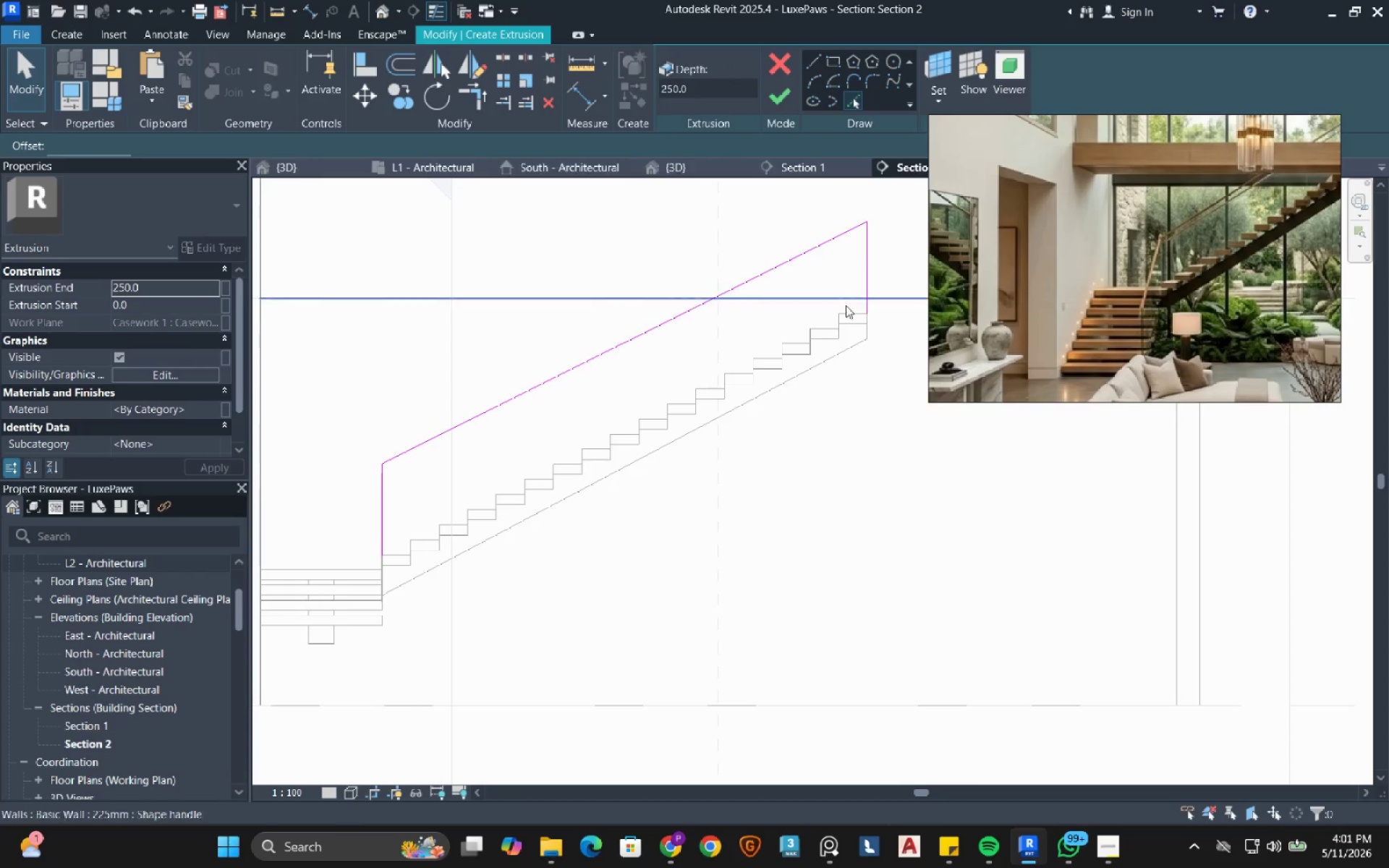 
left_click([847, 302])
 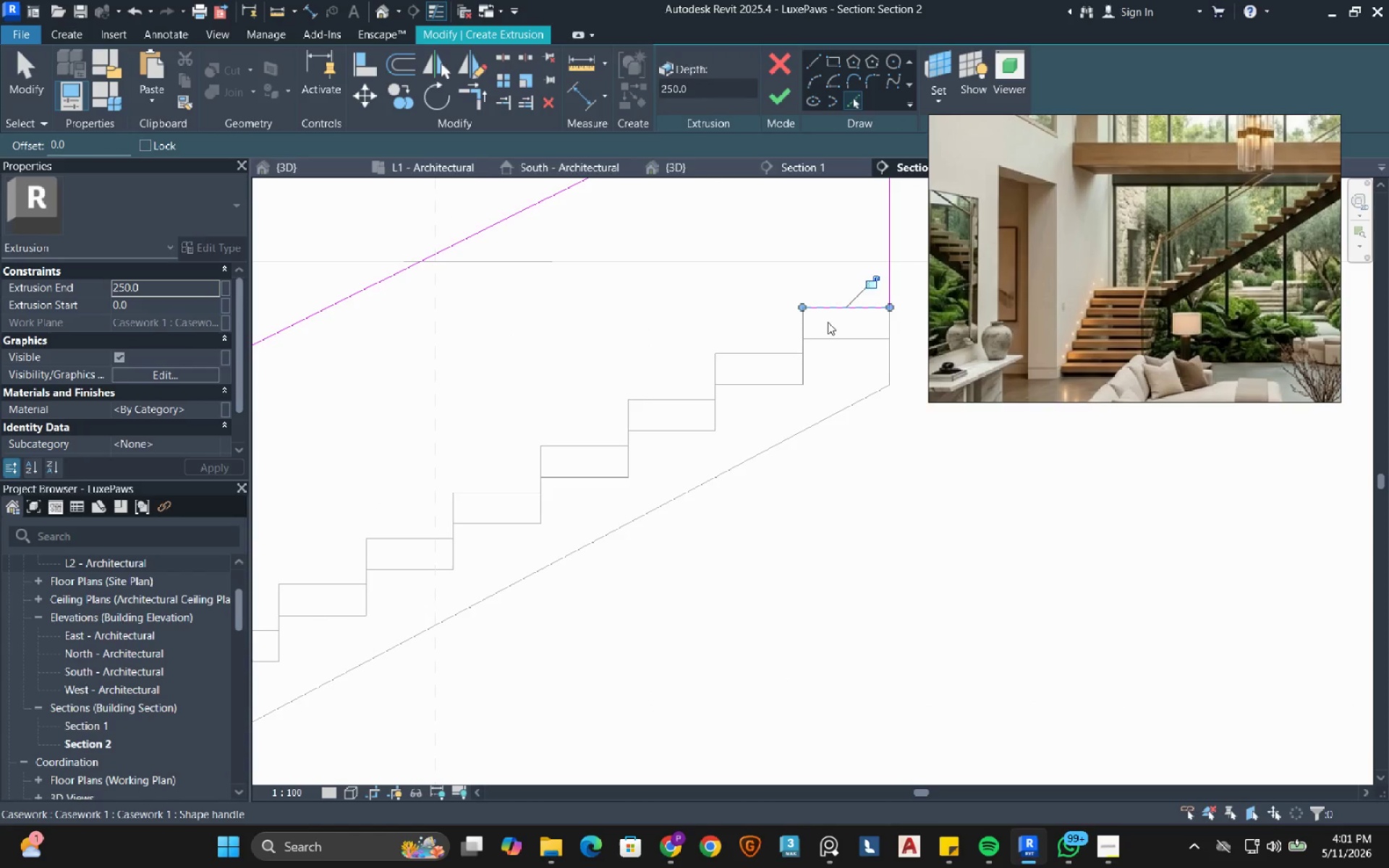 
scroll: coordinate [847, 298], scroll_direction: up, amount: 7.0
 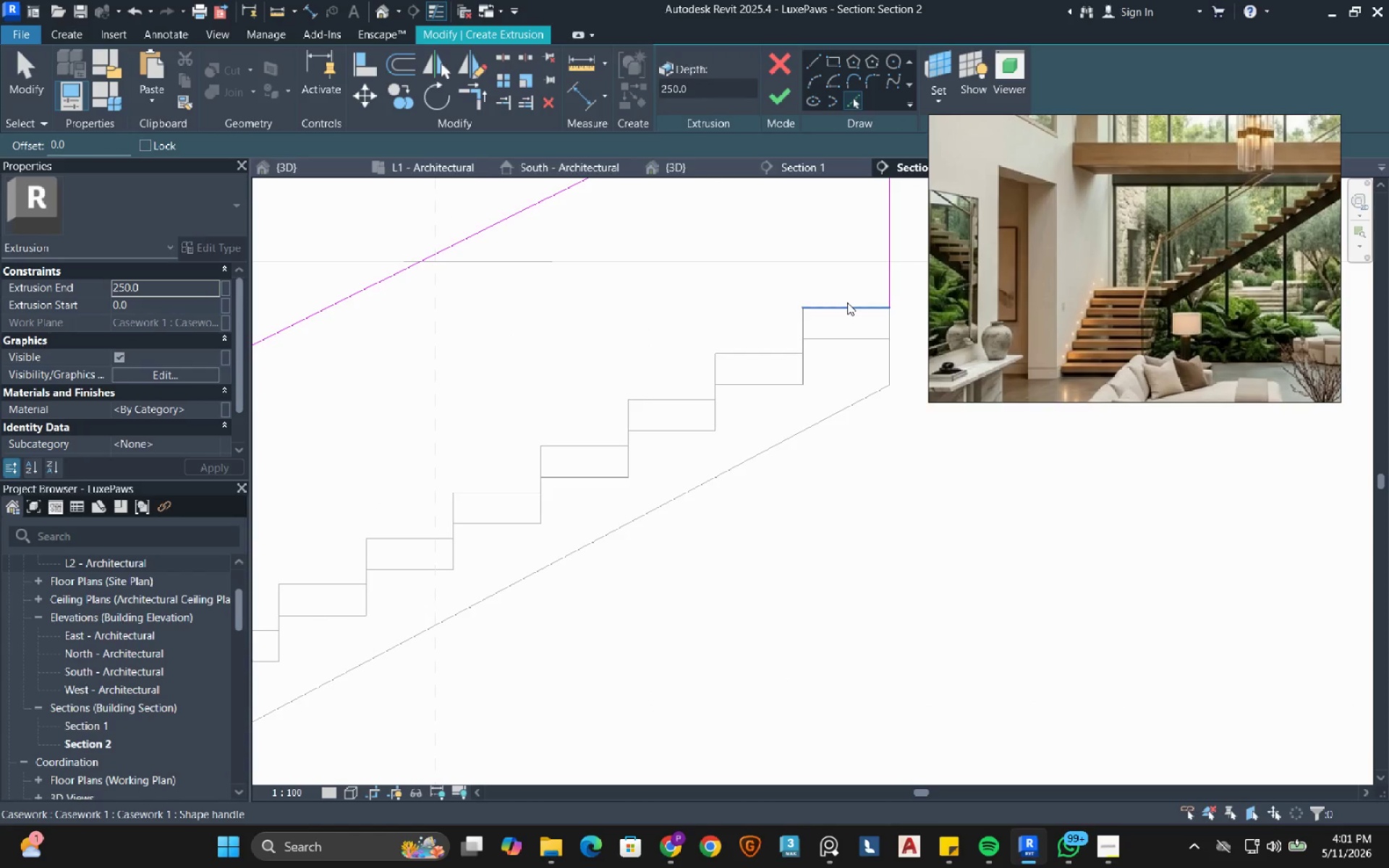 
mouse_move([807, 328])
 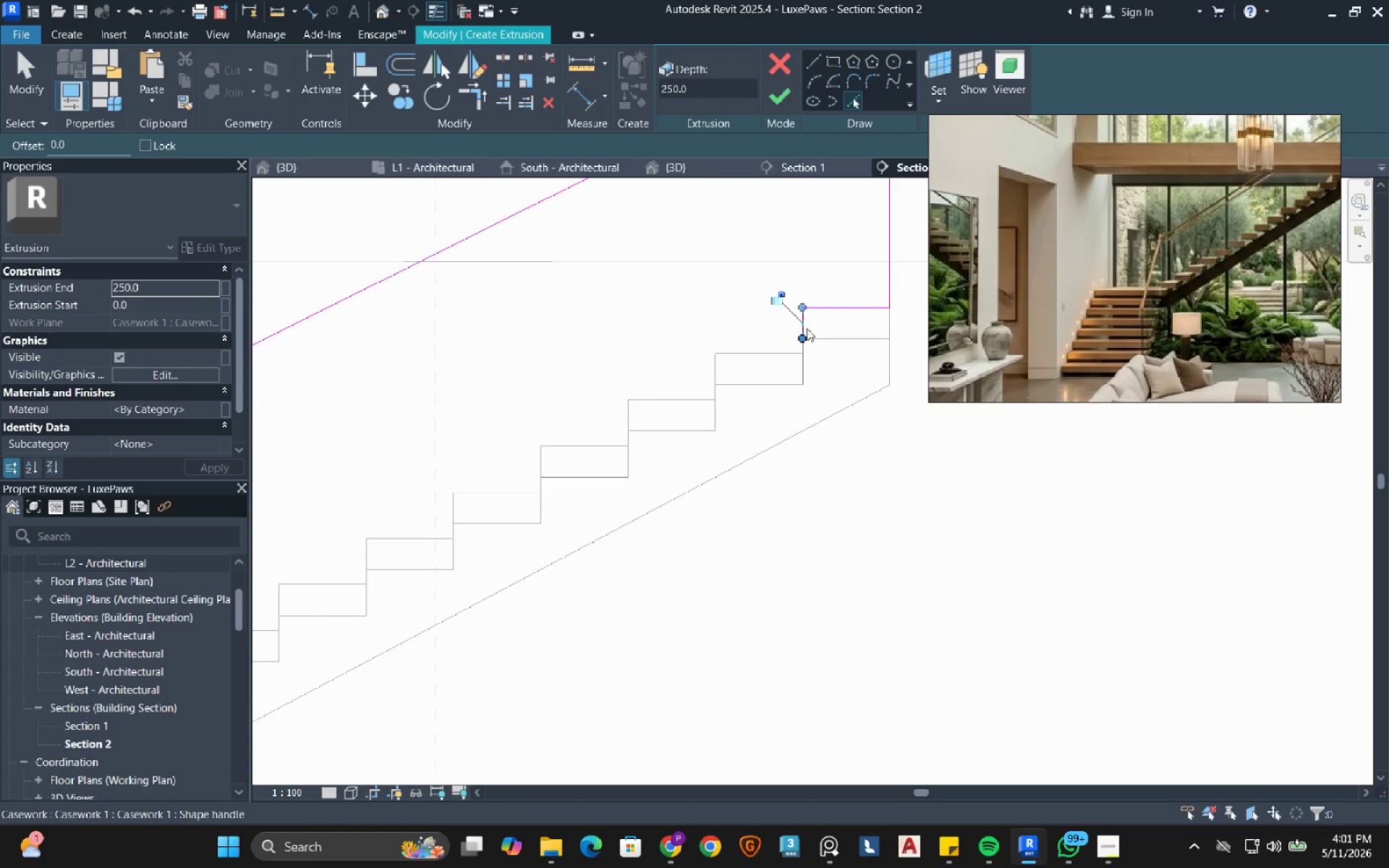 
left_click([807, 328])
 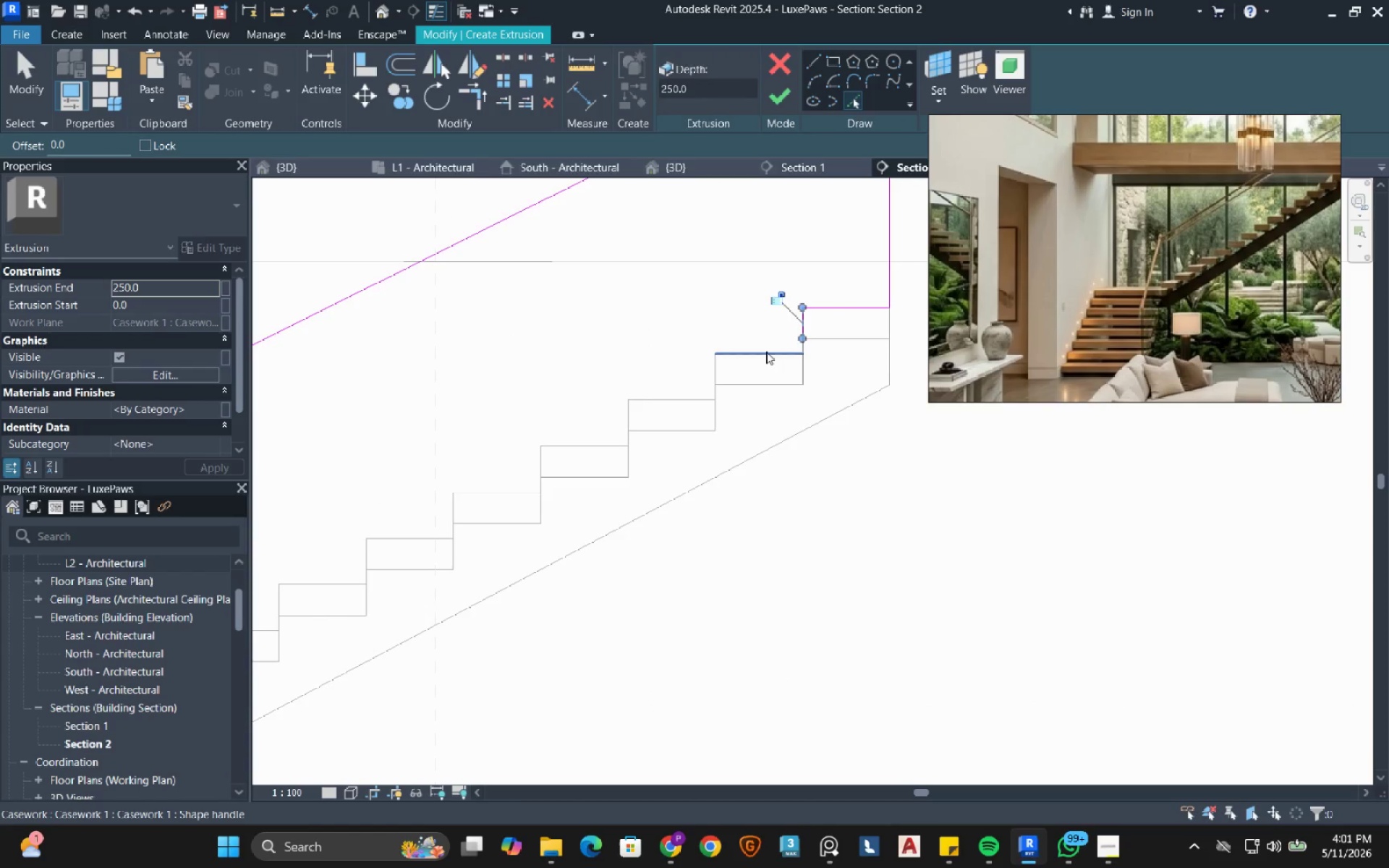 
left_click([766, 352])
 